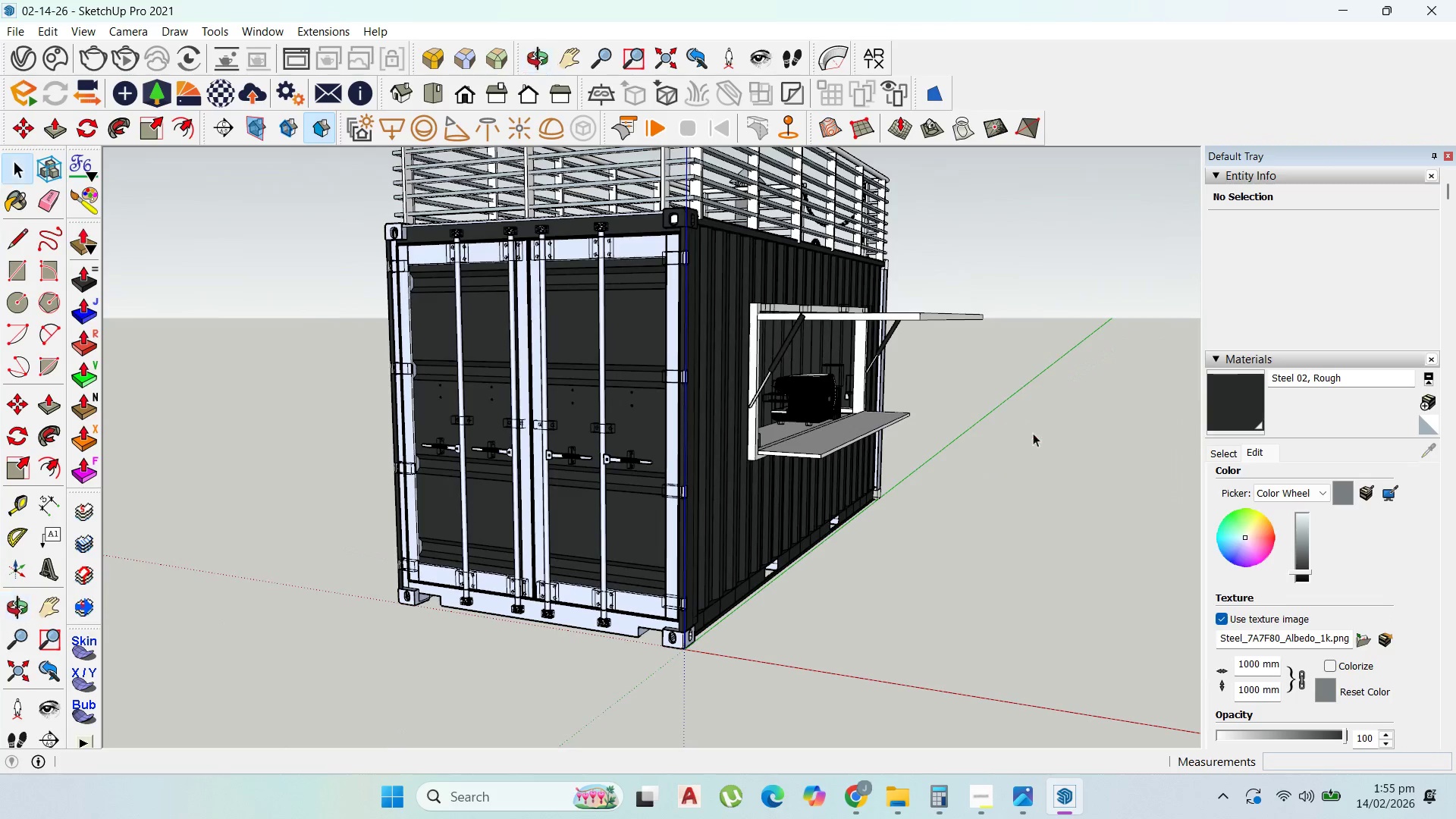 
scroll: coordinate [558, 239], scroll_direction: up, amount: 6.0
 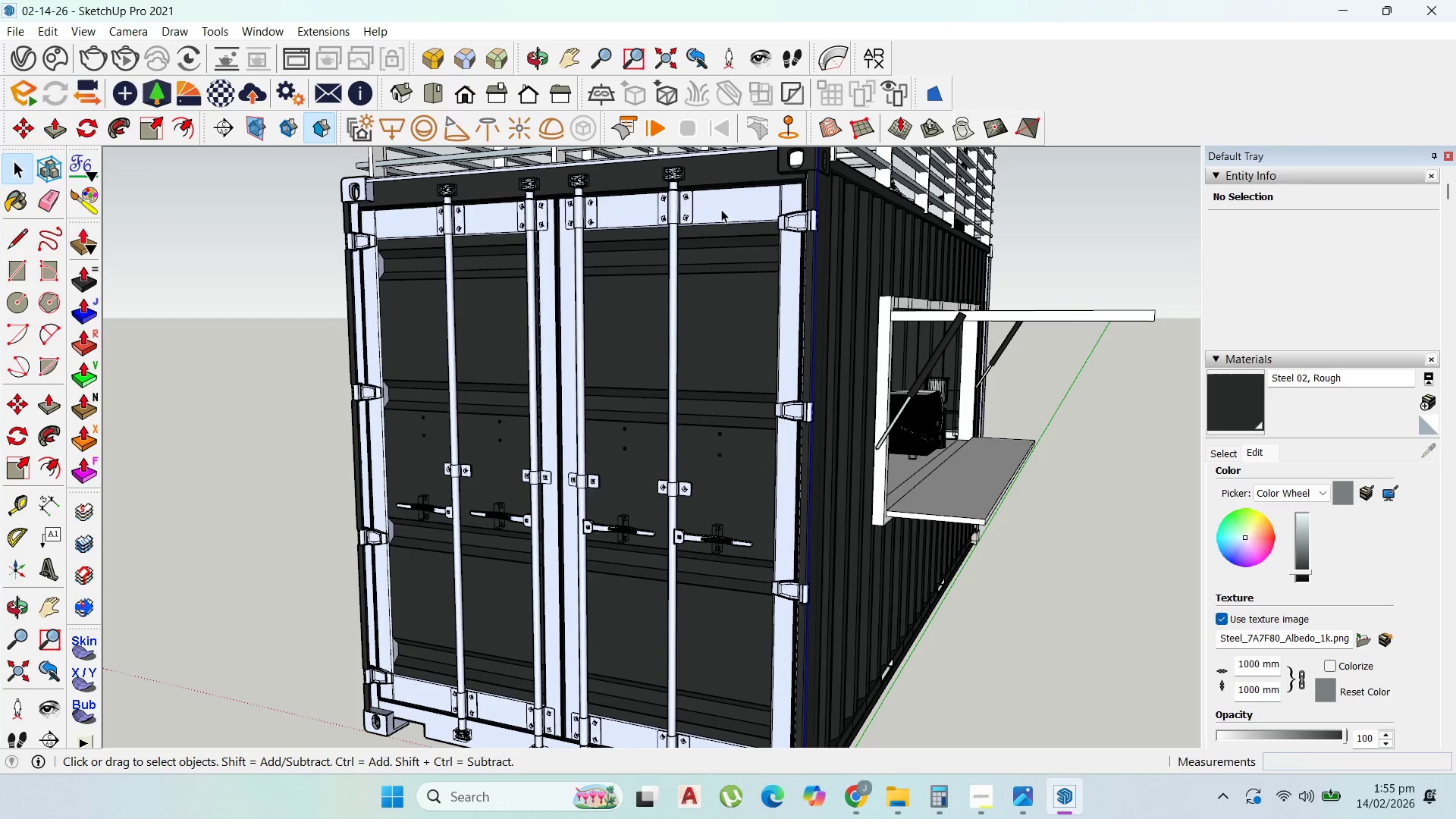 
double_click([721, 209])
 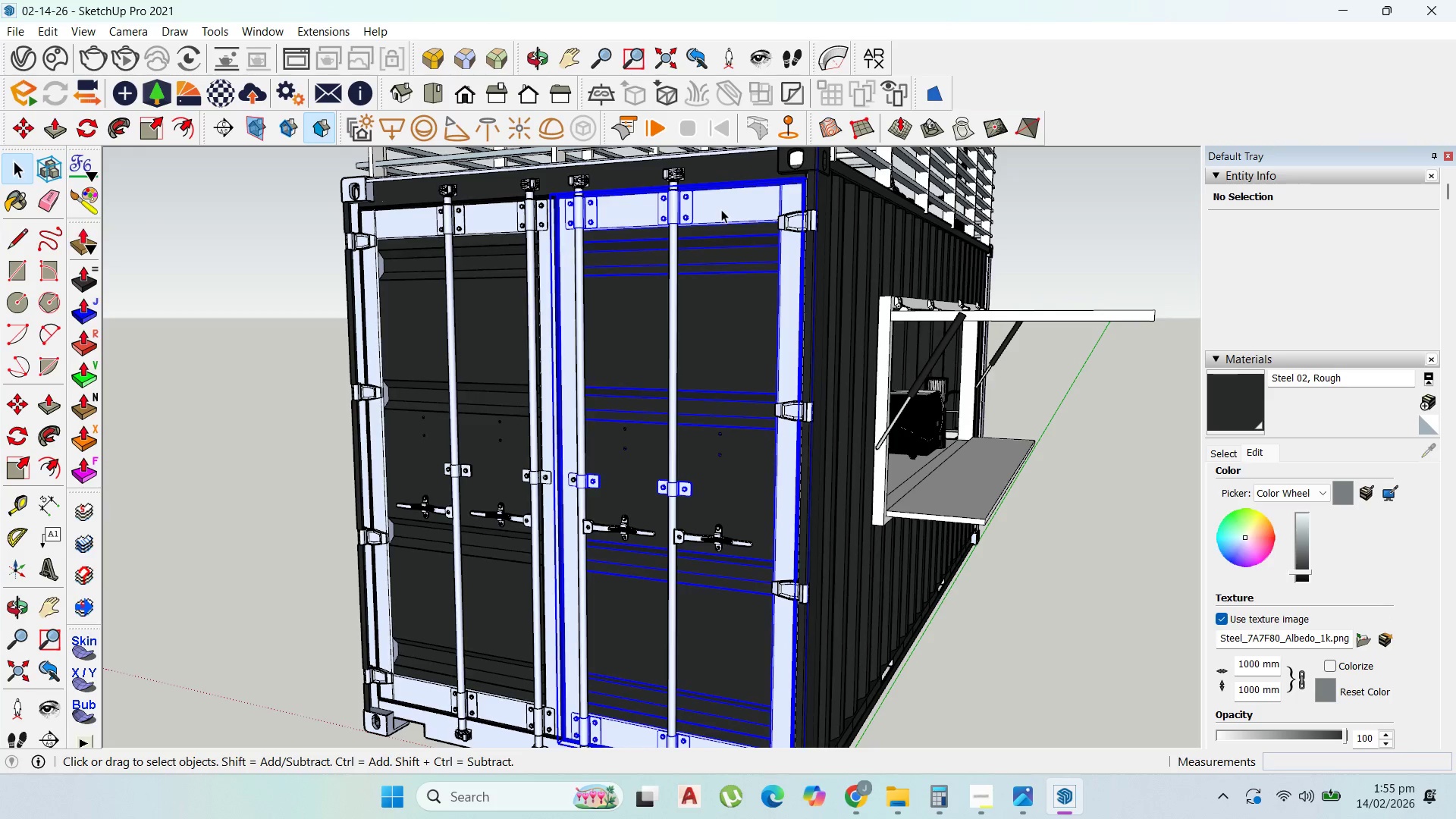 
triple_click([721, 209])
 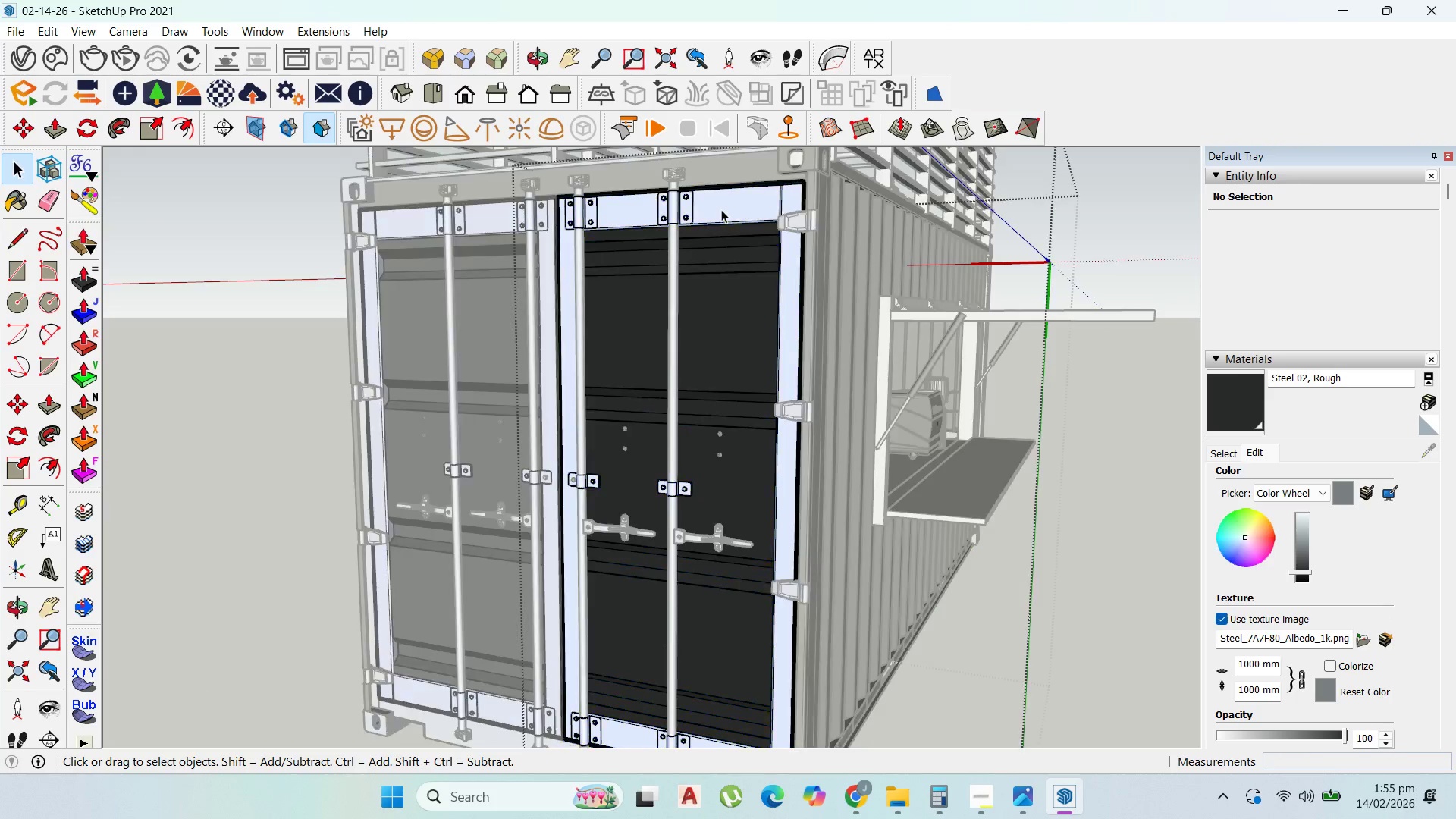 
triple_click([721, 209])
 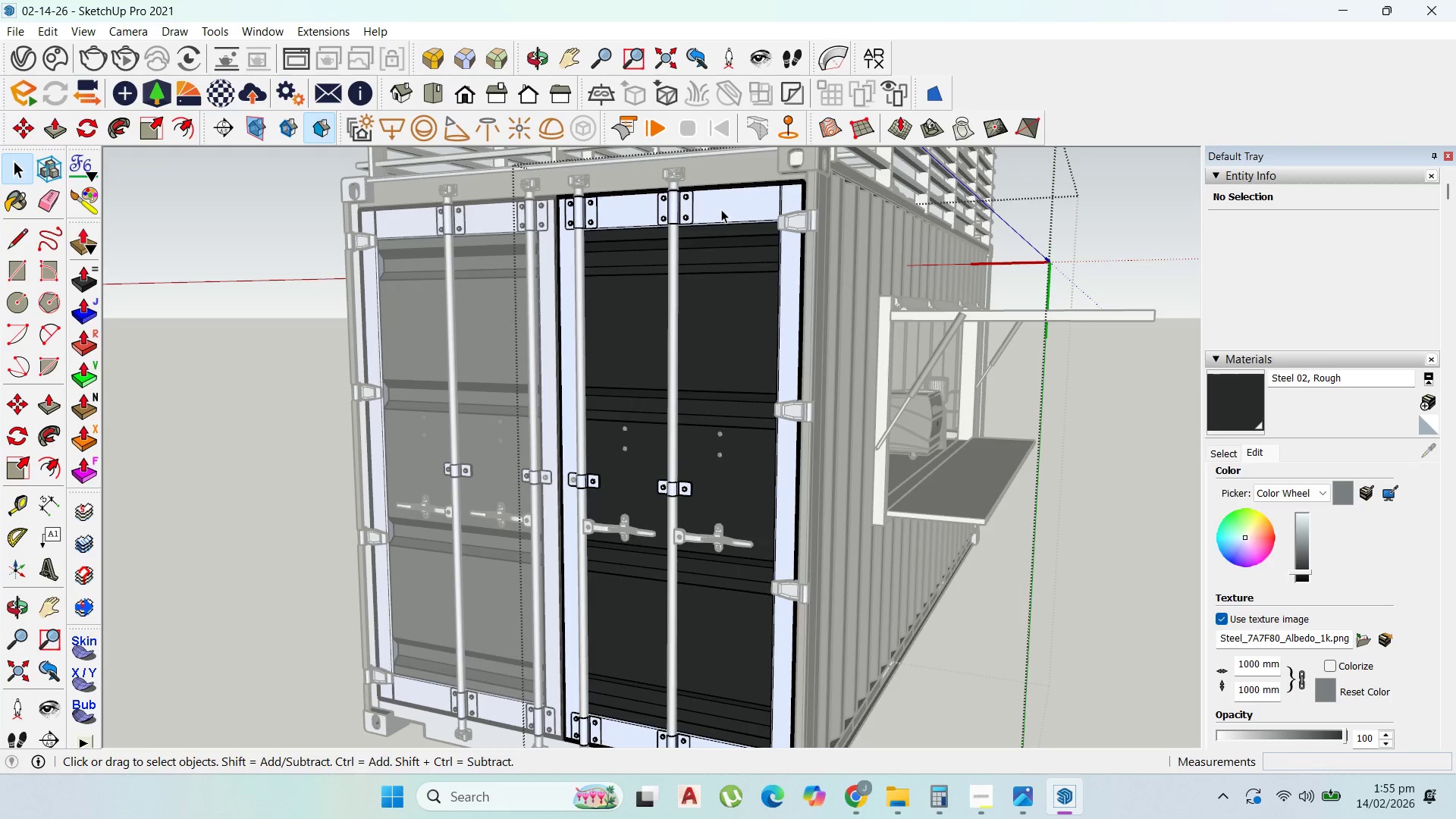 
triple_click([721, 209])
 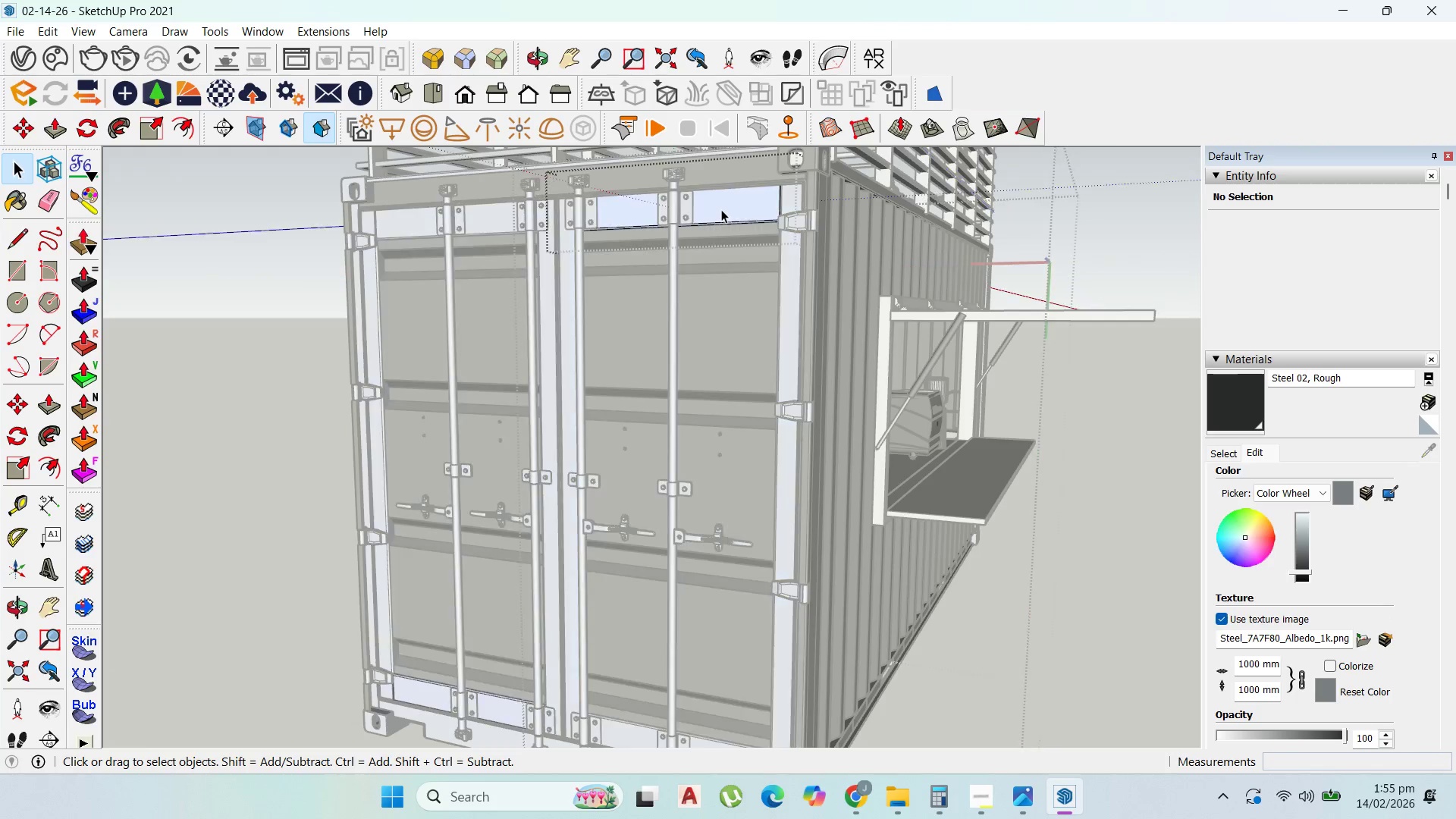 
triple_click([721, 209])
 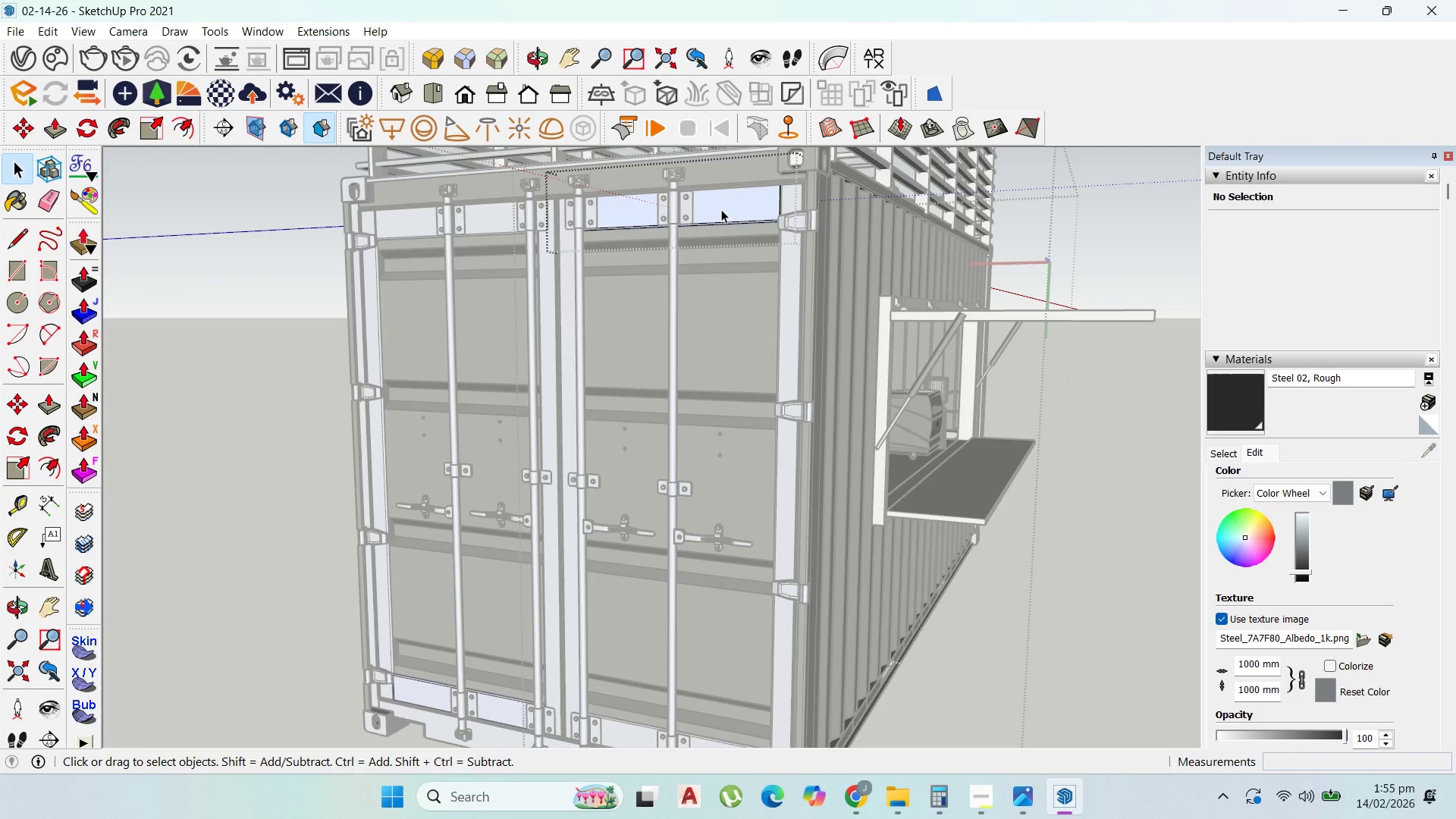 
triple_click([721, 209])
 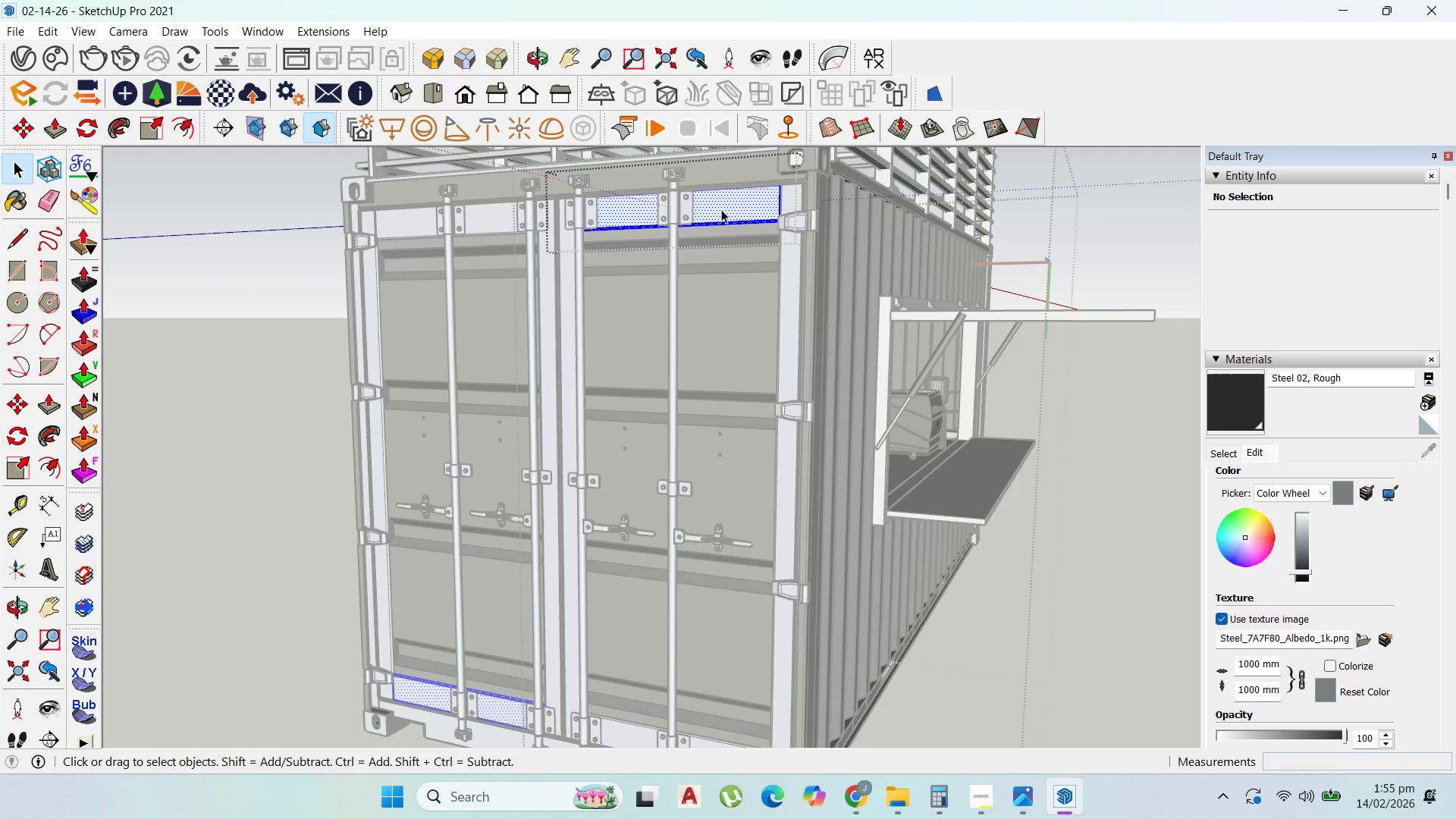 
triple_click([721, 209])
 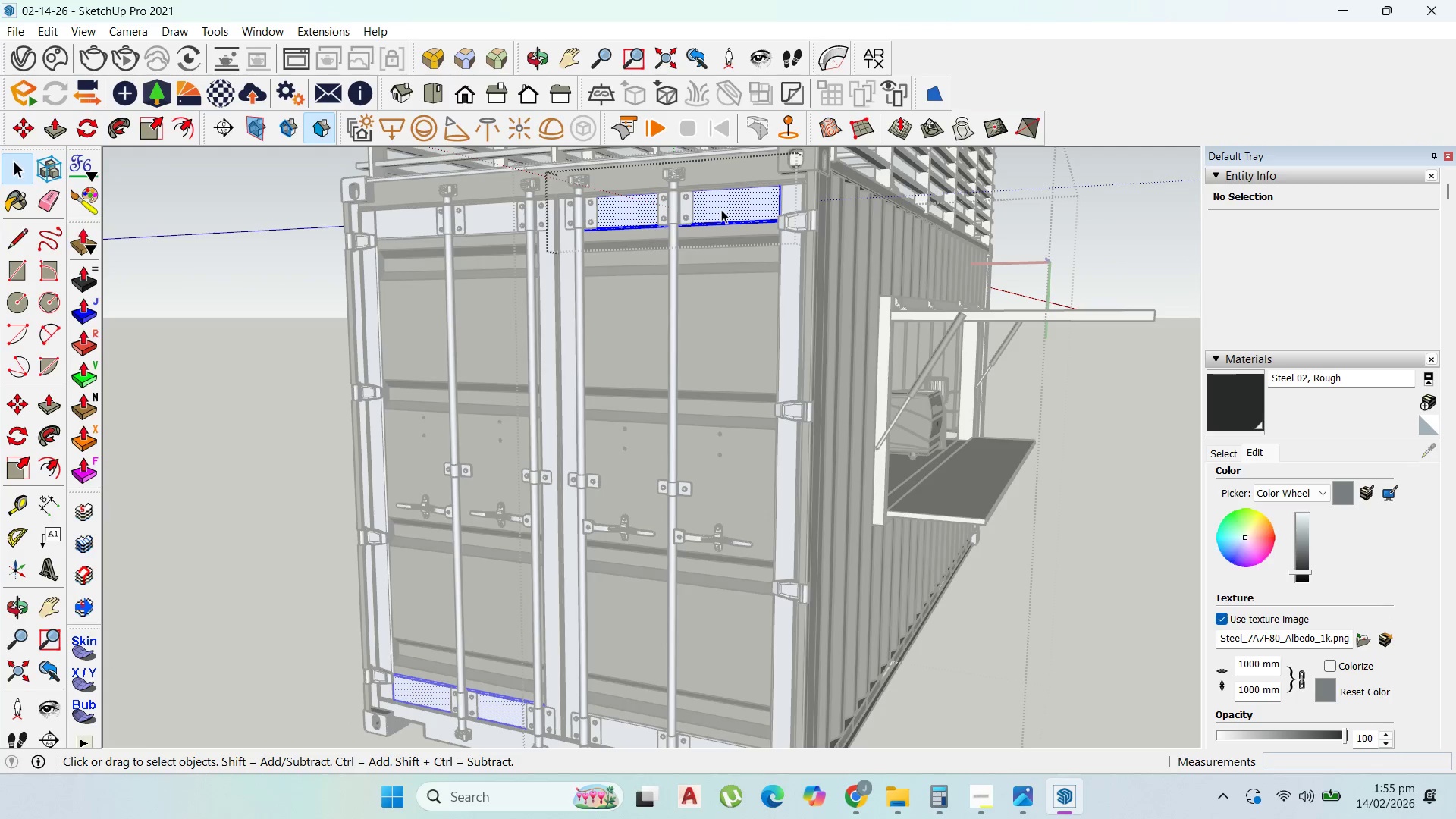 
triple_click([721, 209])
 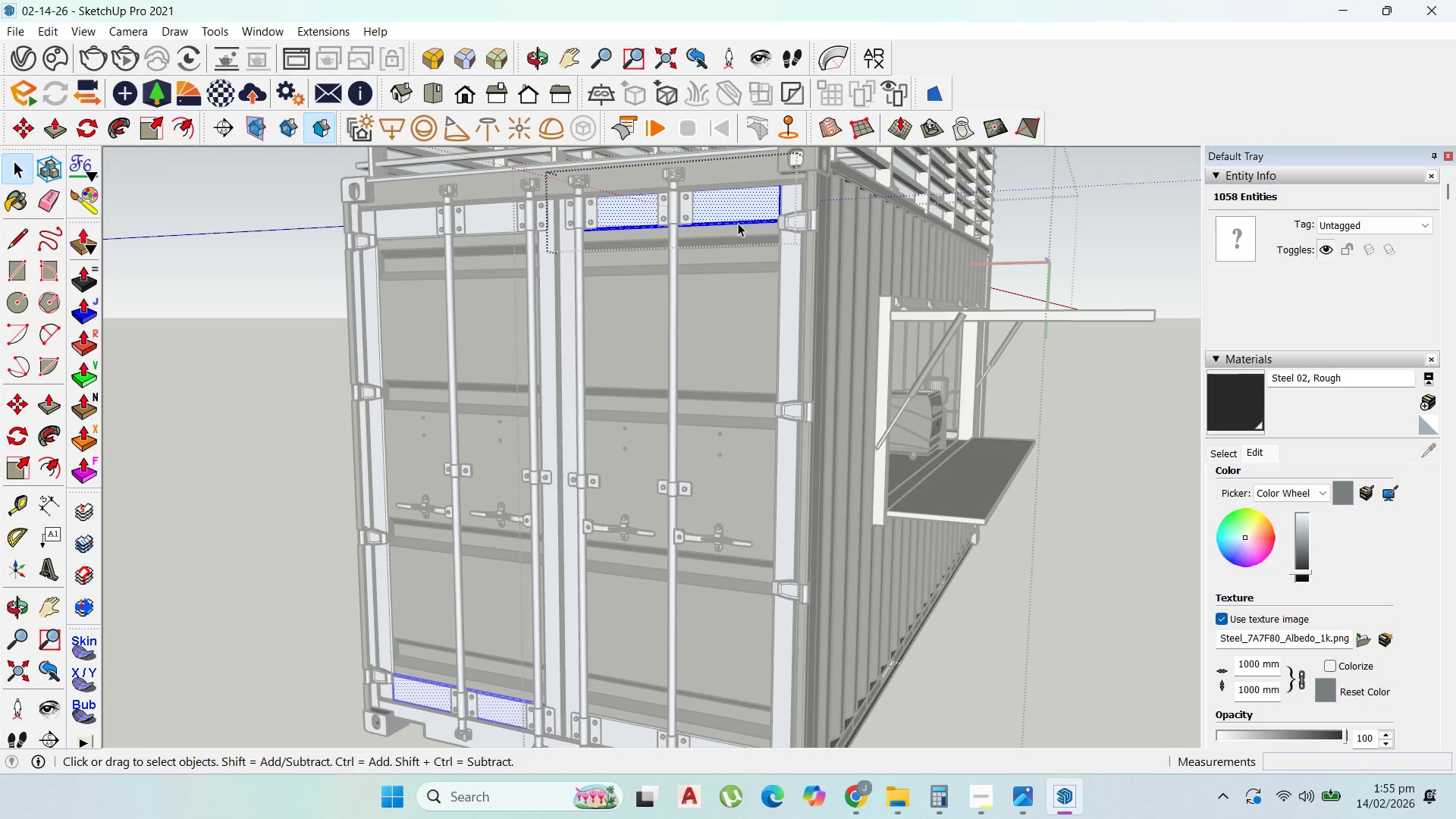 
key(Escape)
 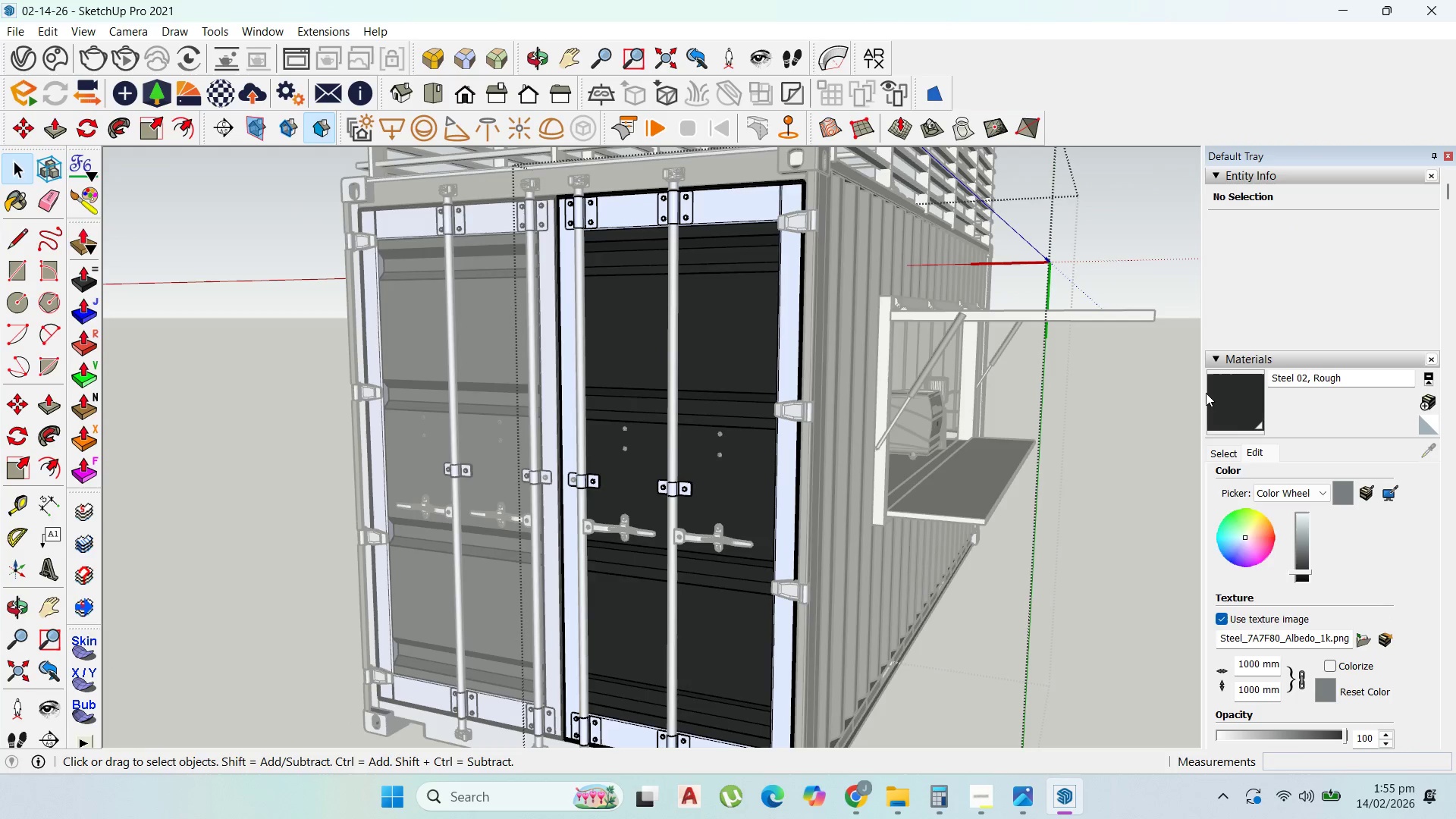 
left_click([1206, 393])
 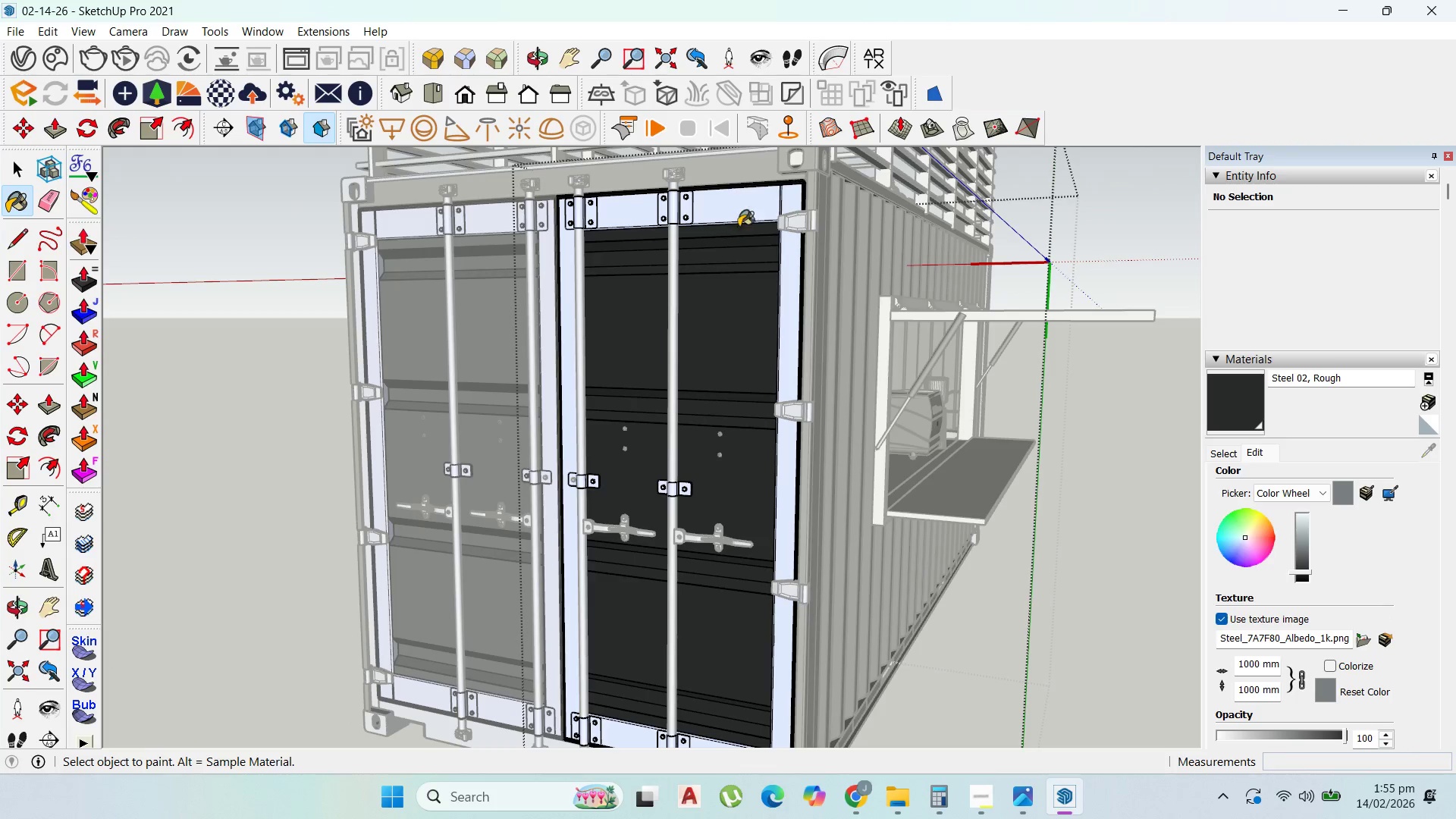 
left_click([739, 213])
 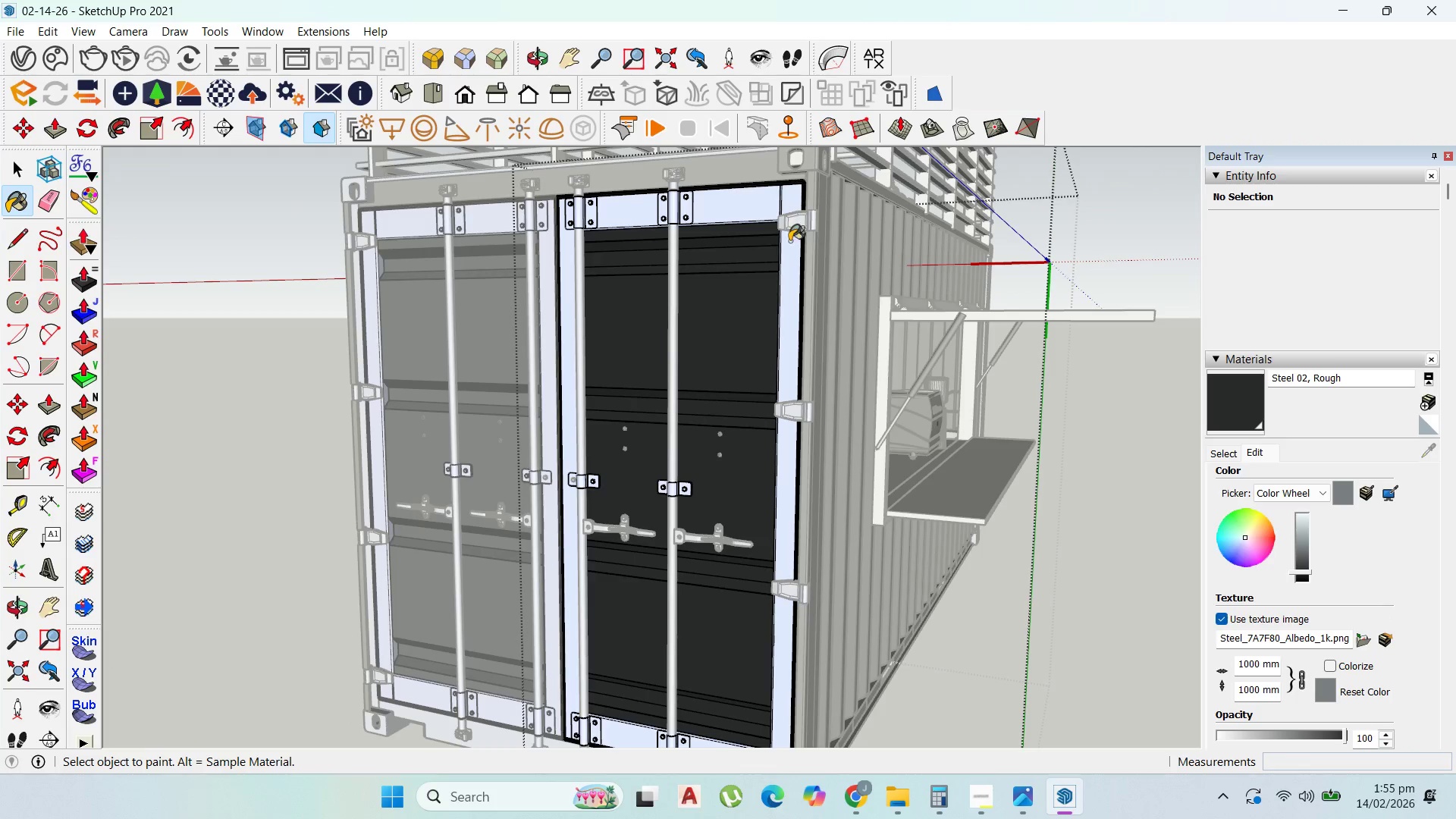 
left_click([789, 250])
 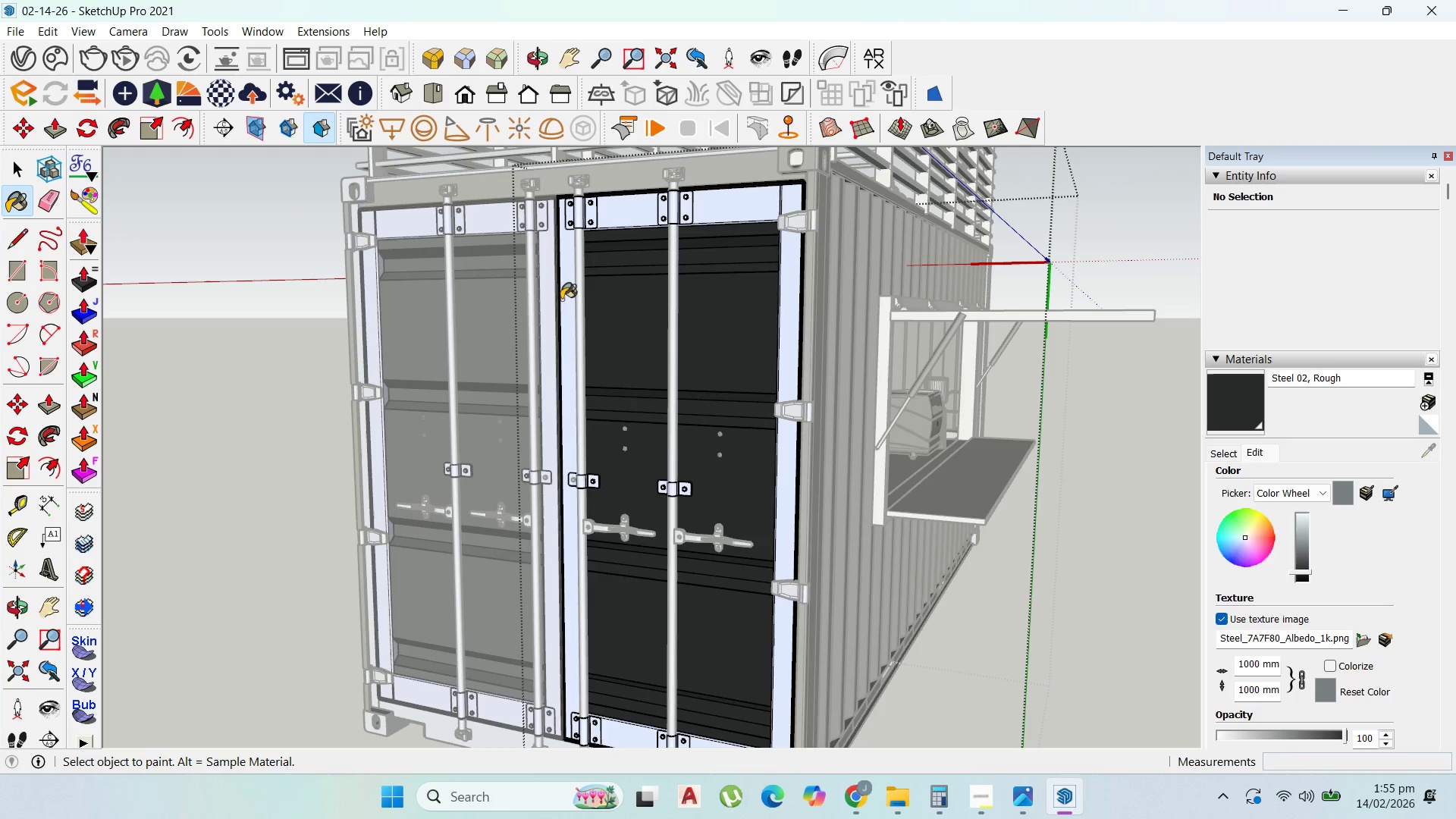 
left_click([574, 297])
 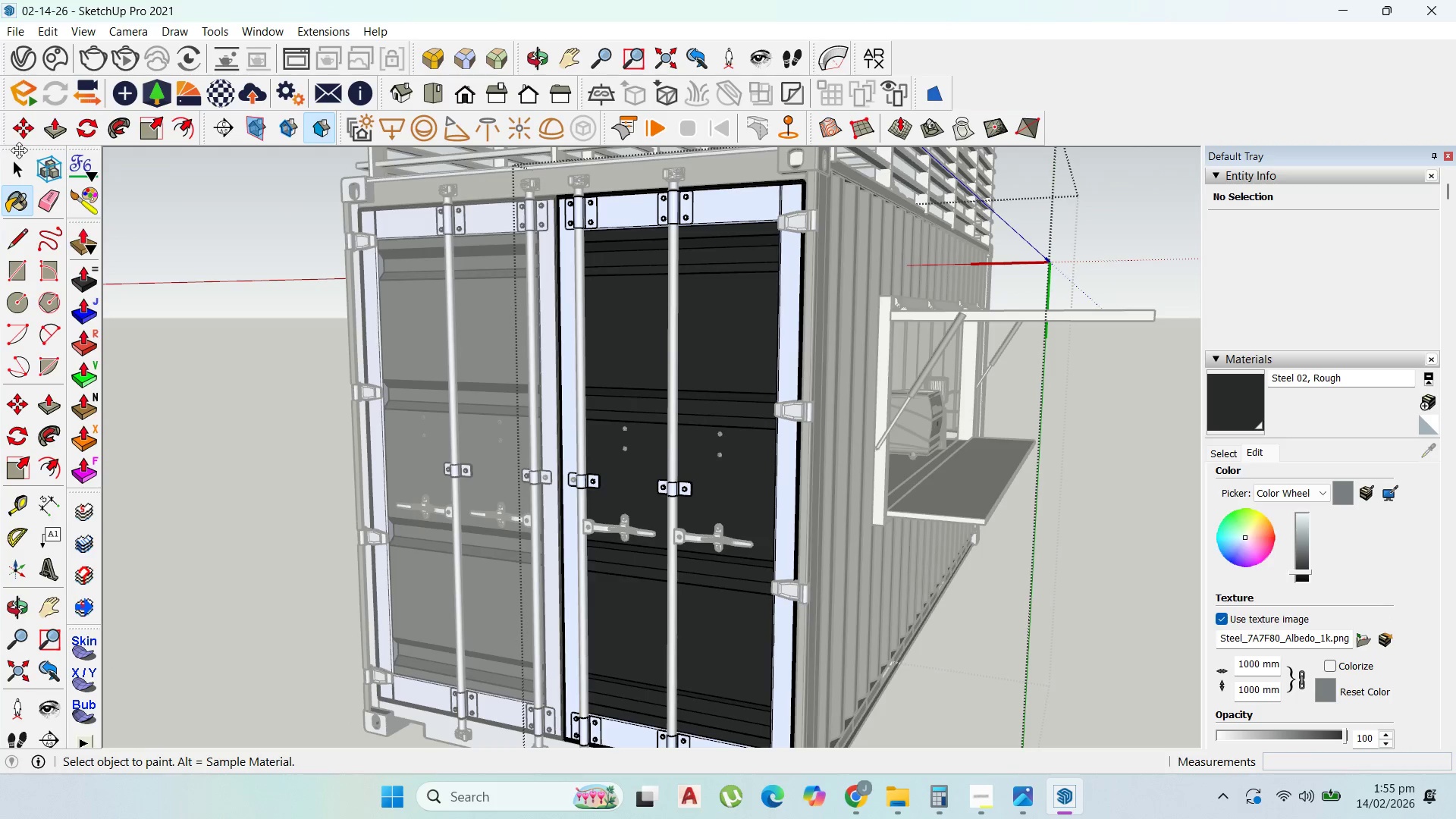 
left_click([20, 158])
 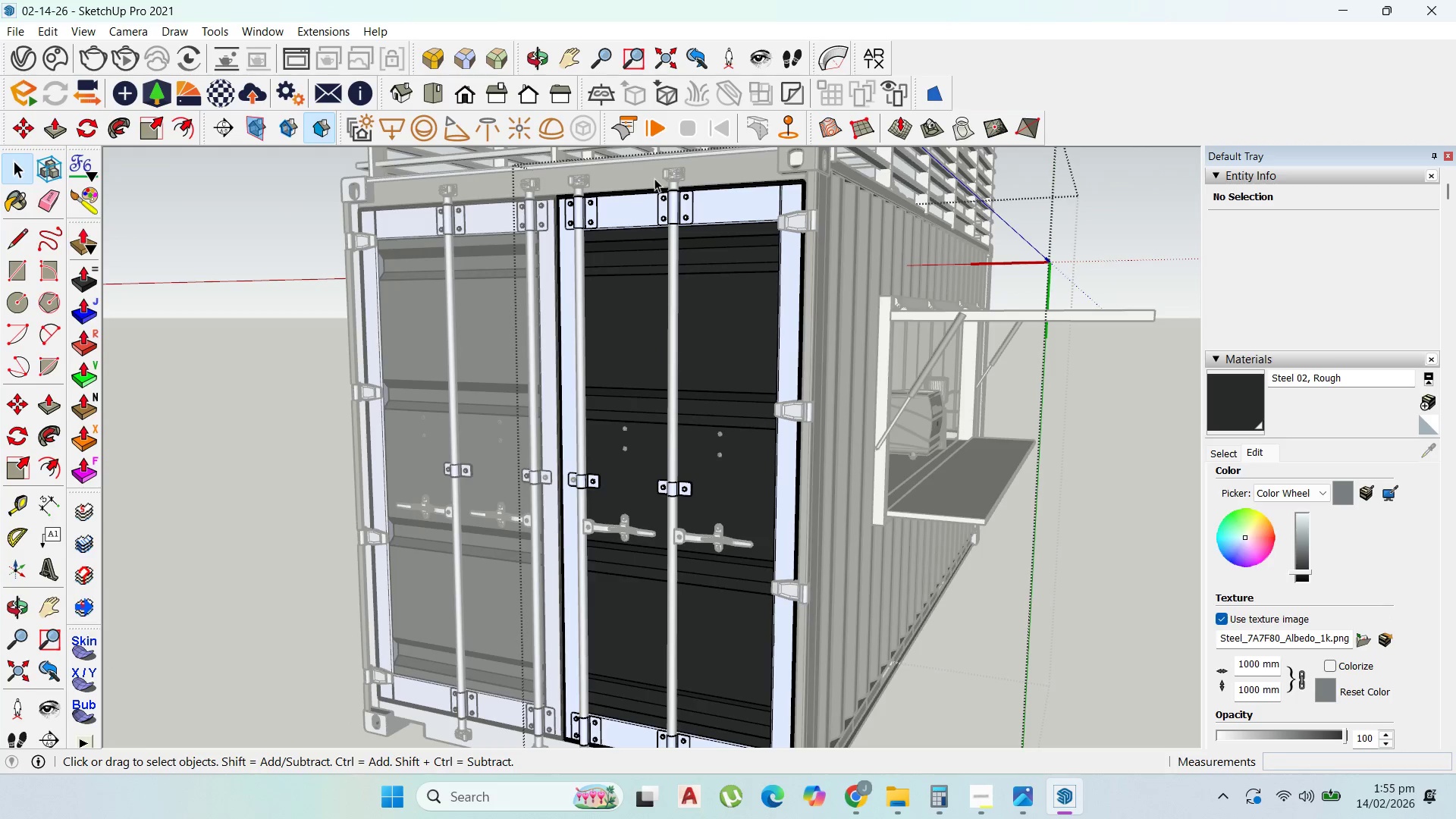 
double_click([635, 200])
 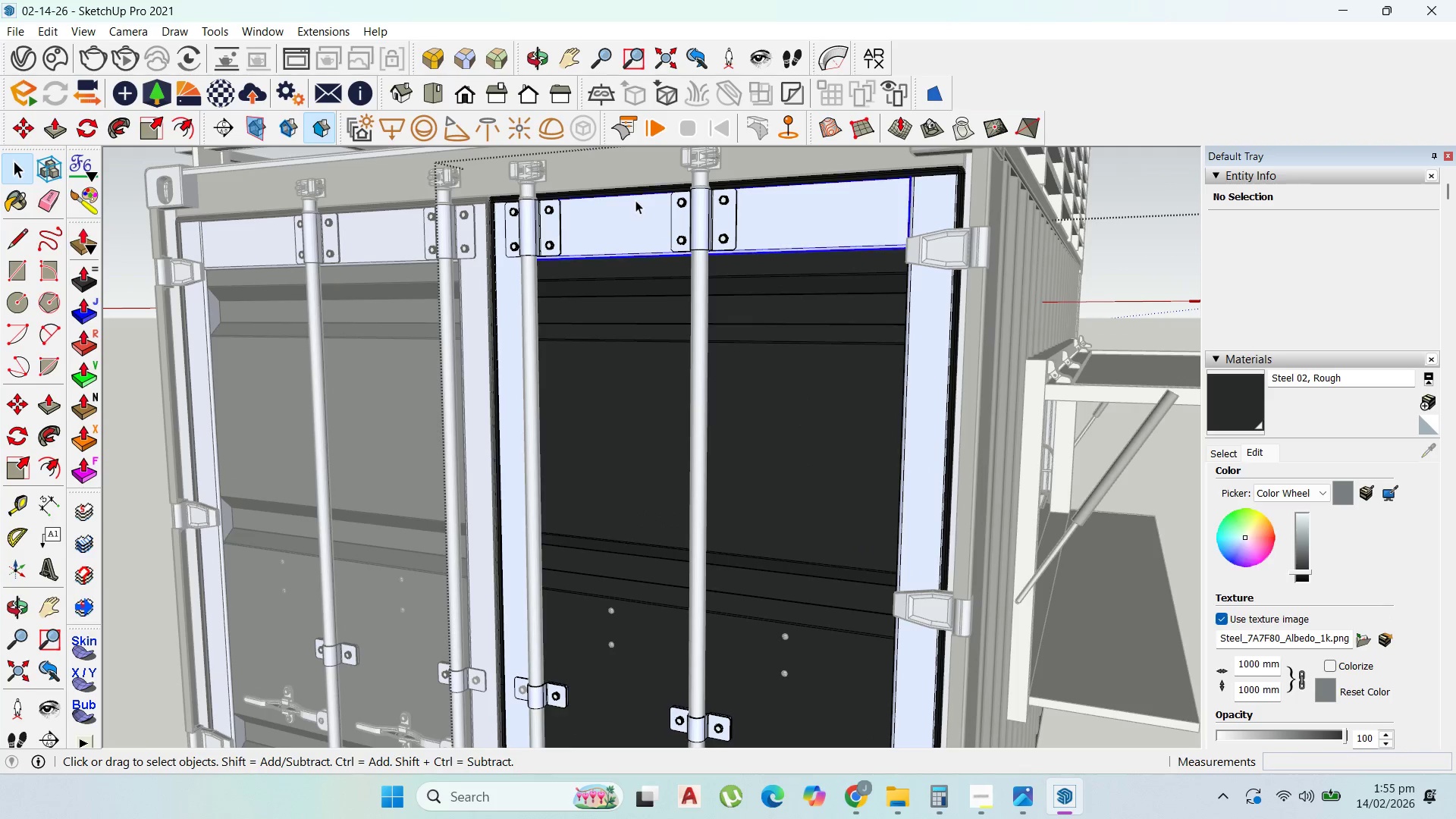 
scroll: coordinate [634, 198], scroll_direction: up, amount: 10.0
 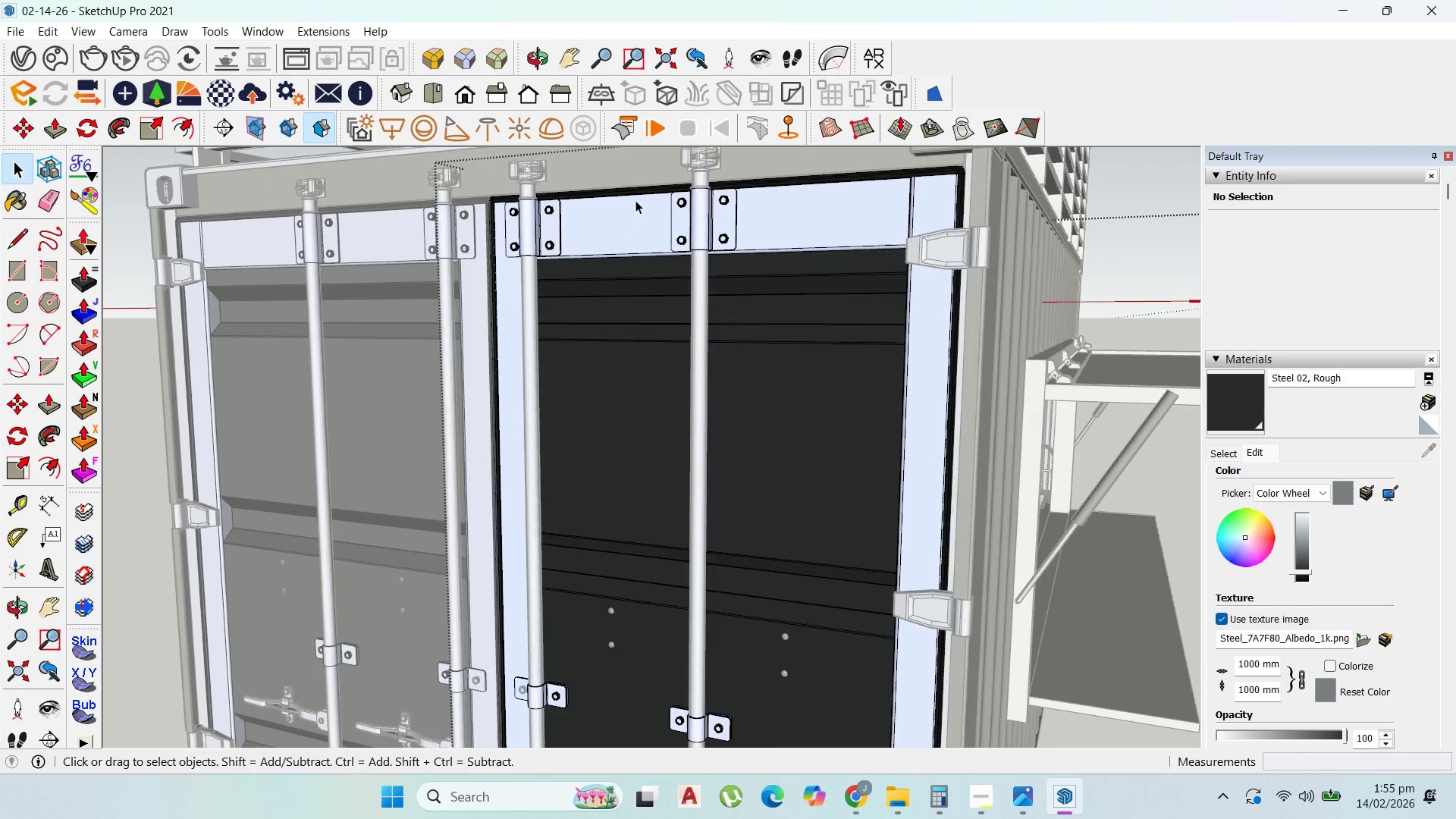 
triple_click([635, 200])
 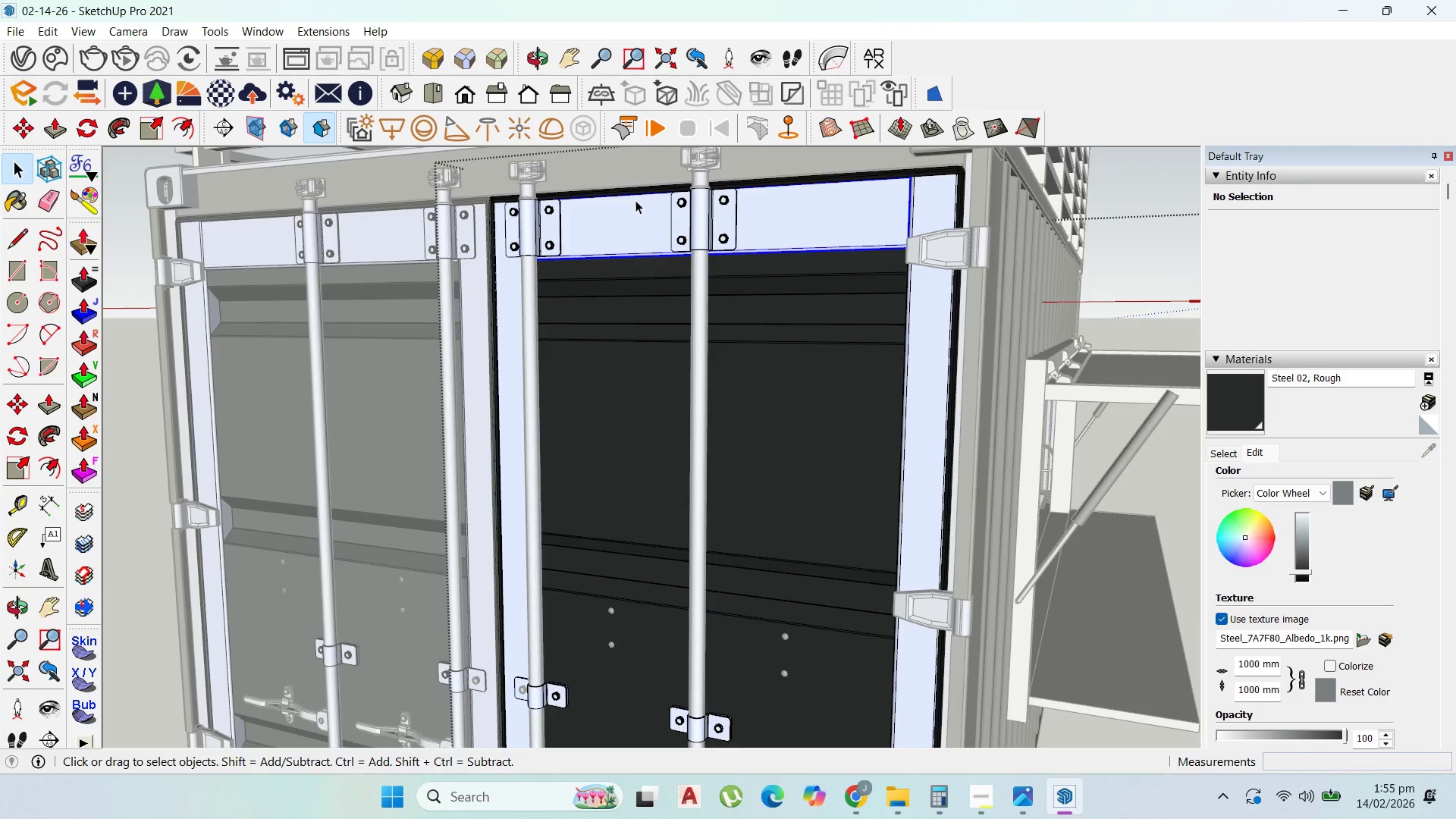 
triple_click([635, 200])
 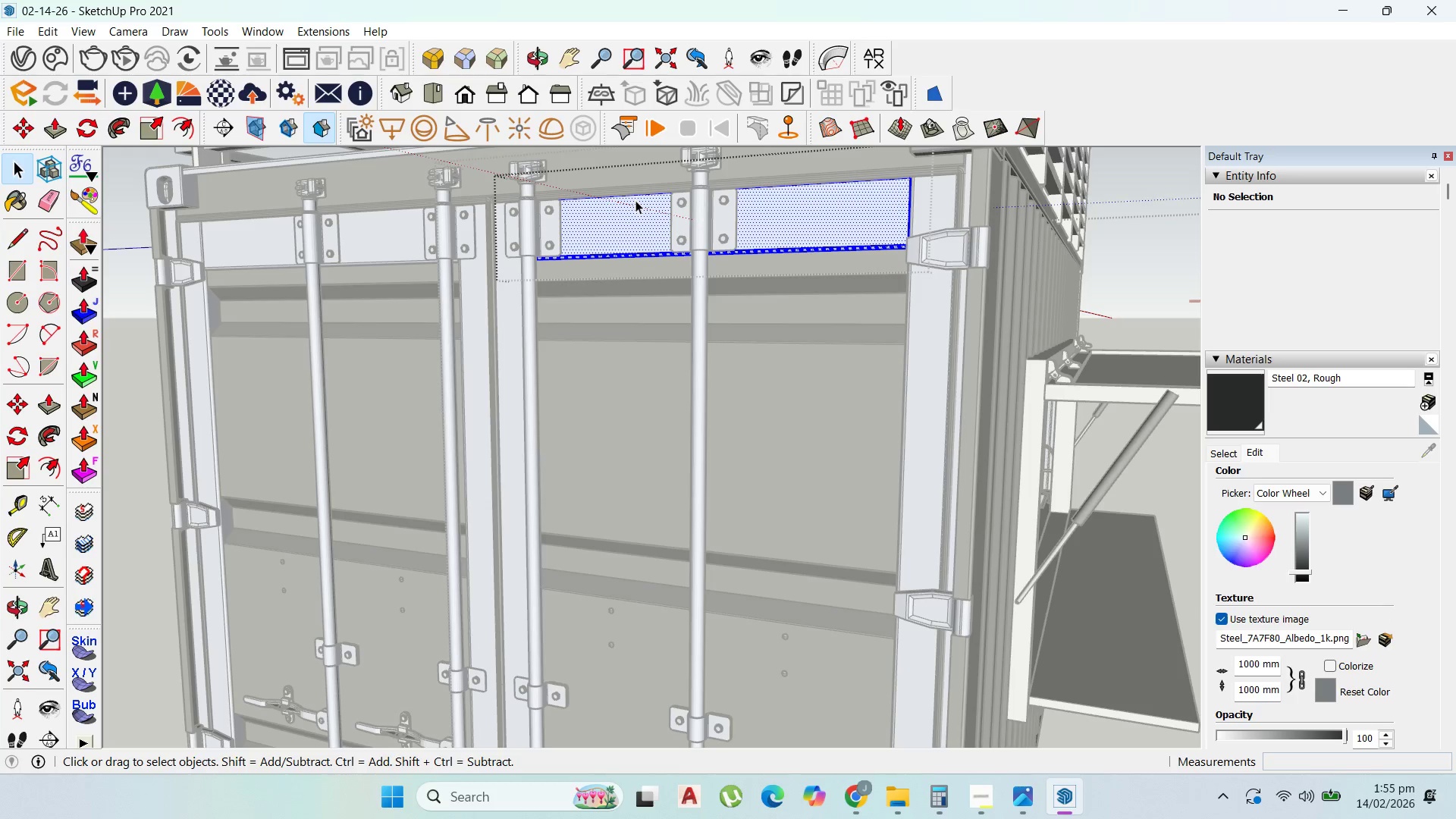 
triple_click([635, 200])
 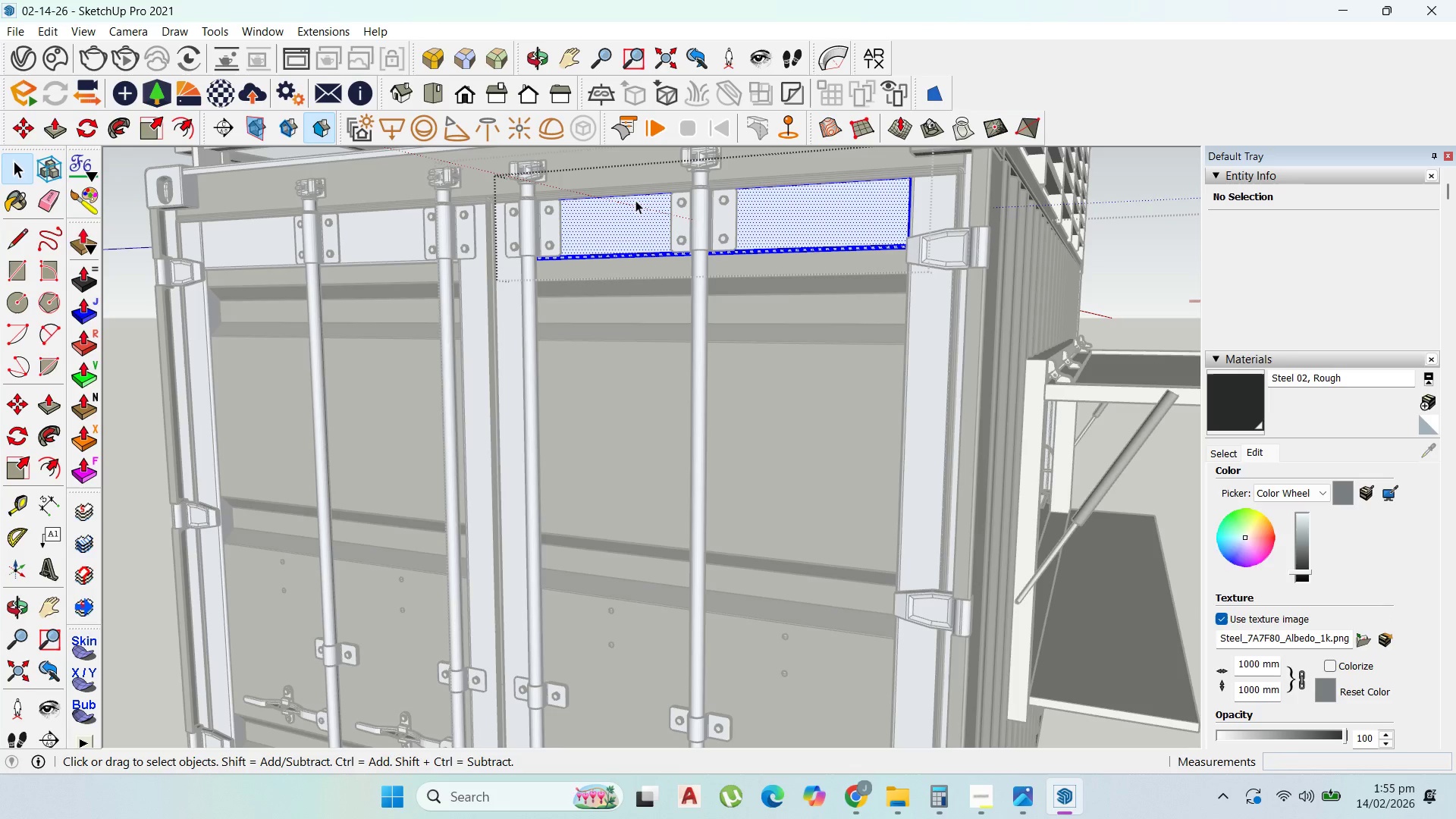 
triple_click([635, 200])
 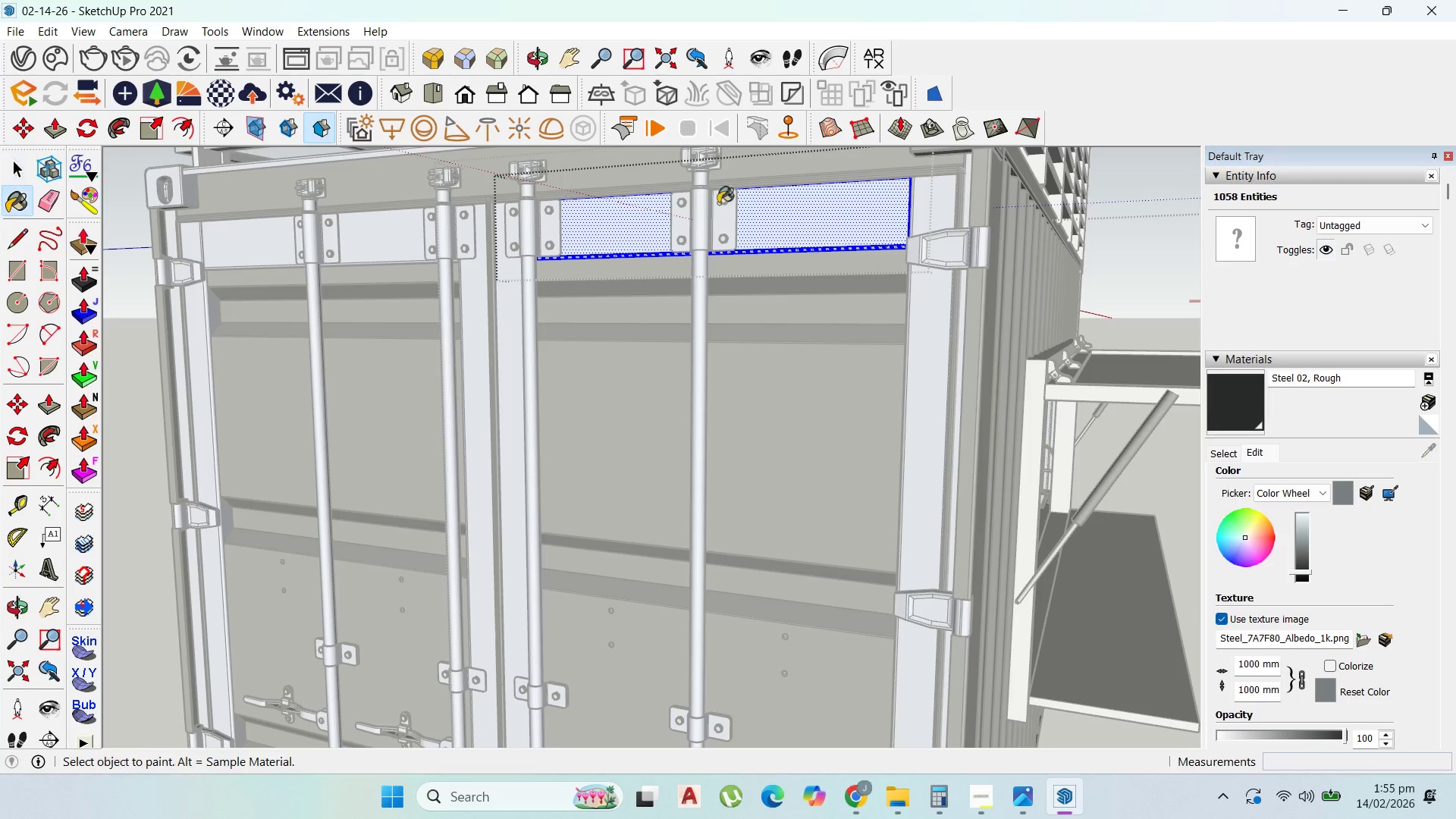 
left_click([774, 199])
 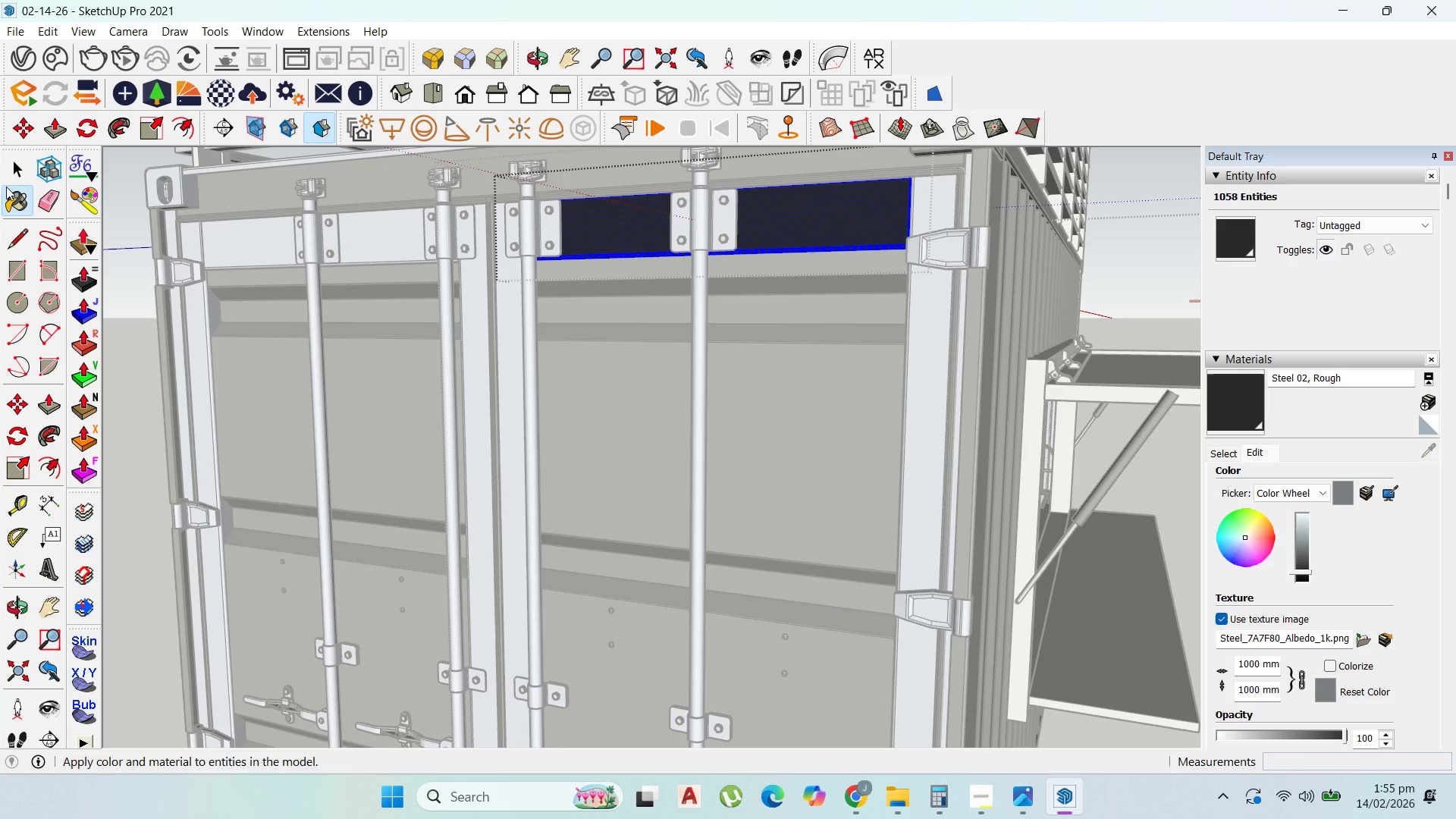 
left_click([20, 162])
 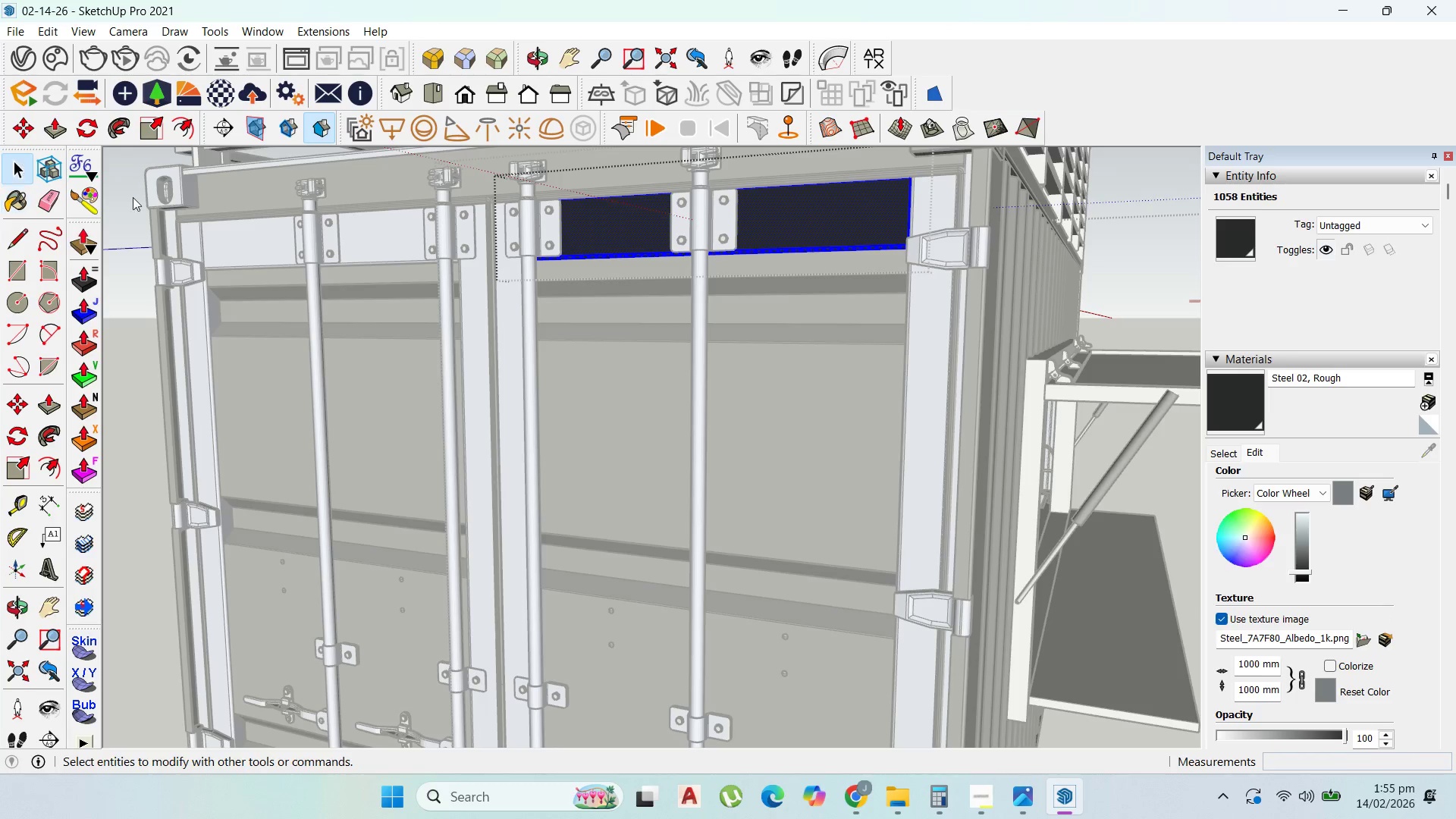 
key(Escape)
 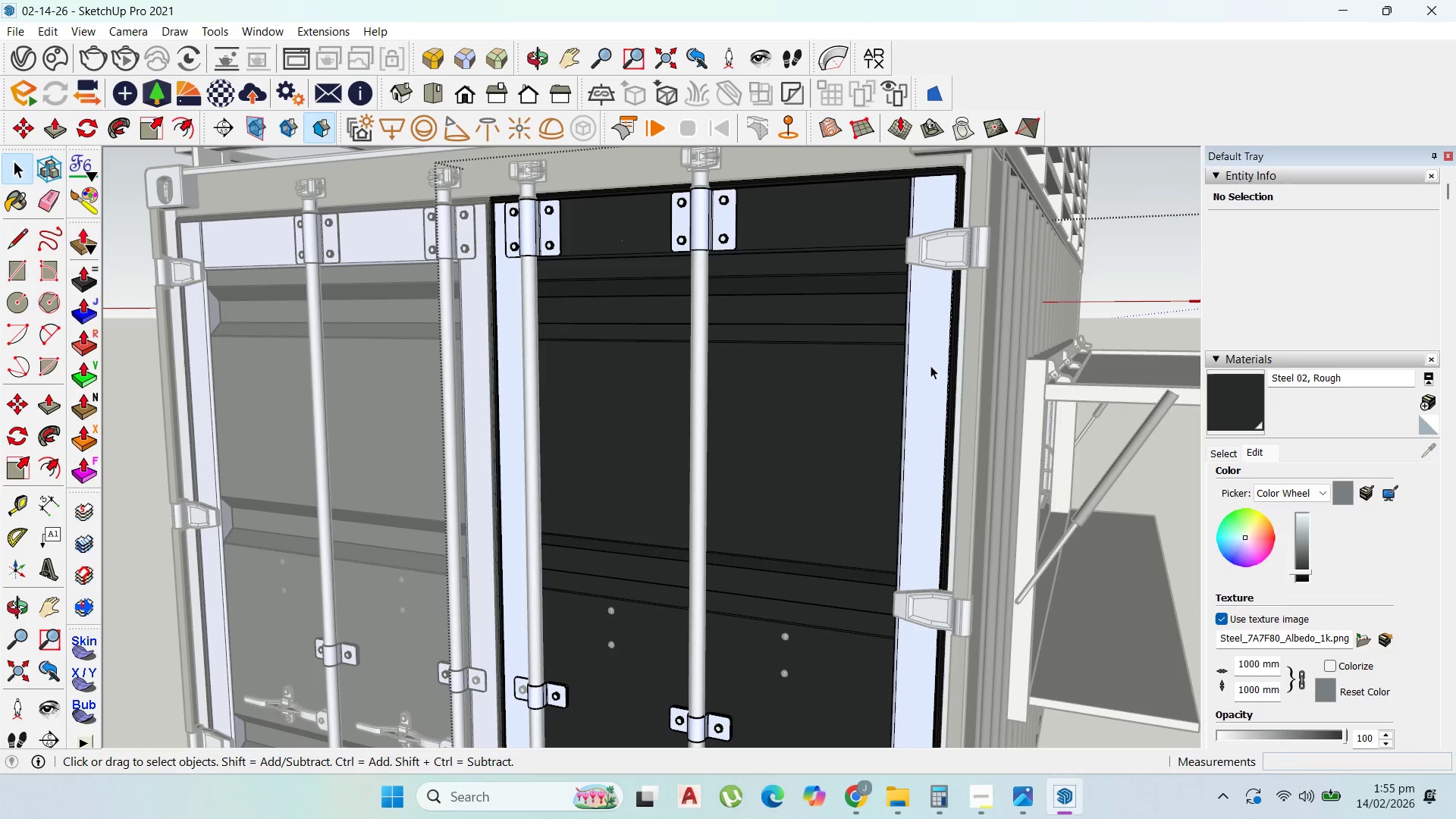 
double_click([932, 366])
 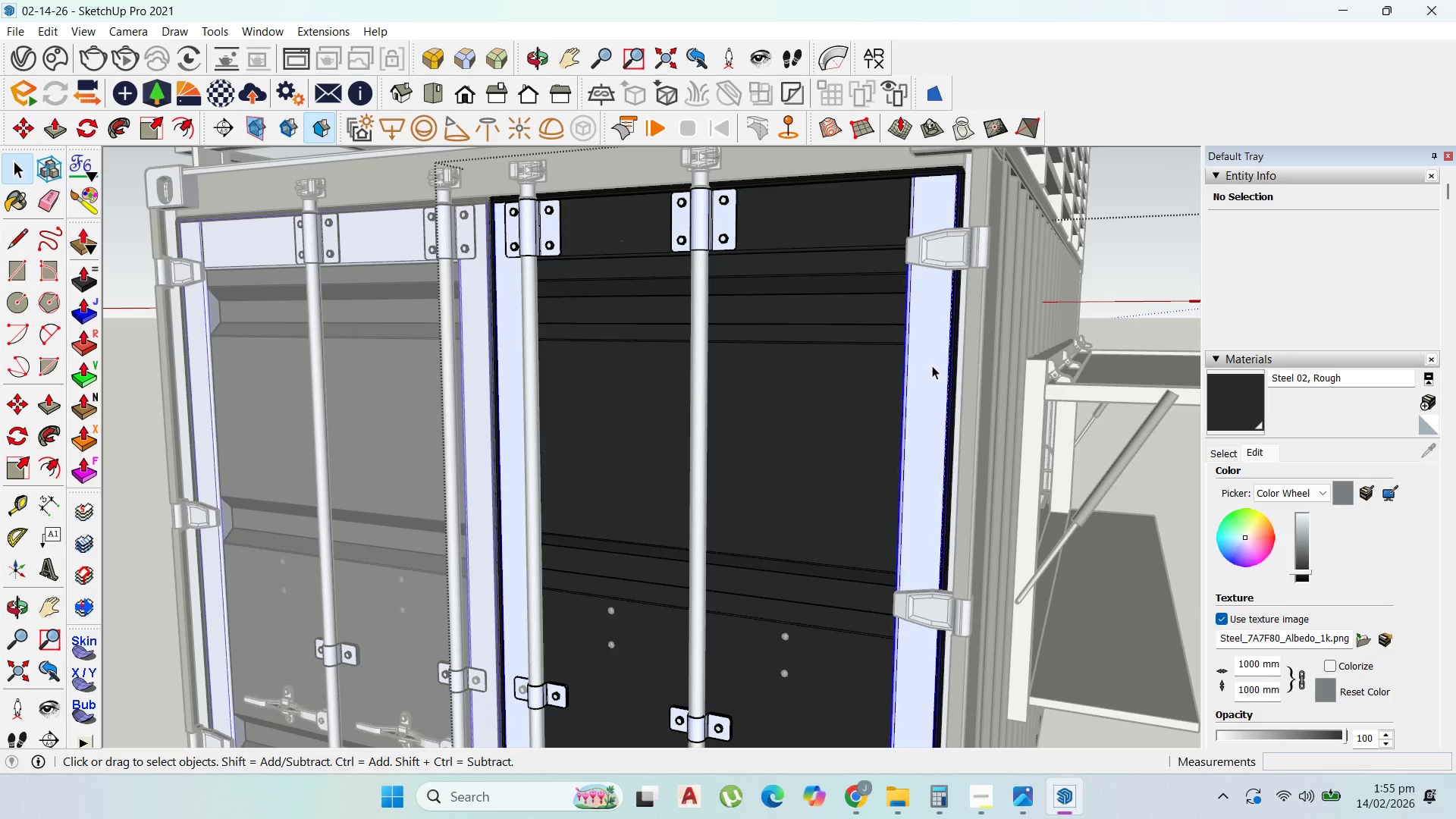 
triple_click([932, 366])
 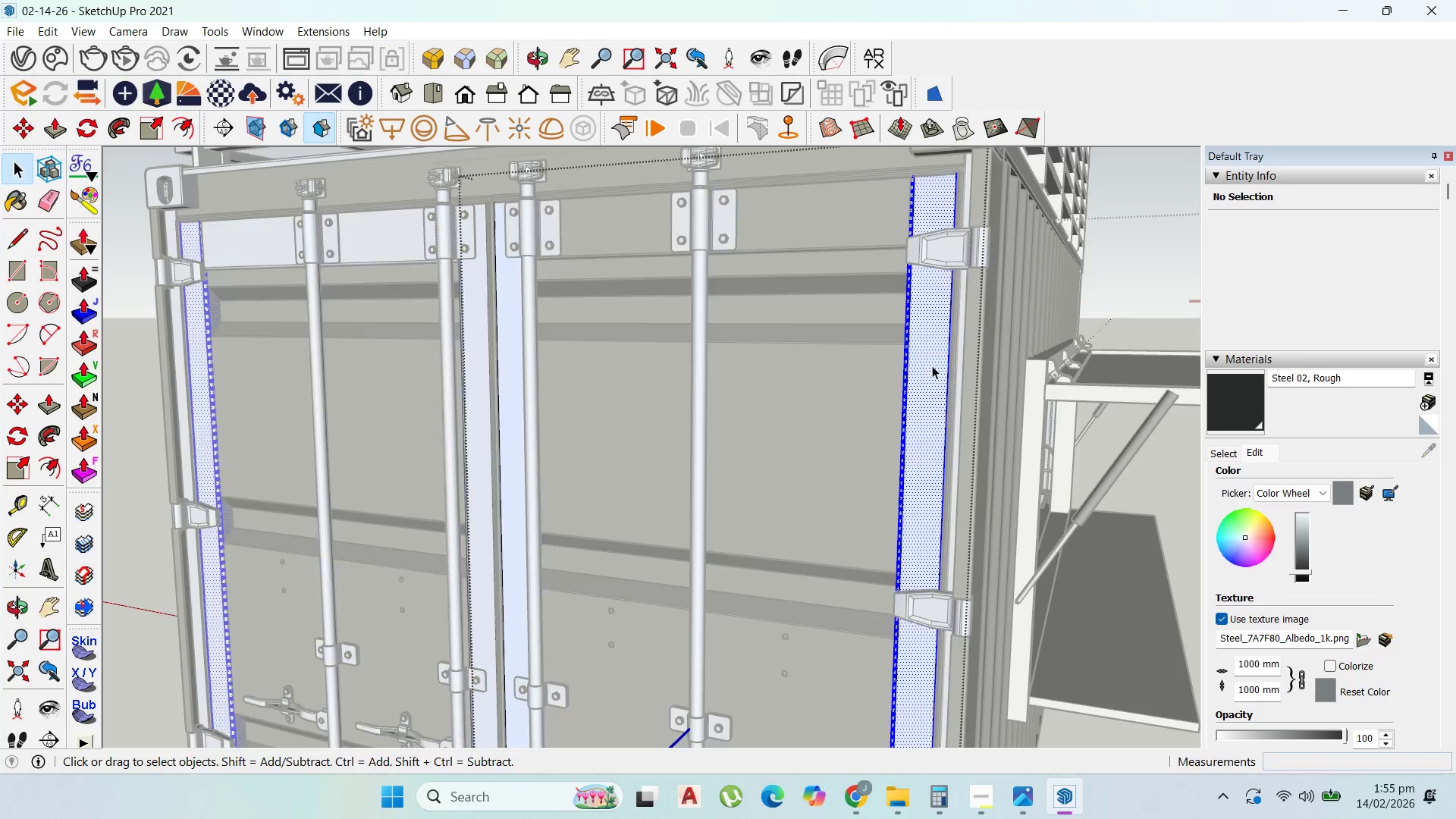 
triple_click([932, 366])
 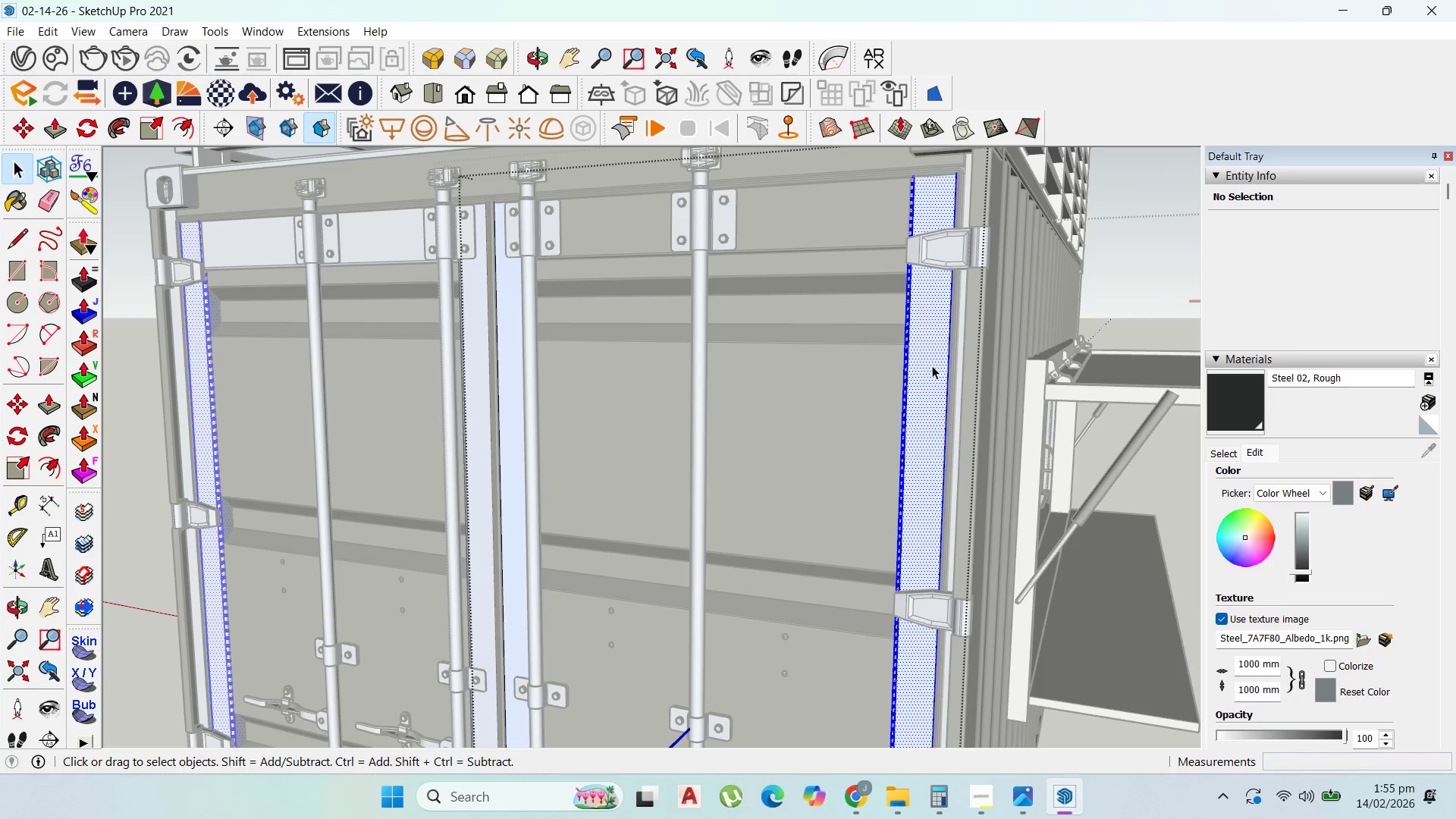 
triple_click([932, 366])
 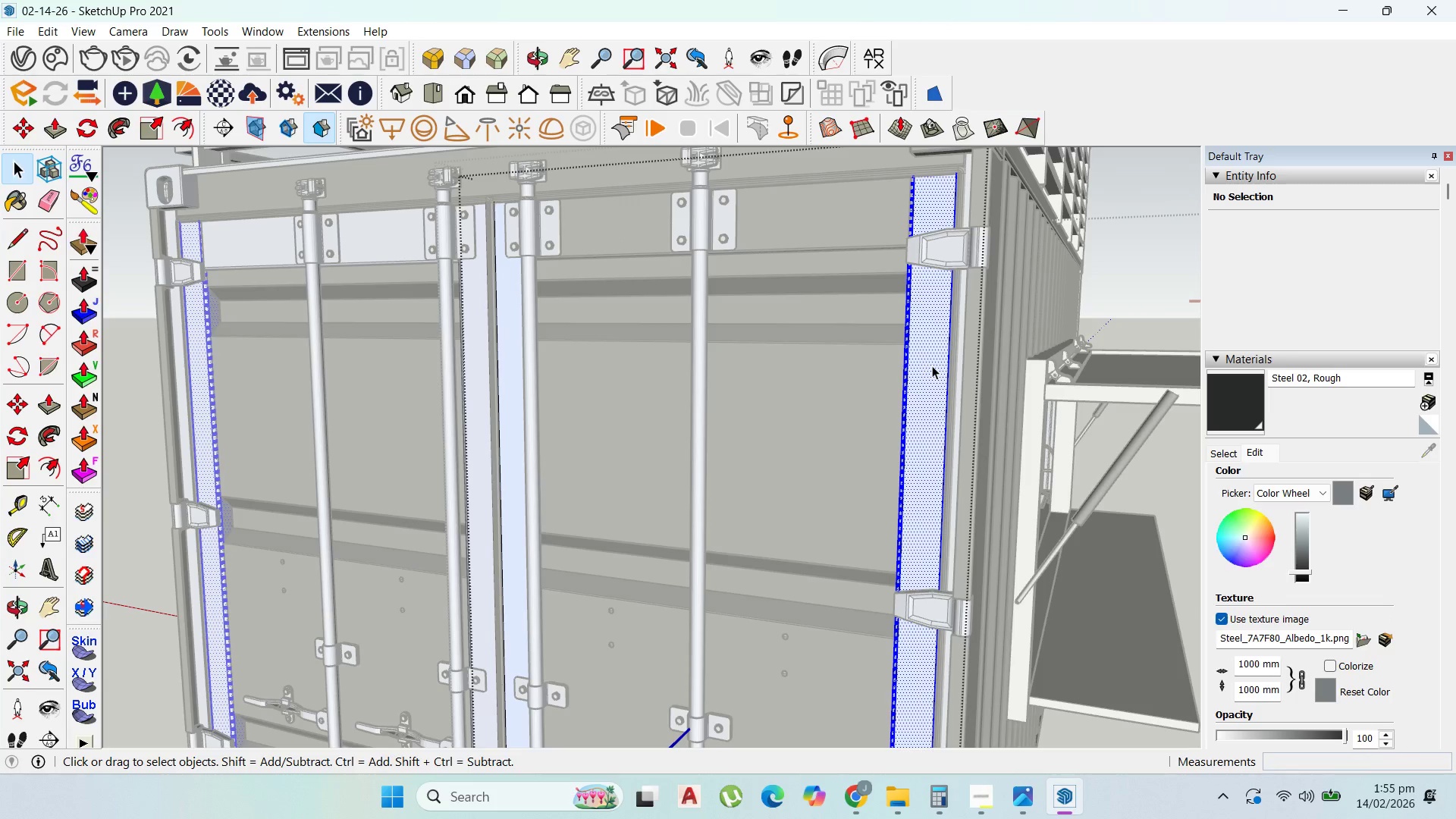 
triple_click([932, 366])
 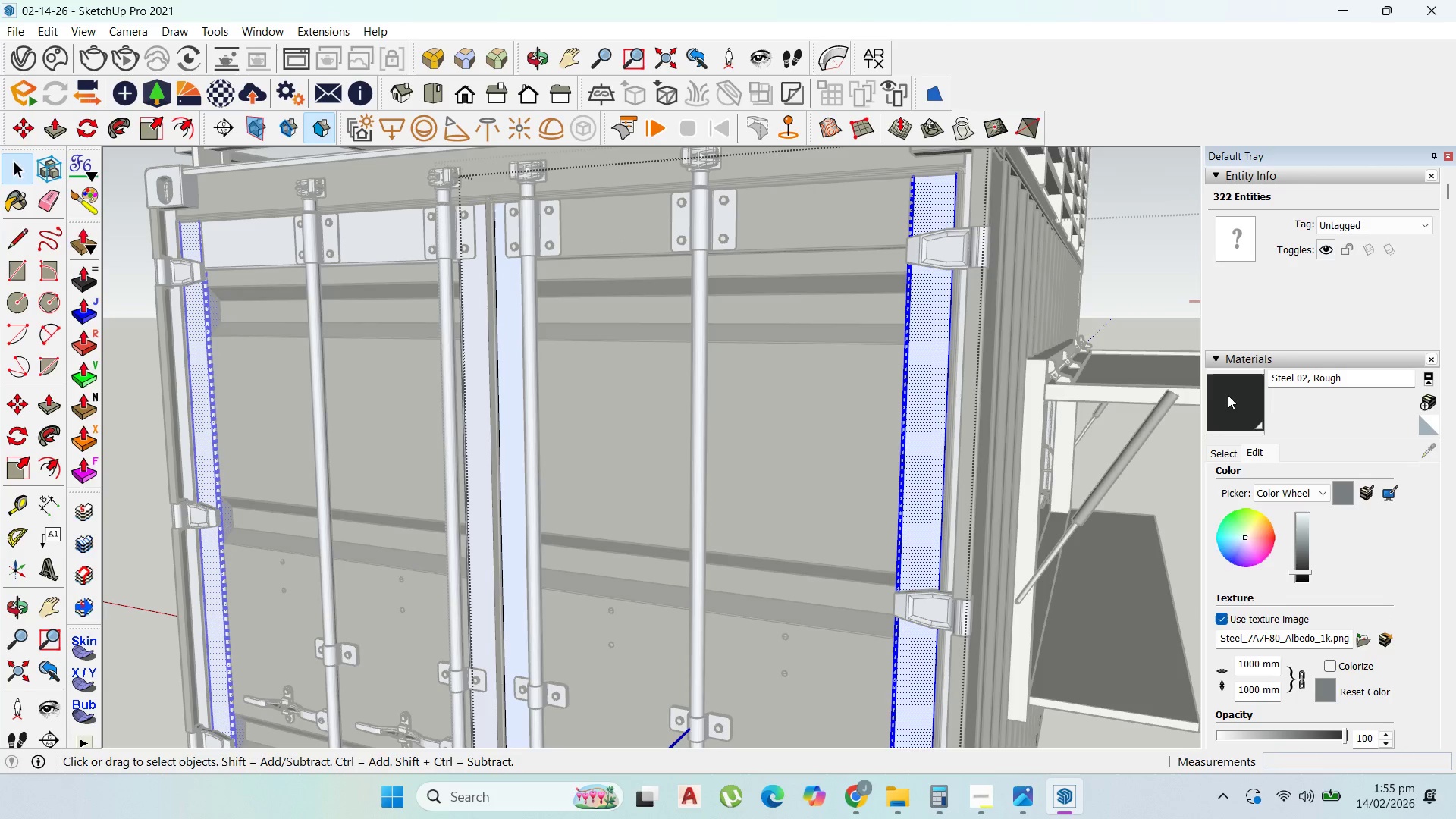 
left_click([1228, 395])
 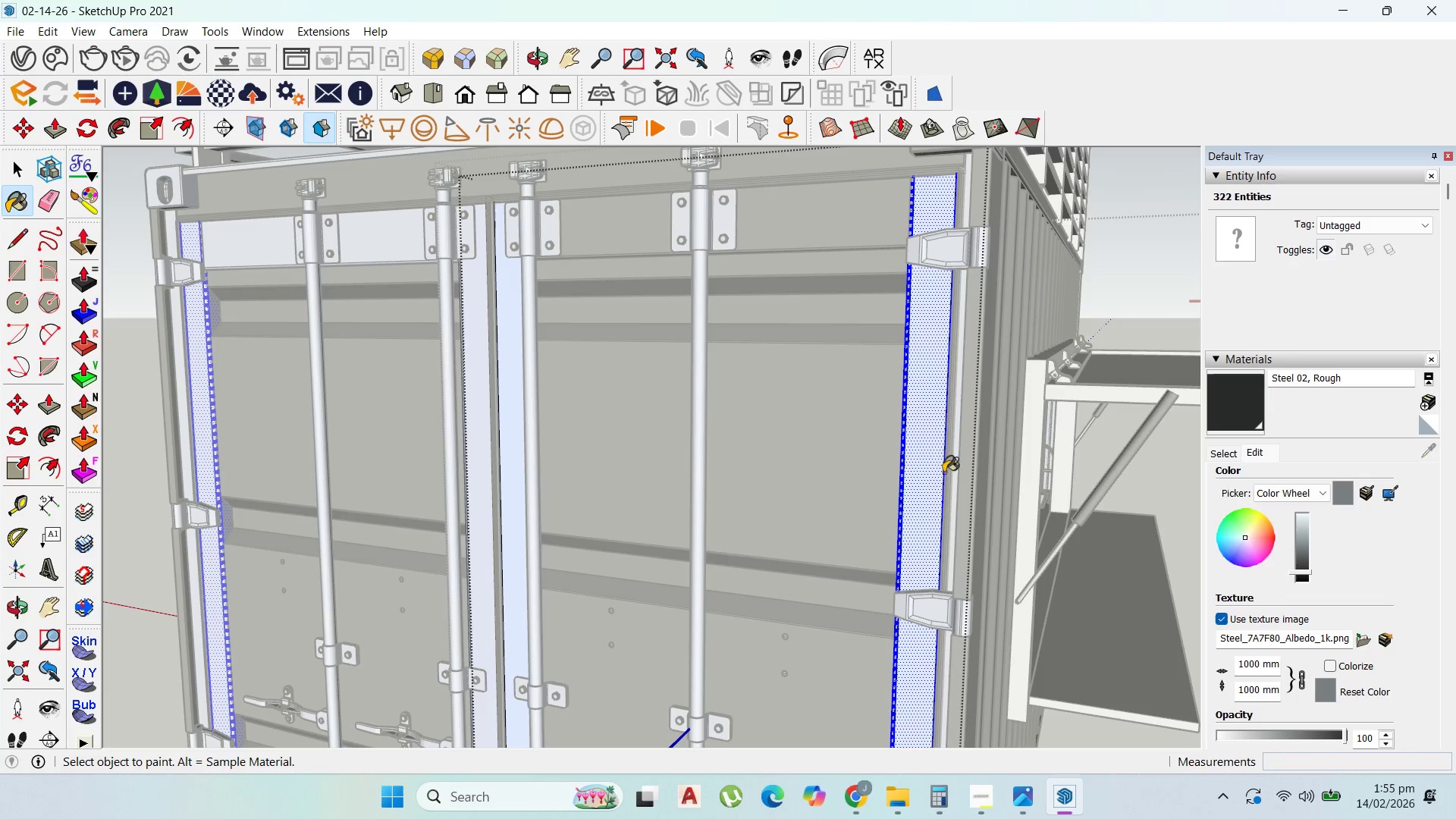 
left_click([937, 472])
 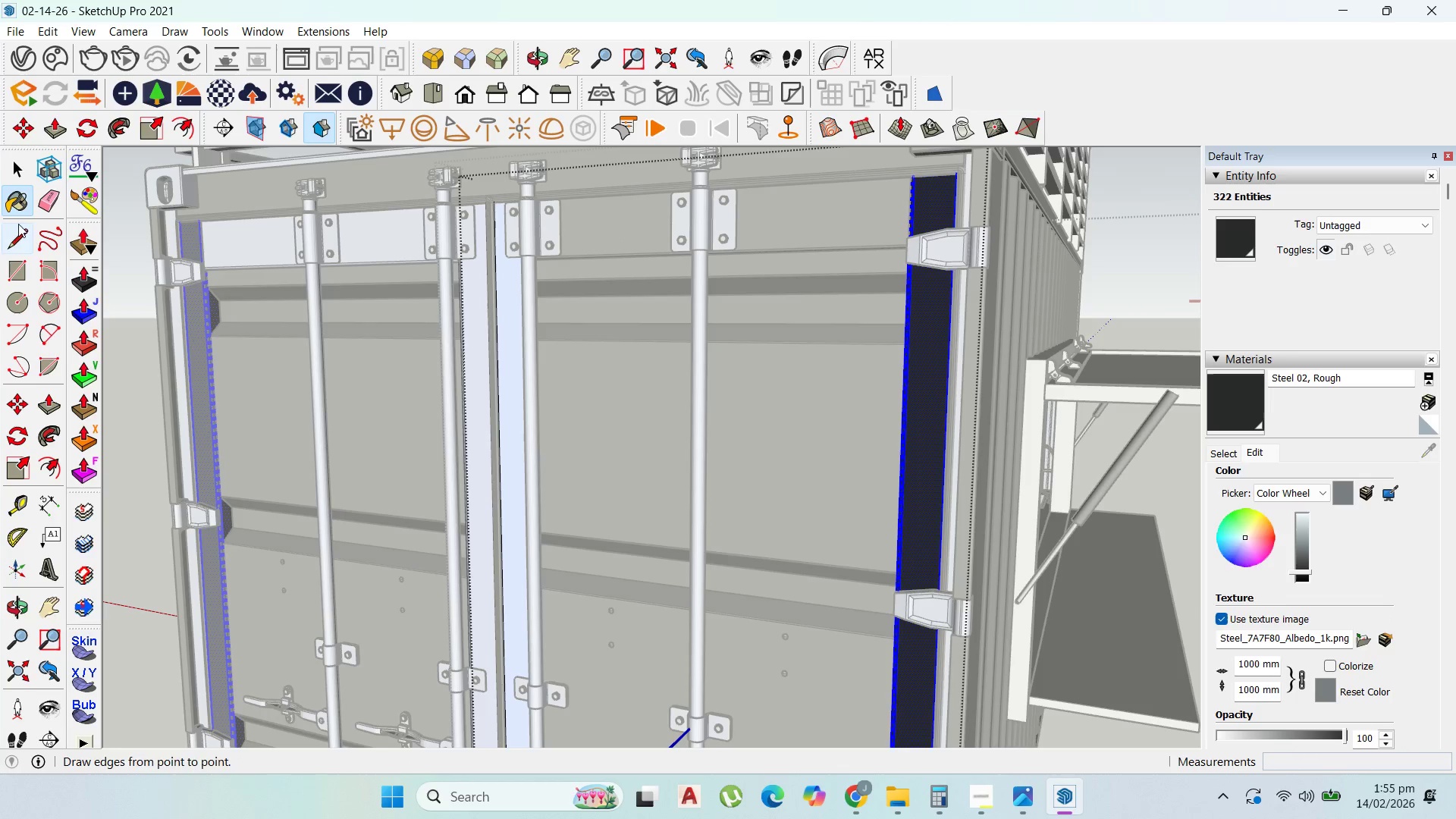 
left_click([32, 165])
 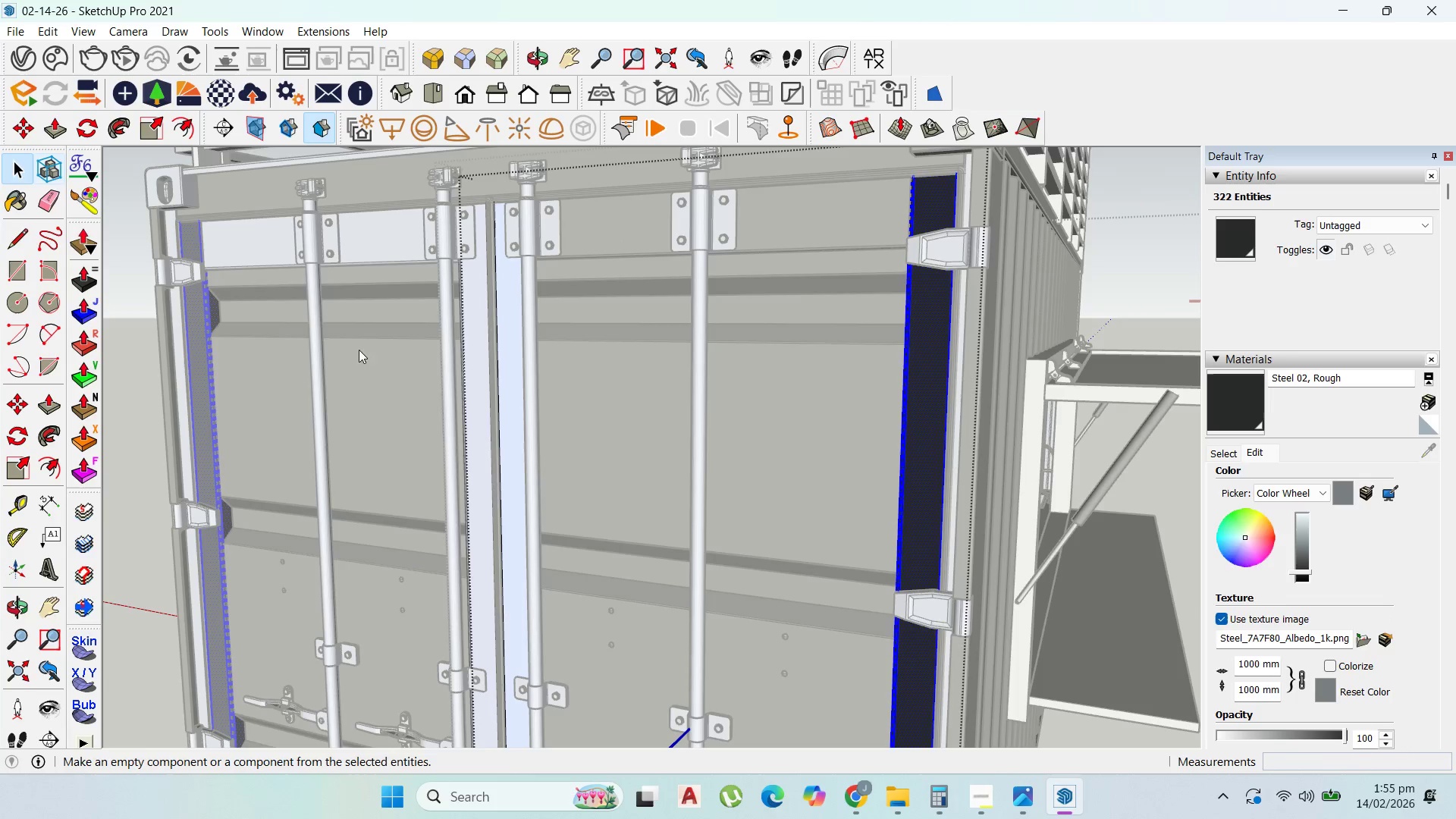 
key(Escape)
 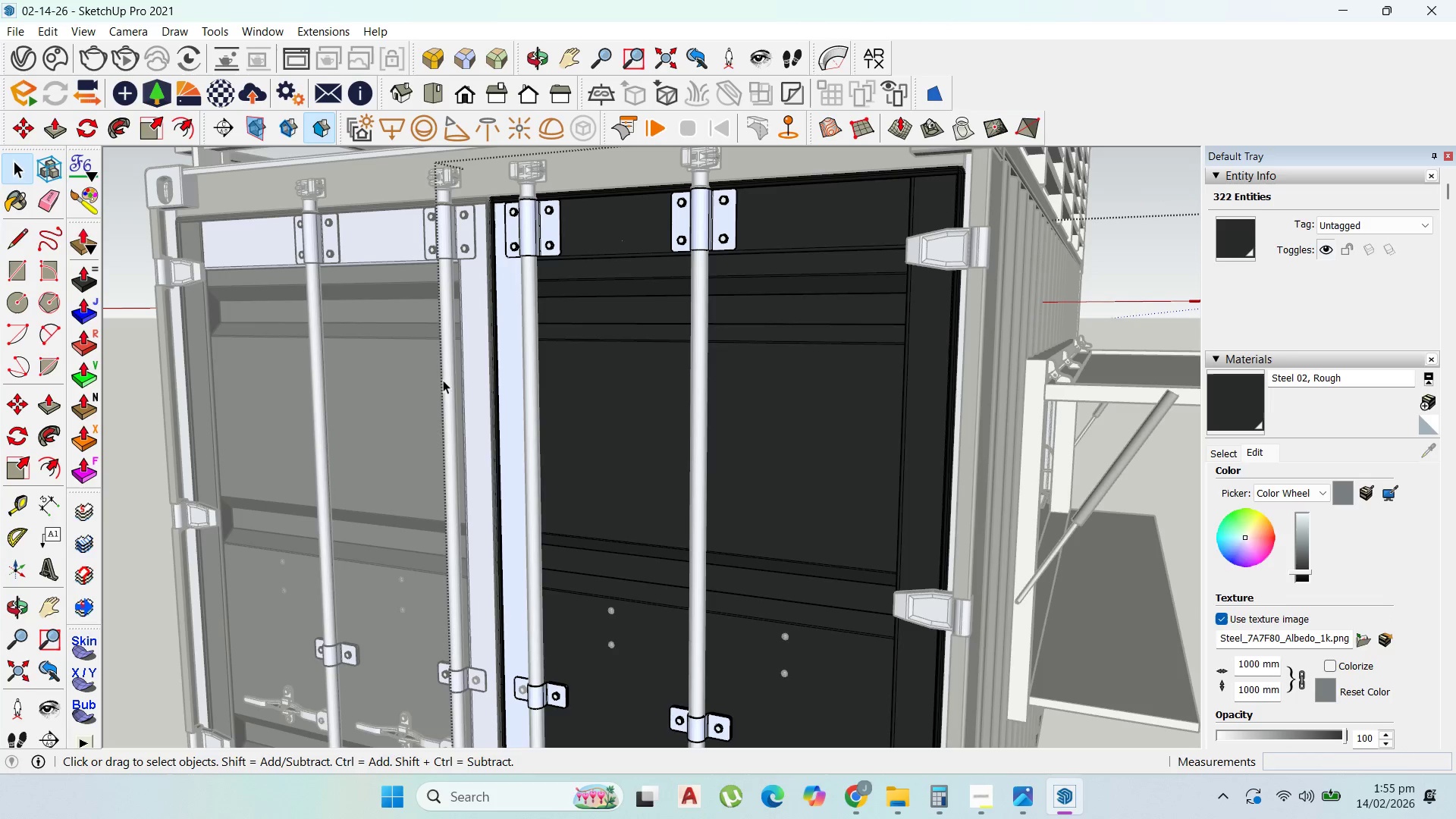 
key(Escape)
 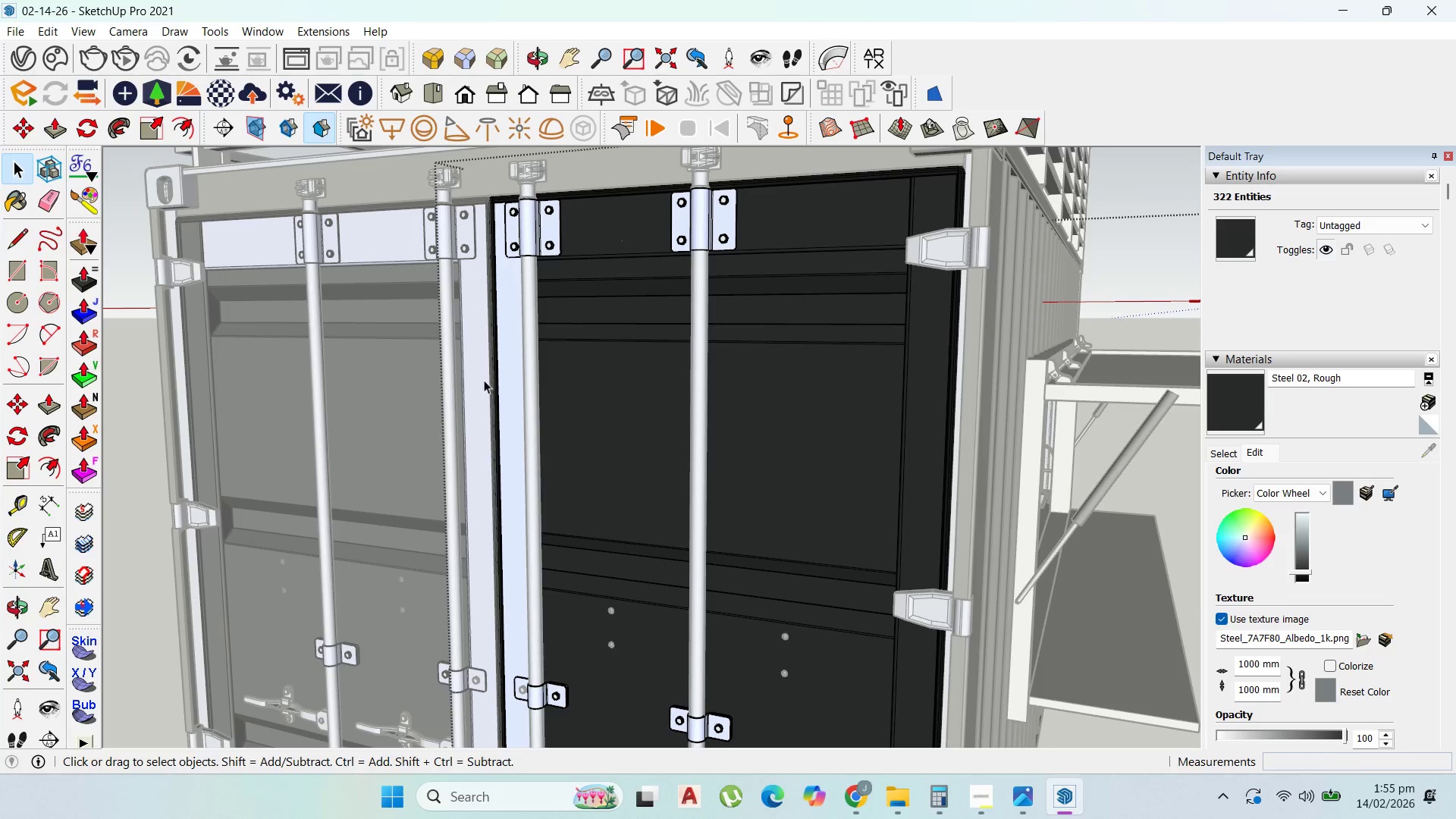 
key(Escape)
 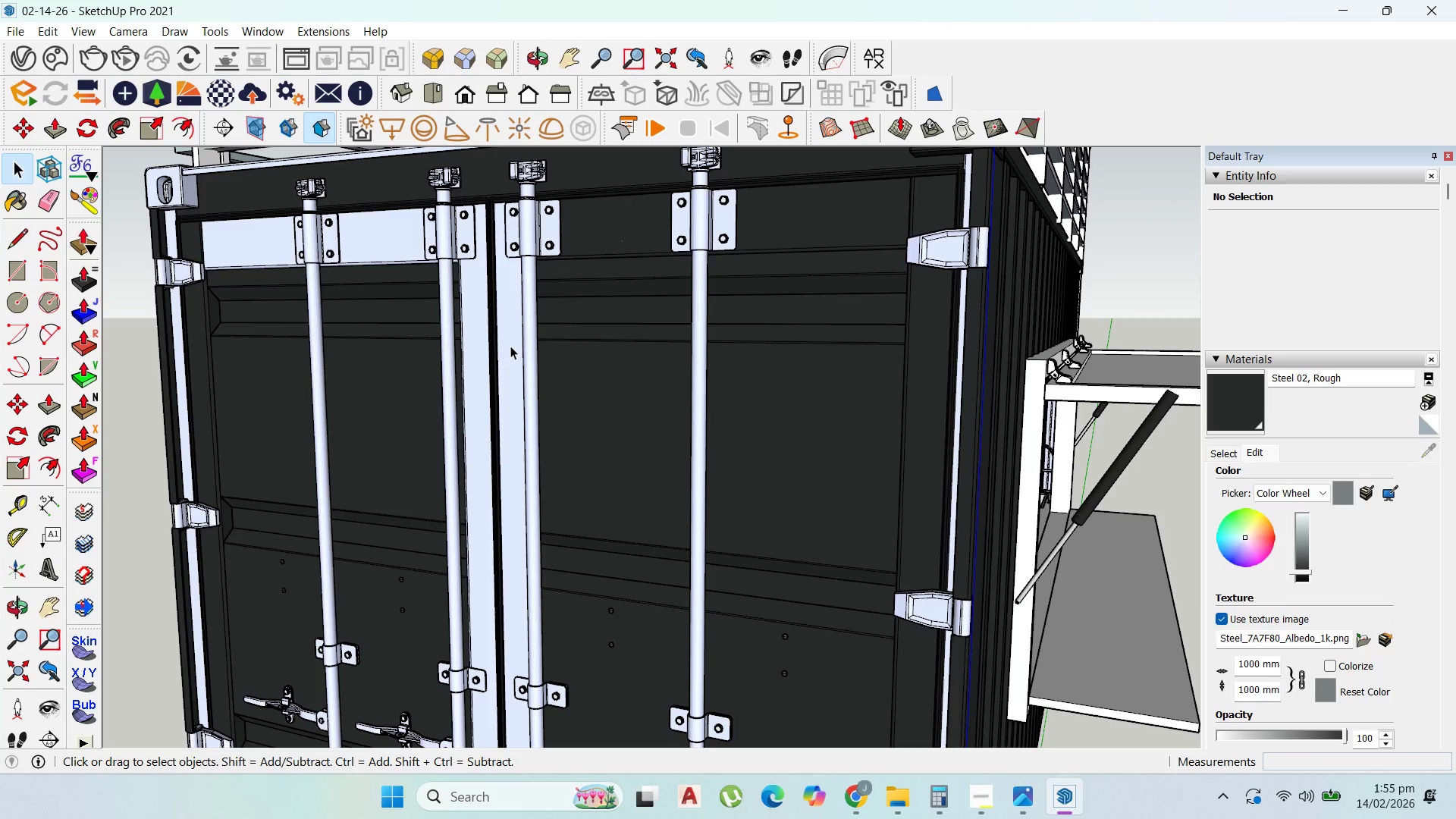 
double_click([510, 346])
 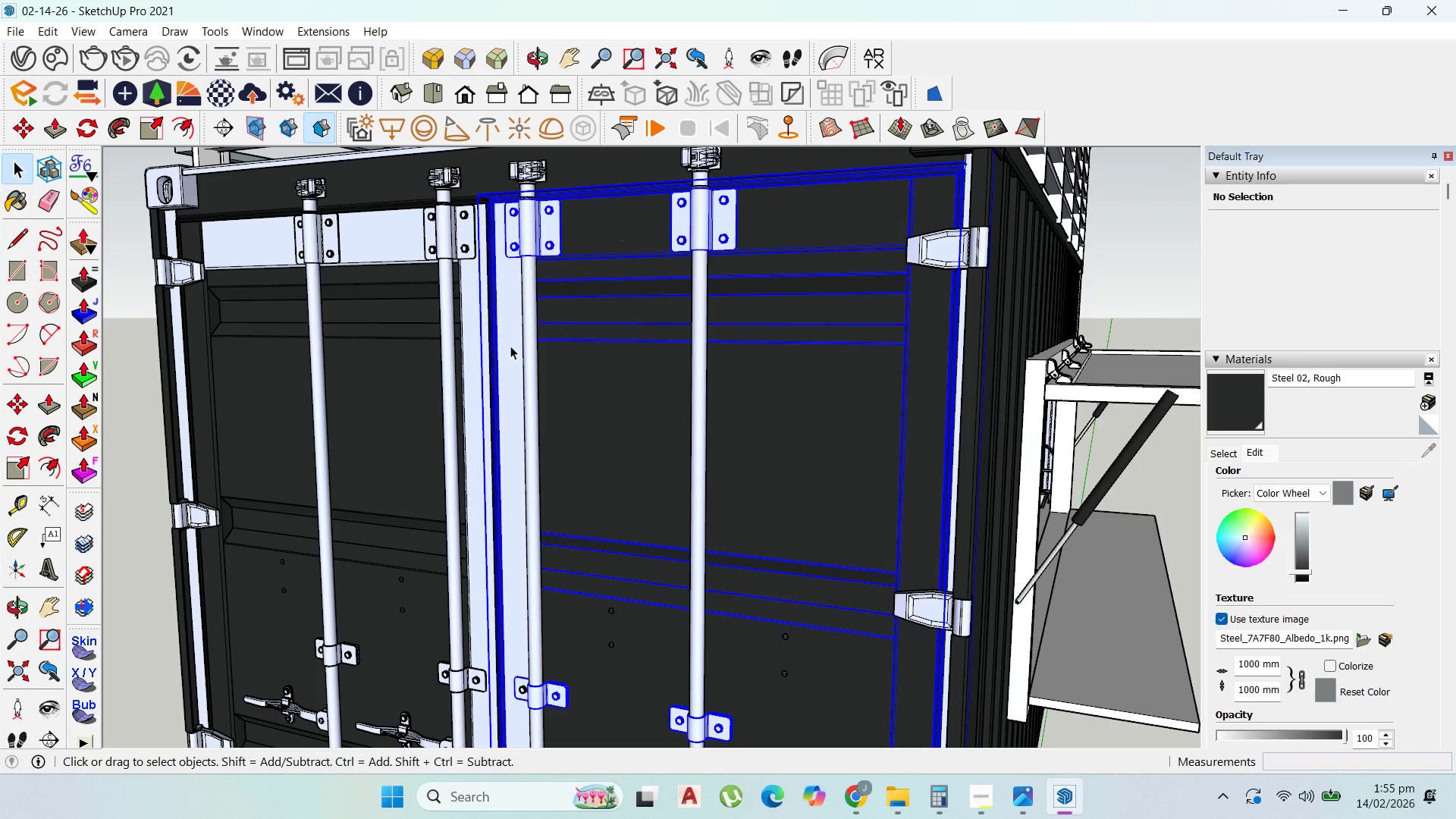 
triple_click([510, 346])
 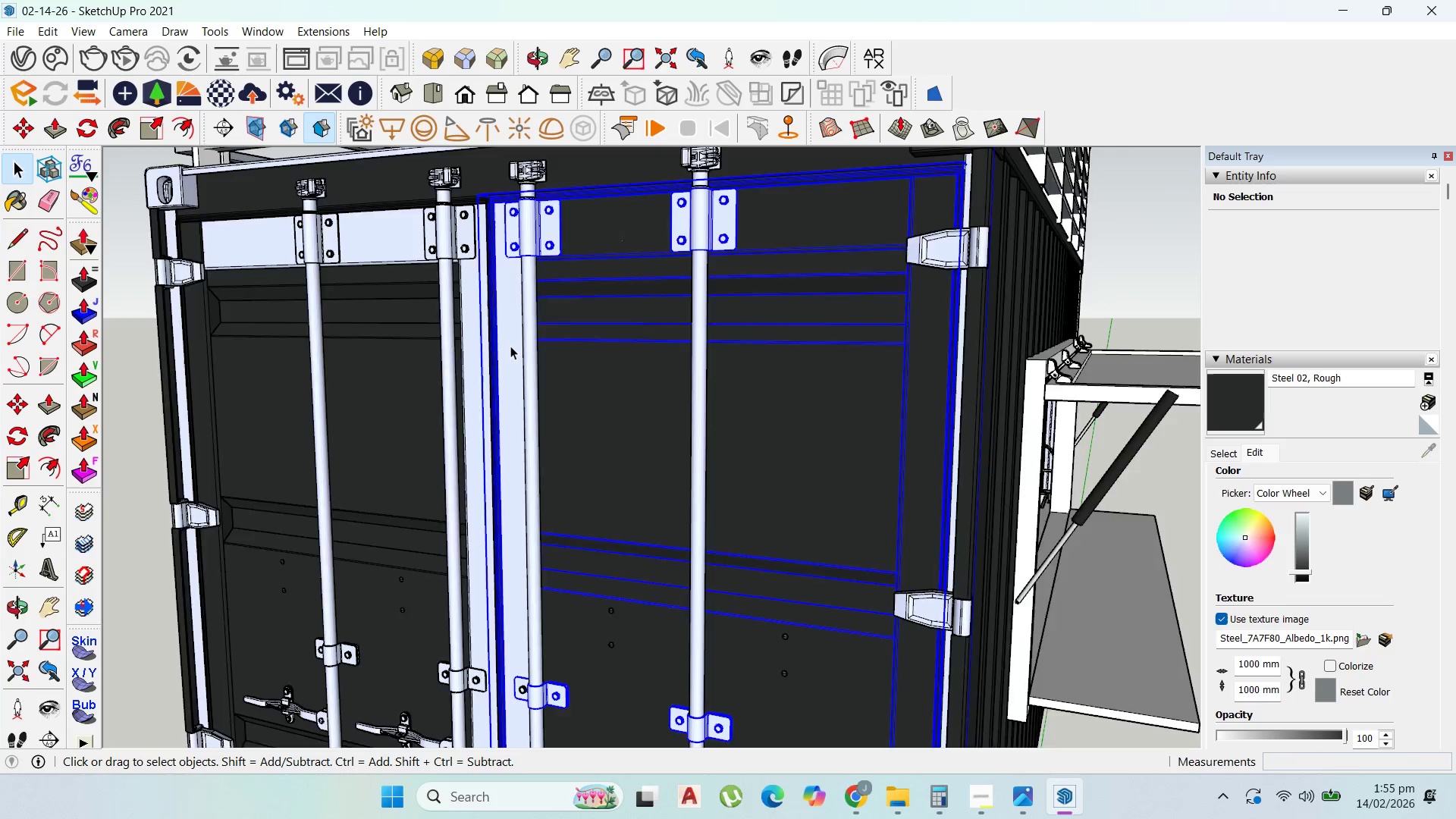 
triple_click([510, 346])
 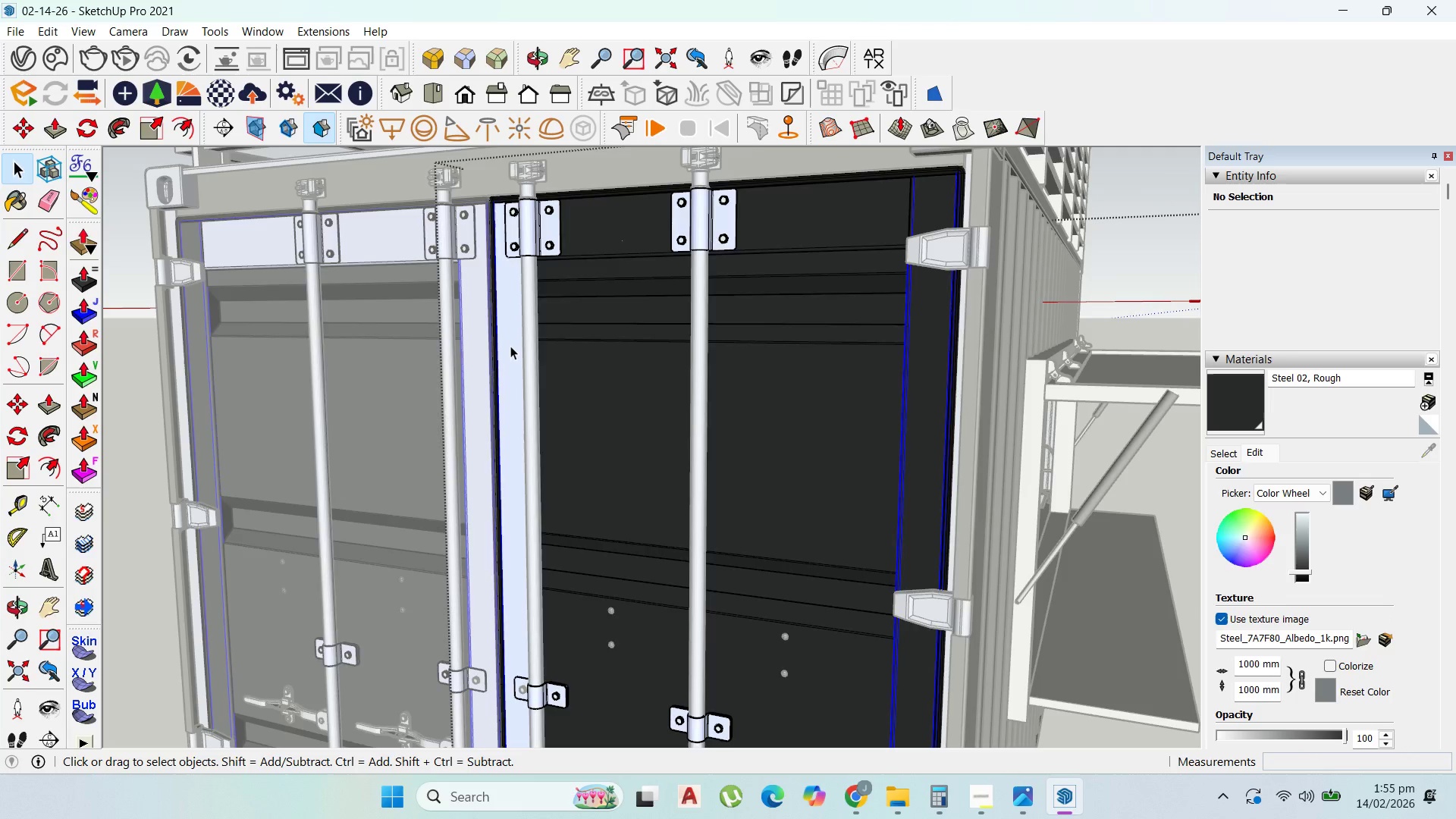 
triple_click([510, 346])
 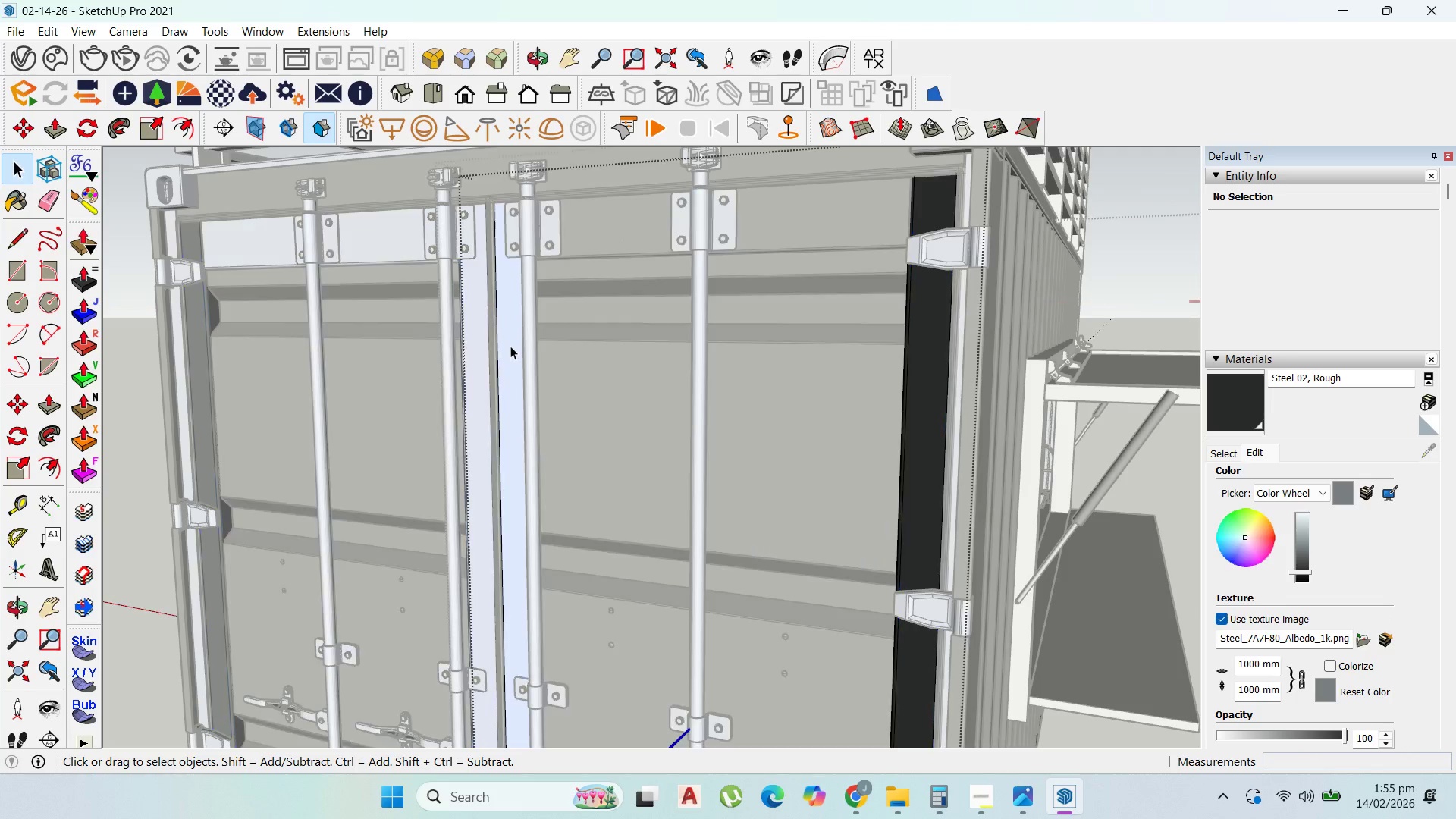 
triple_click([510, 346])
 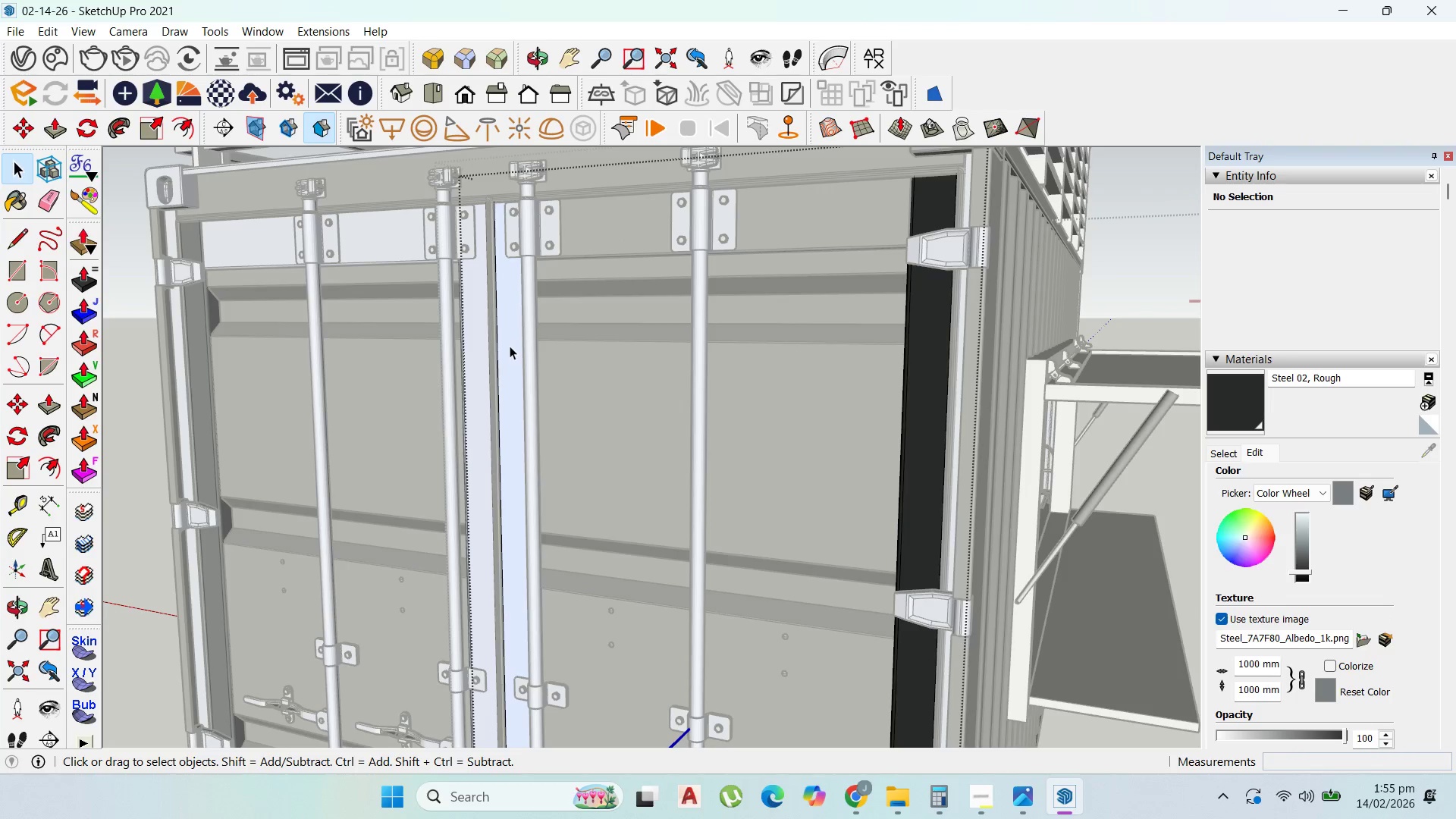 
triple_click([510, 346])
 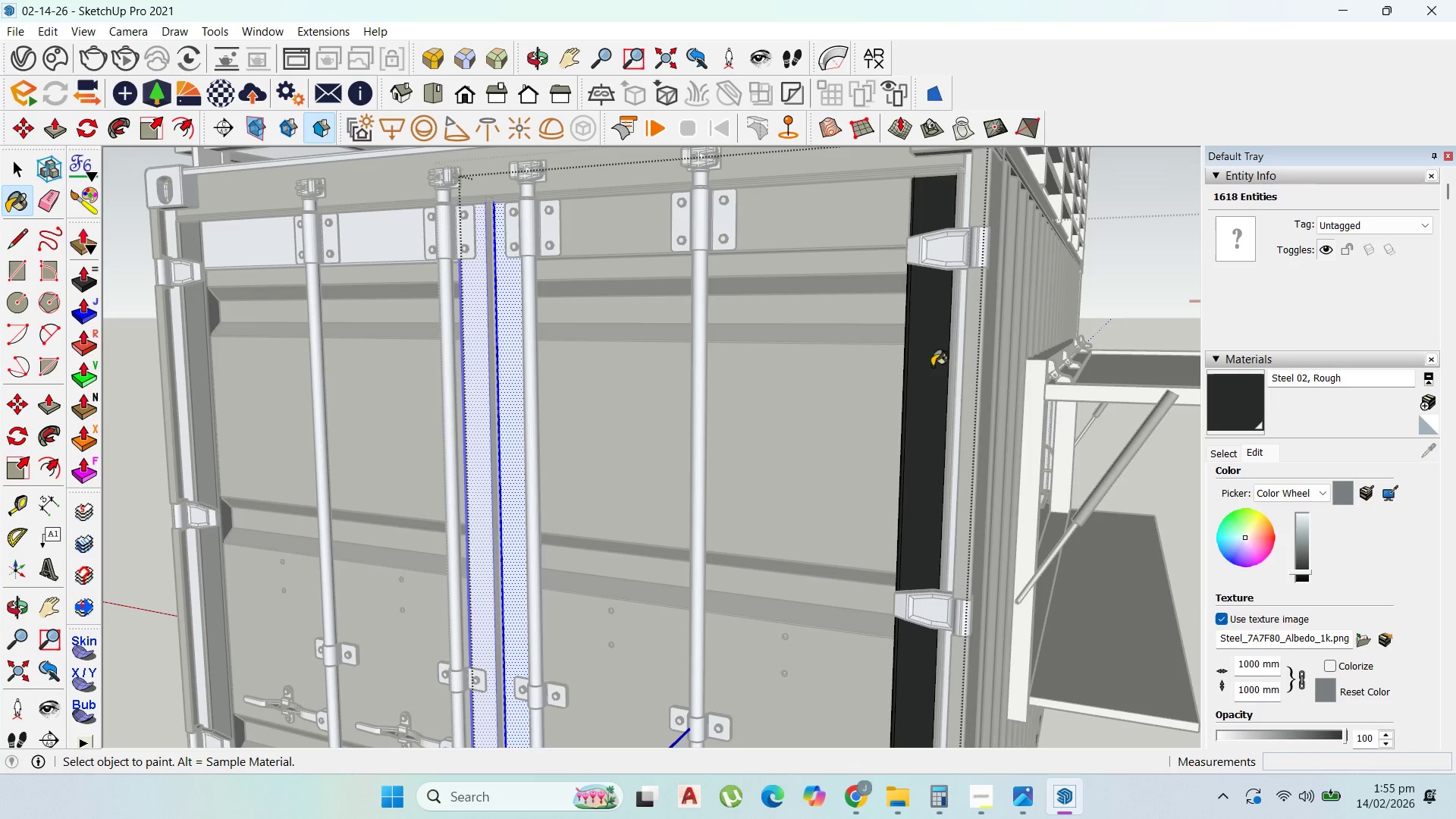 
left_click([511, 275])
 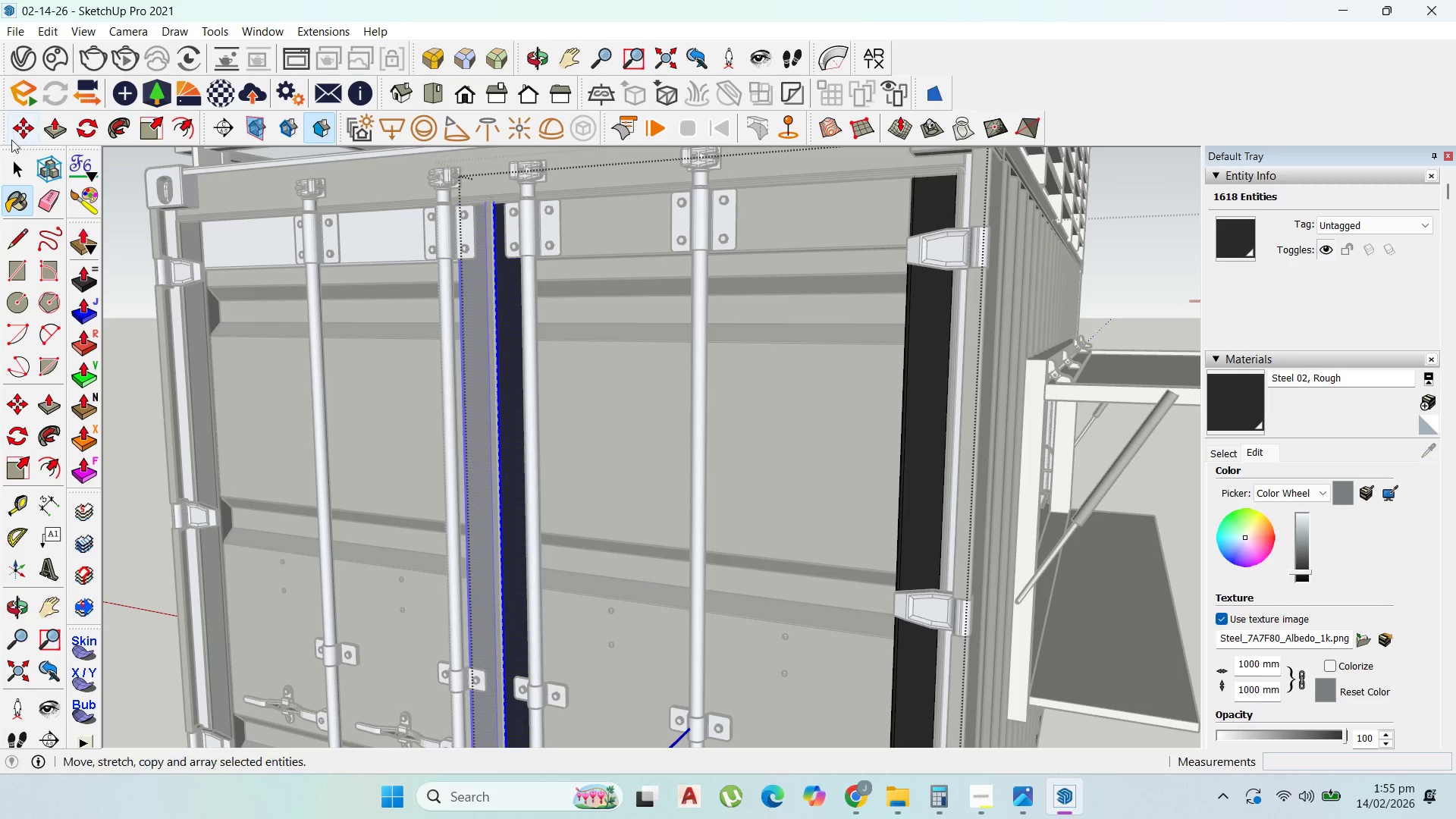 
key(Escape)
 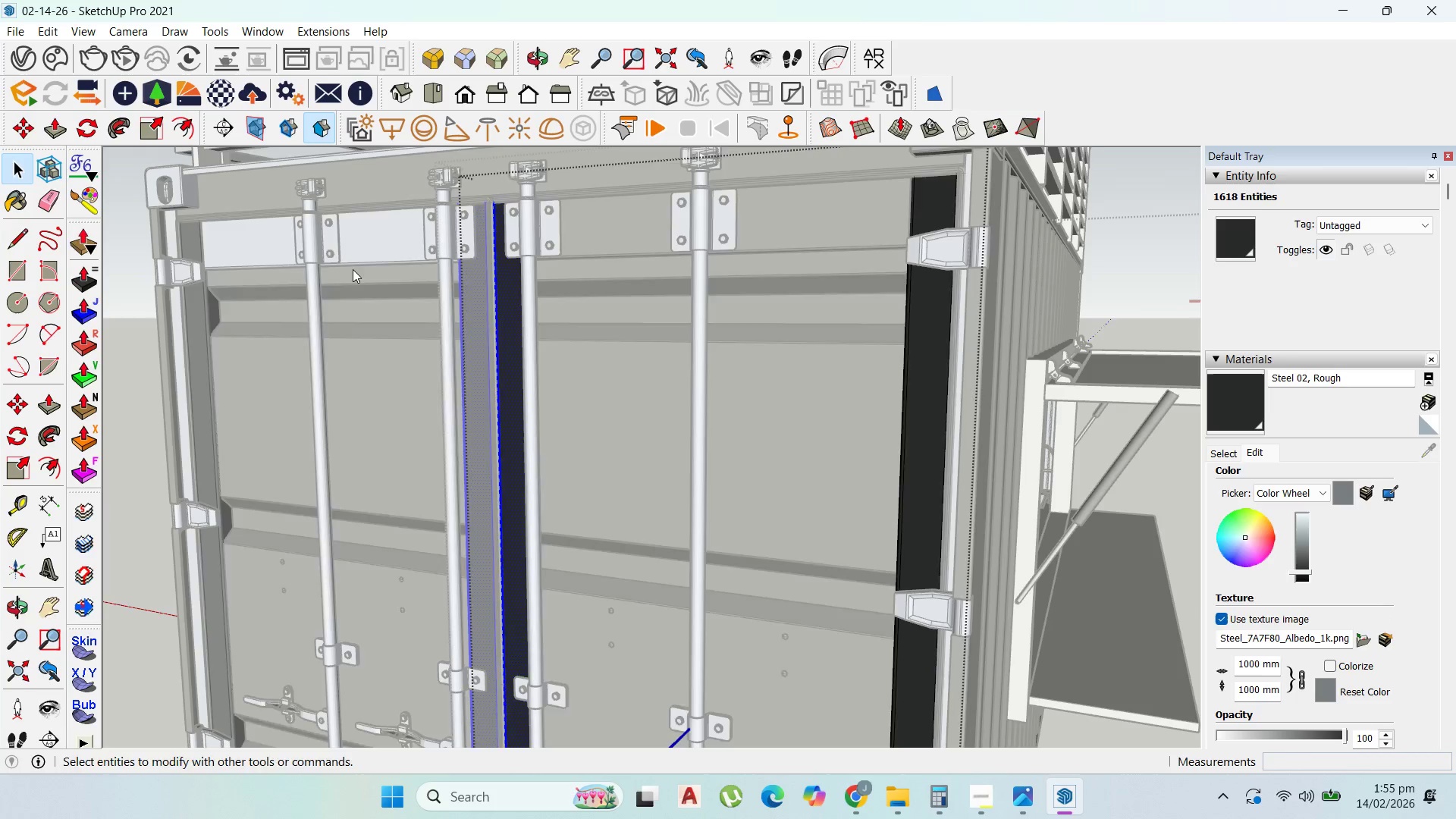 
key(Escape)
 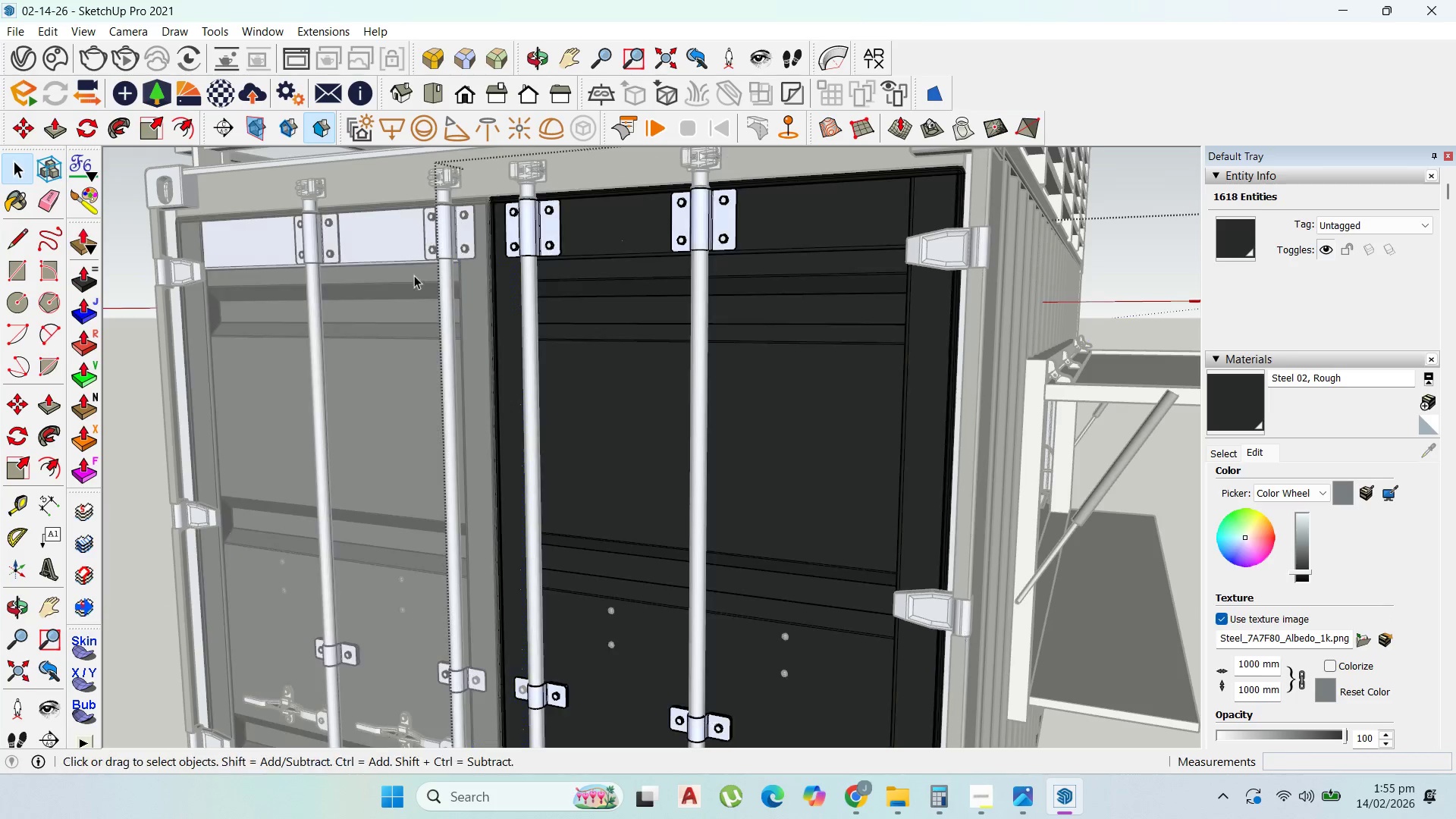 
key(Escape)
 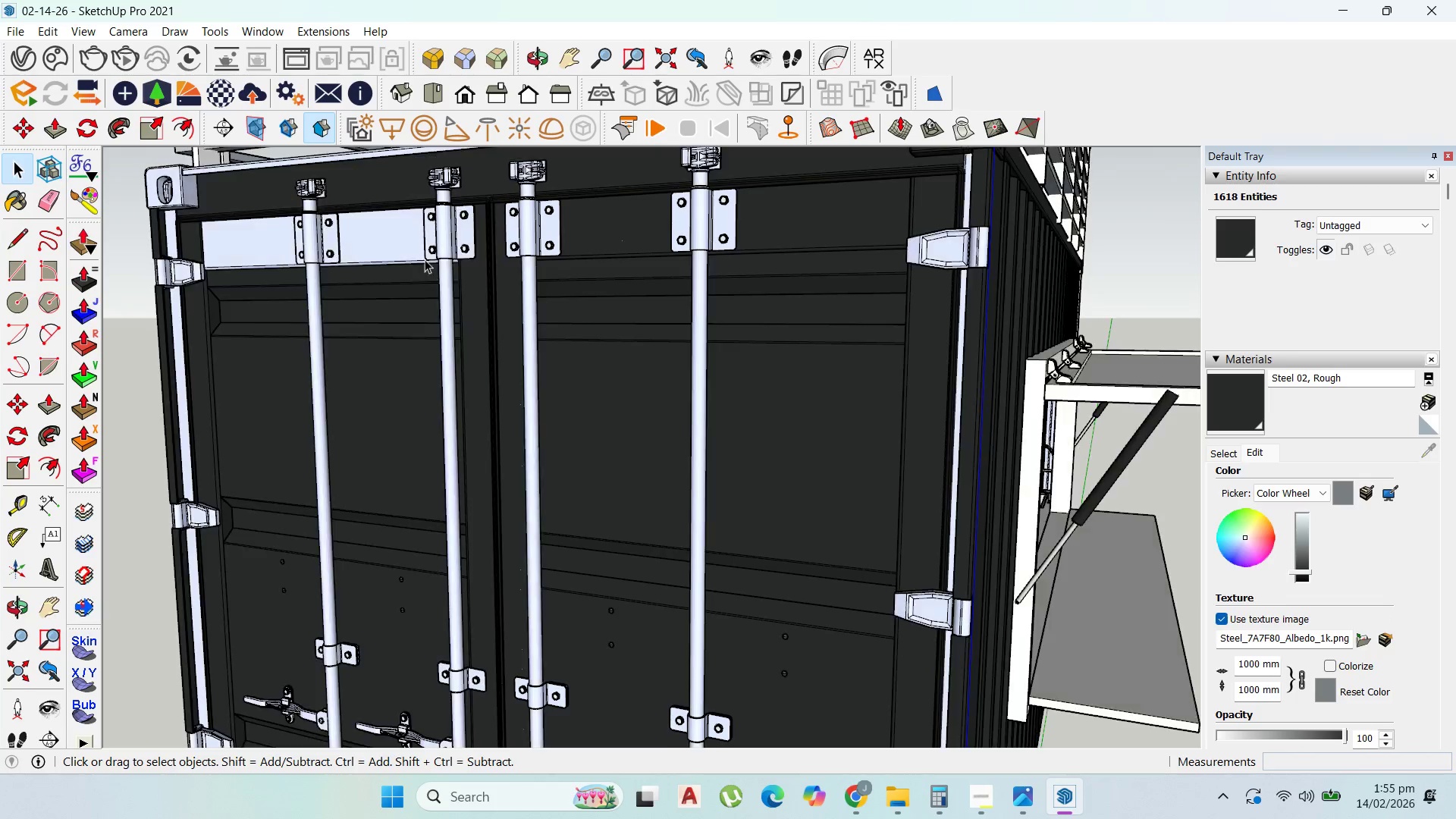 
key(Escape)
 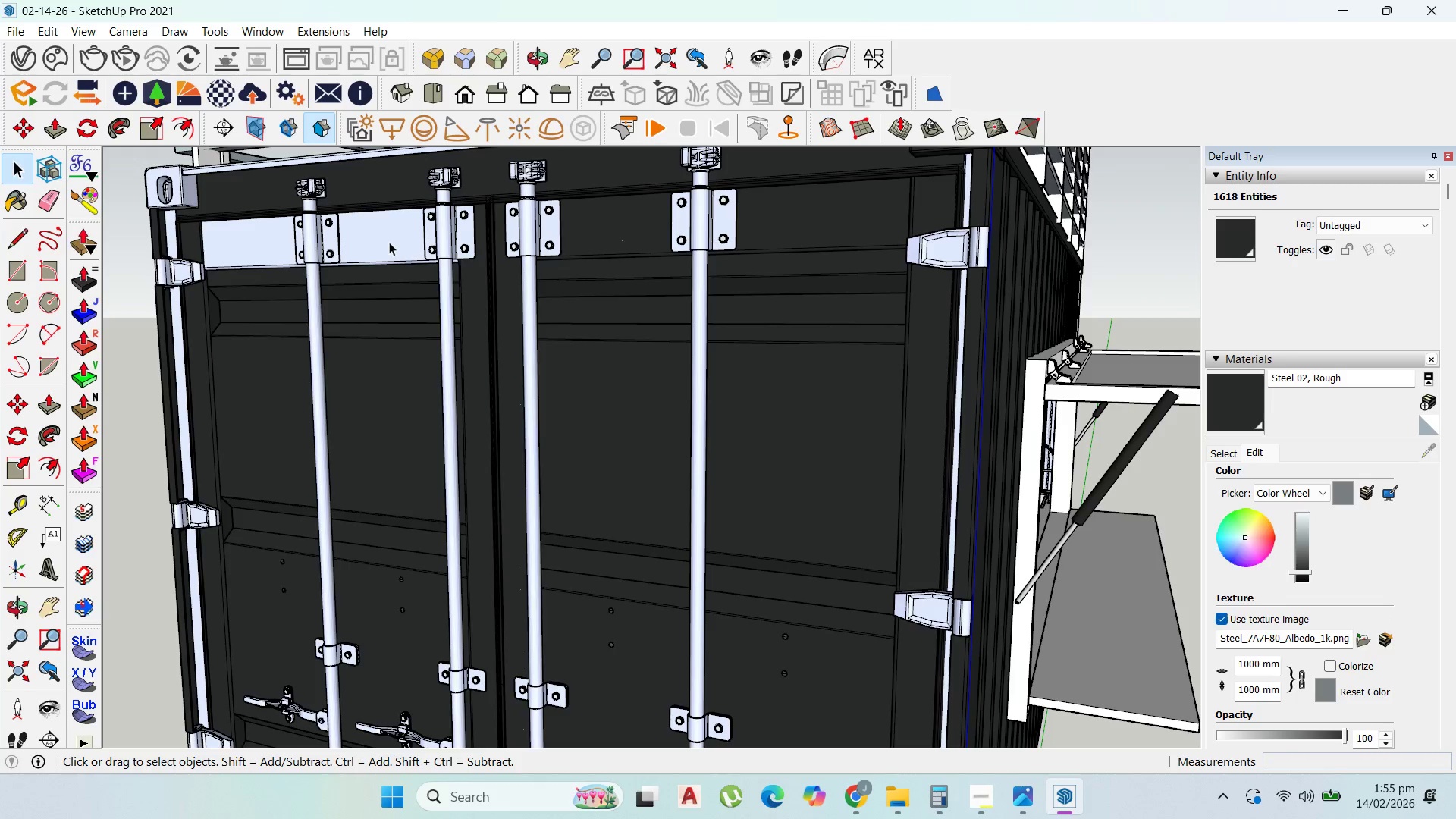 
double_click([389, 242])
 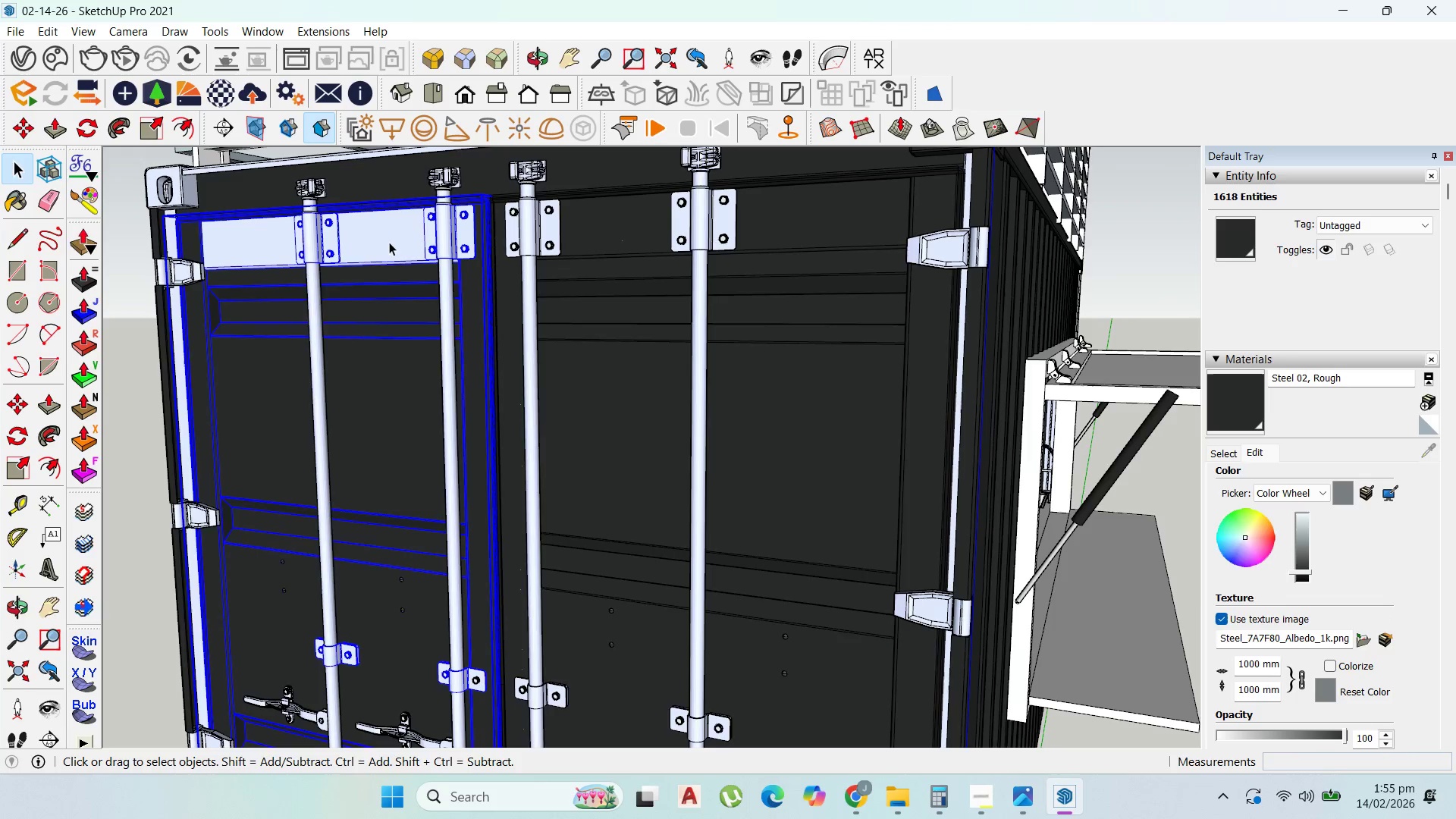 
triple_click([389, 242])
 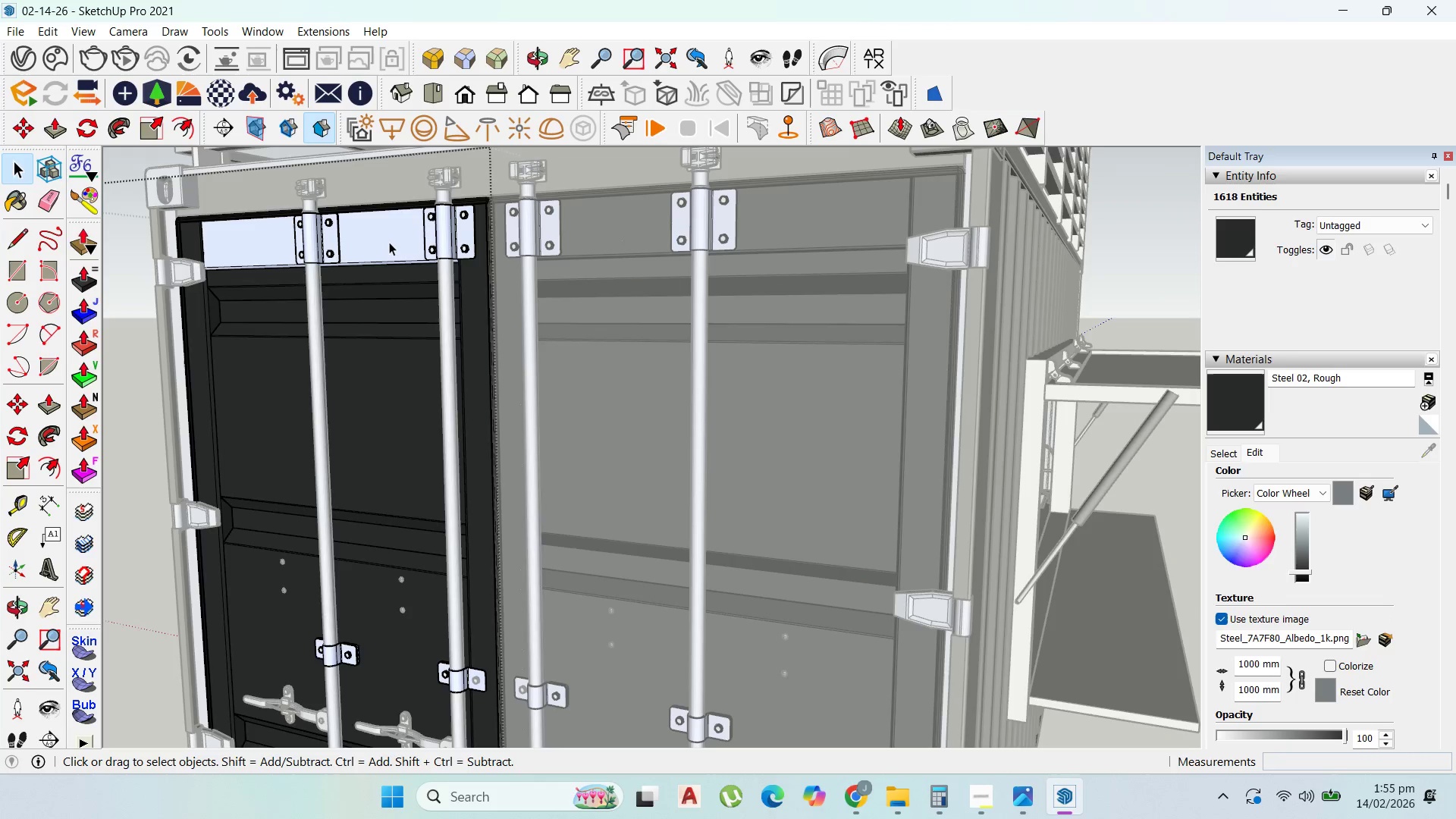 
triple_click([389, 242])
 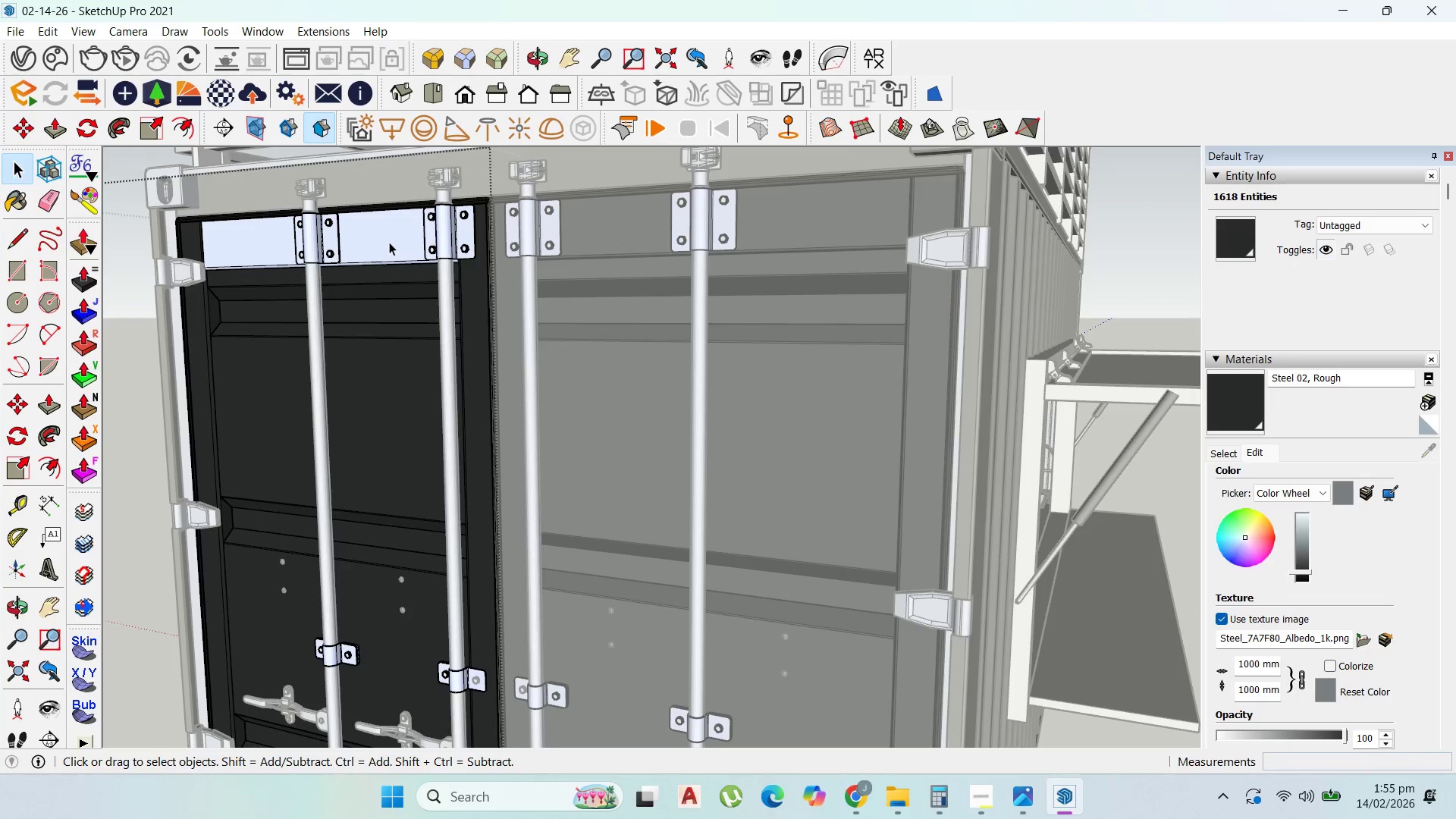 
triple_click([389, 242])
 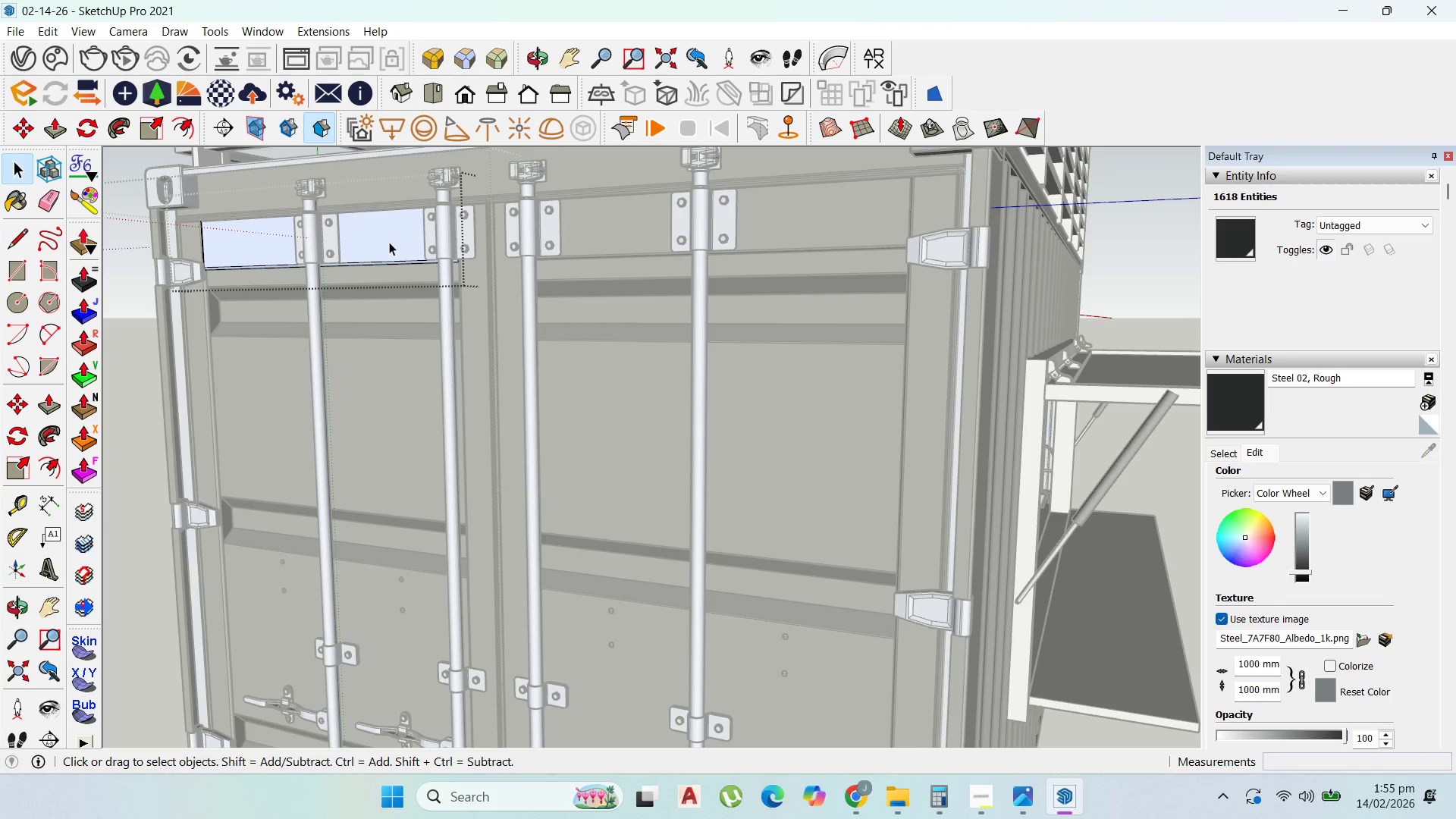 
triple_click([389, 242])
 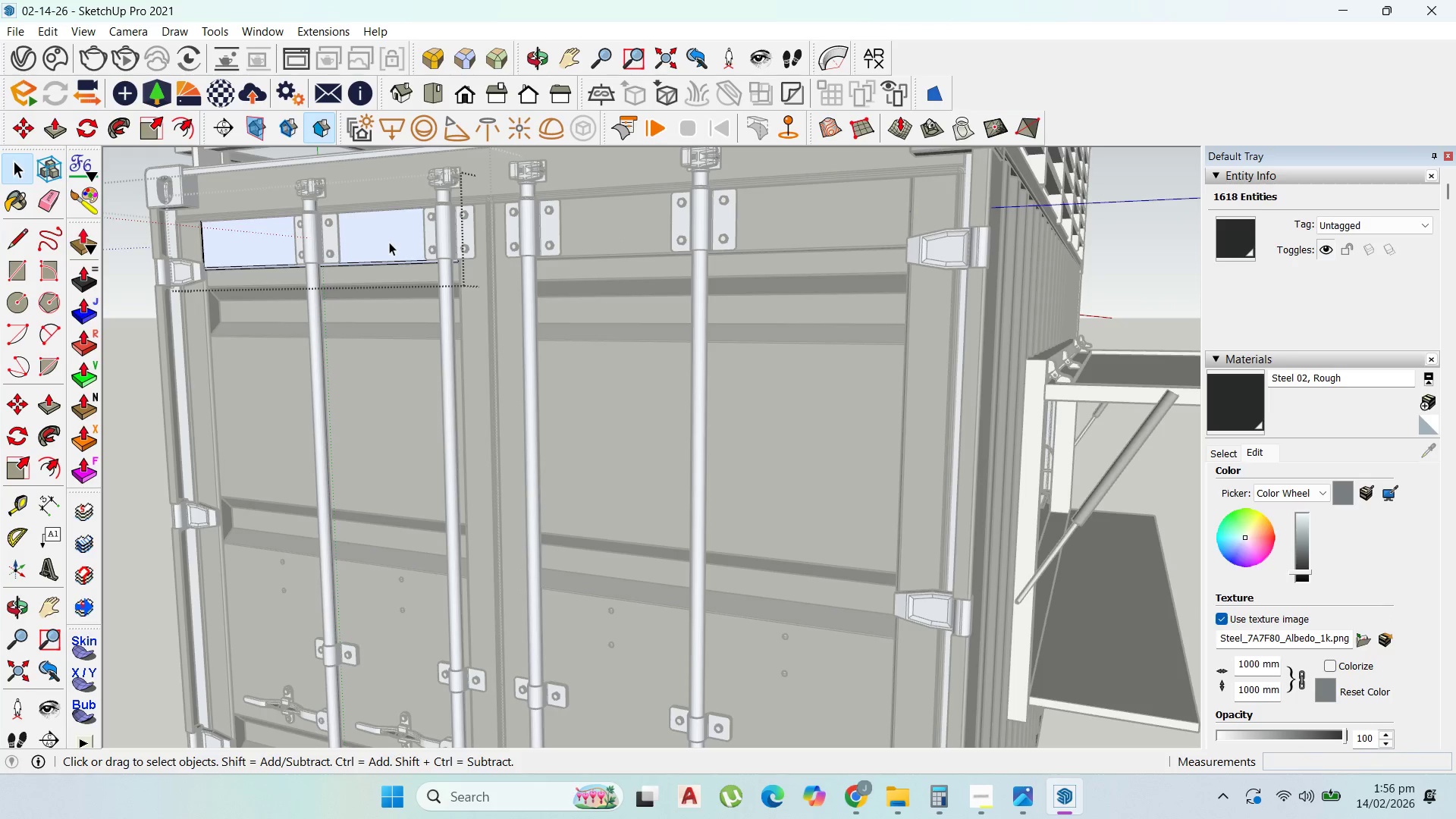 
triple_click([389, 242])
 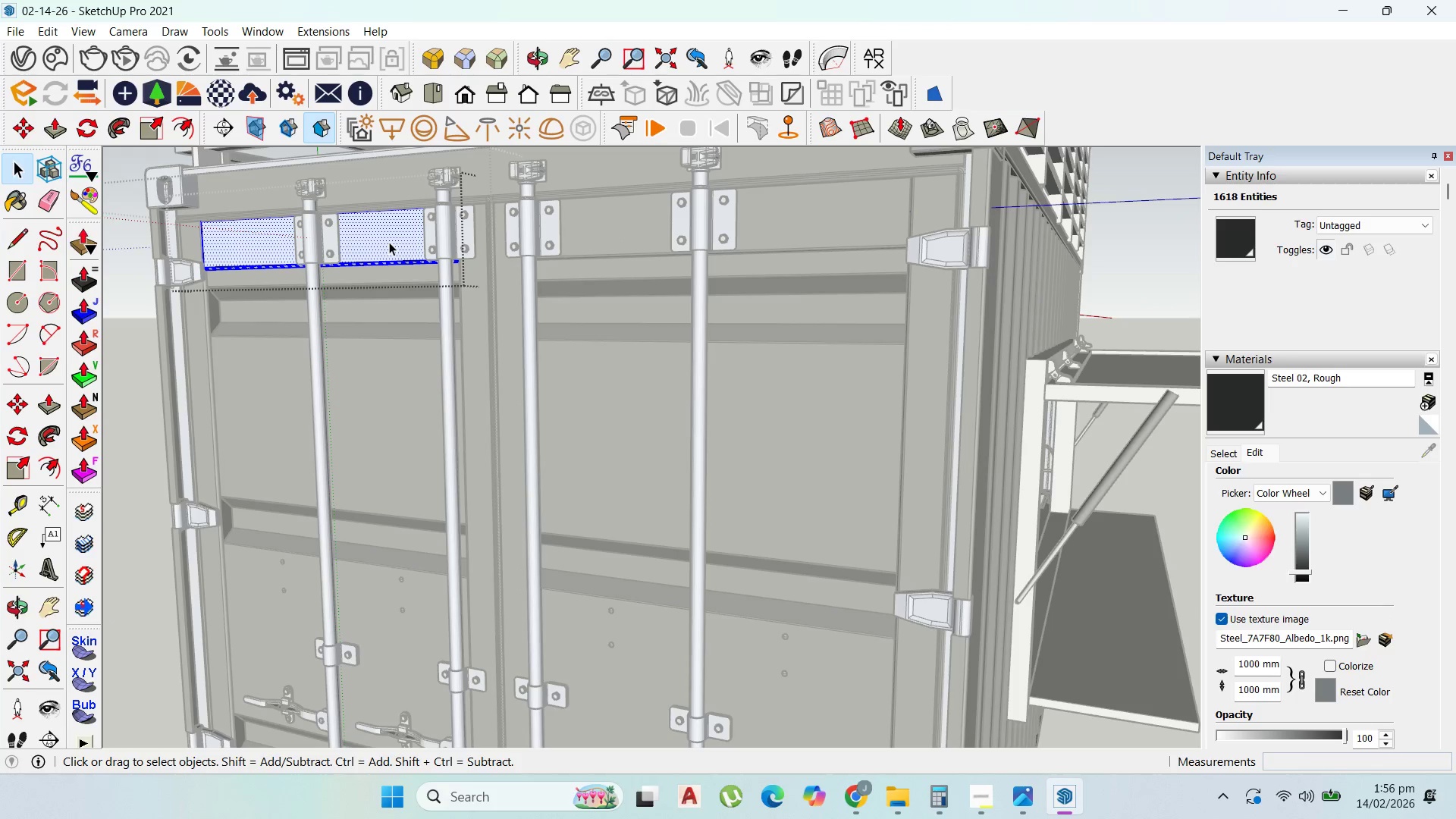 
triple_click([389, 242])
 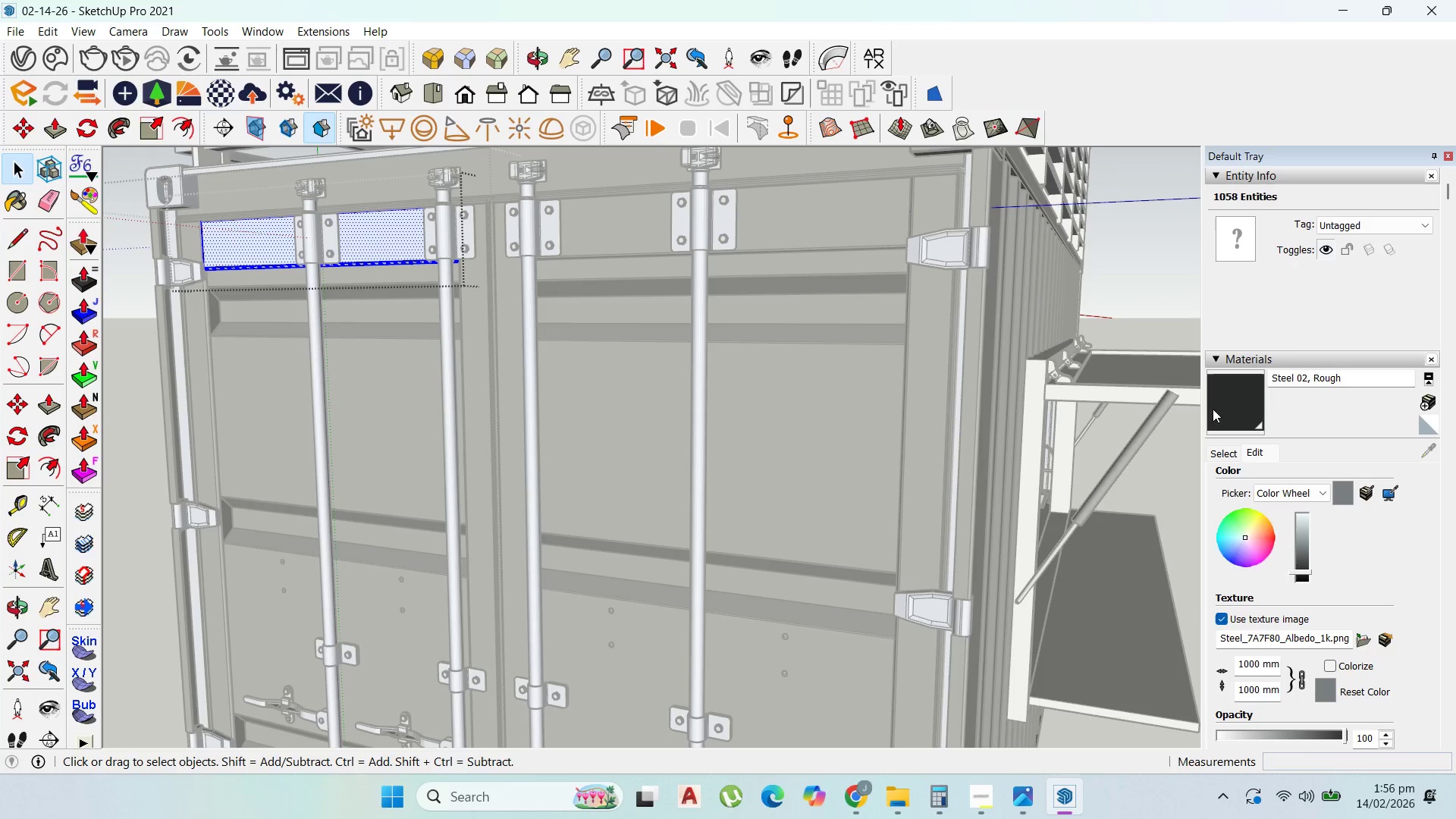 
left_click([1243, 409])
 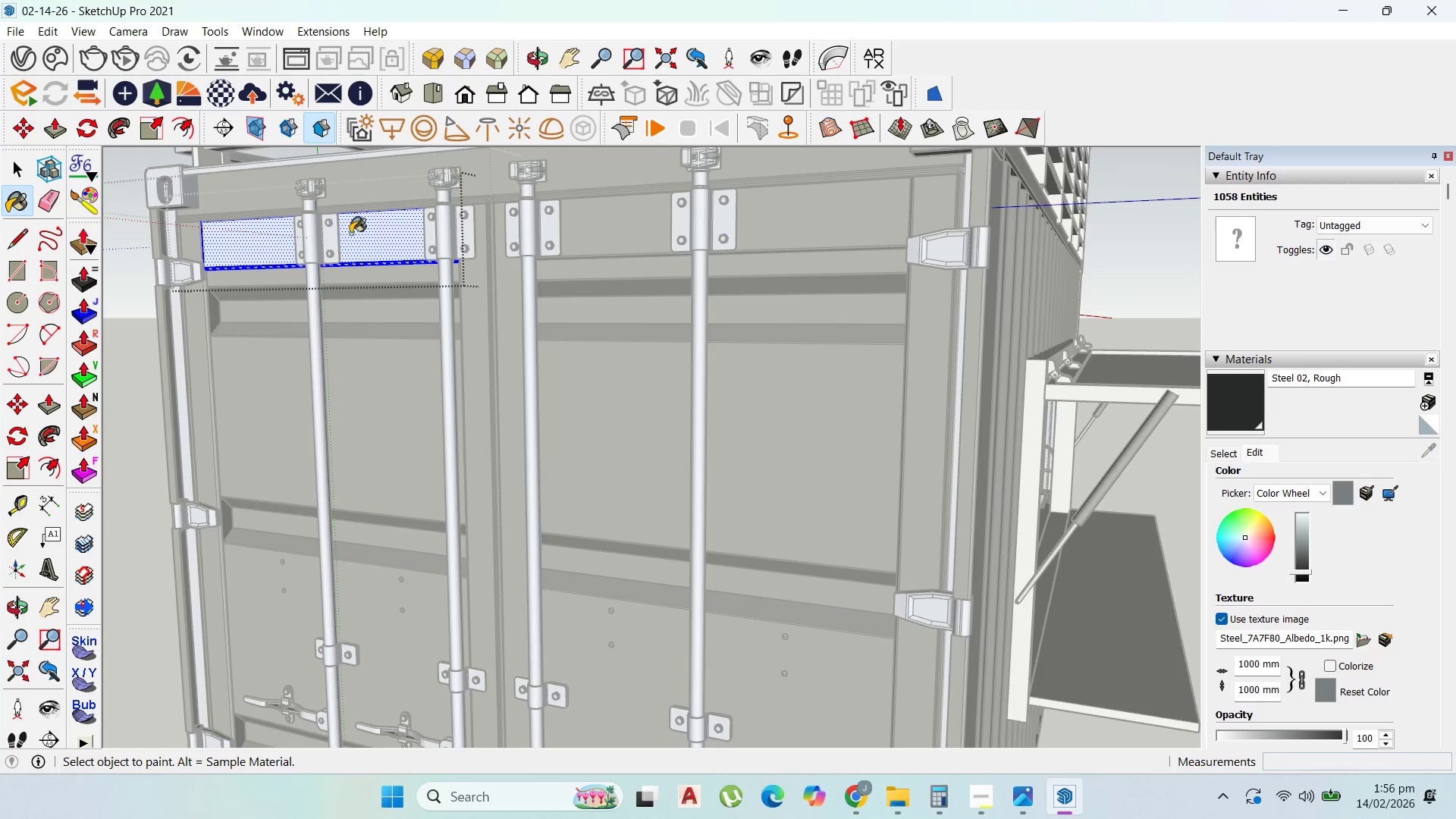 
left_click([364, 234])
 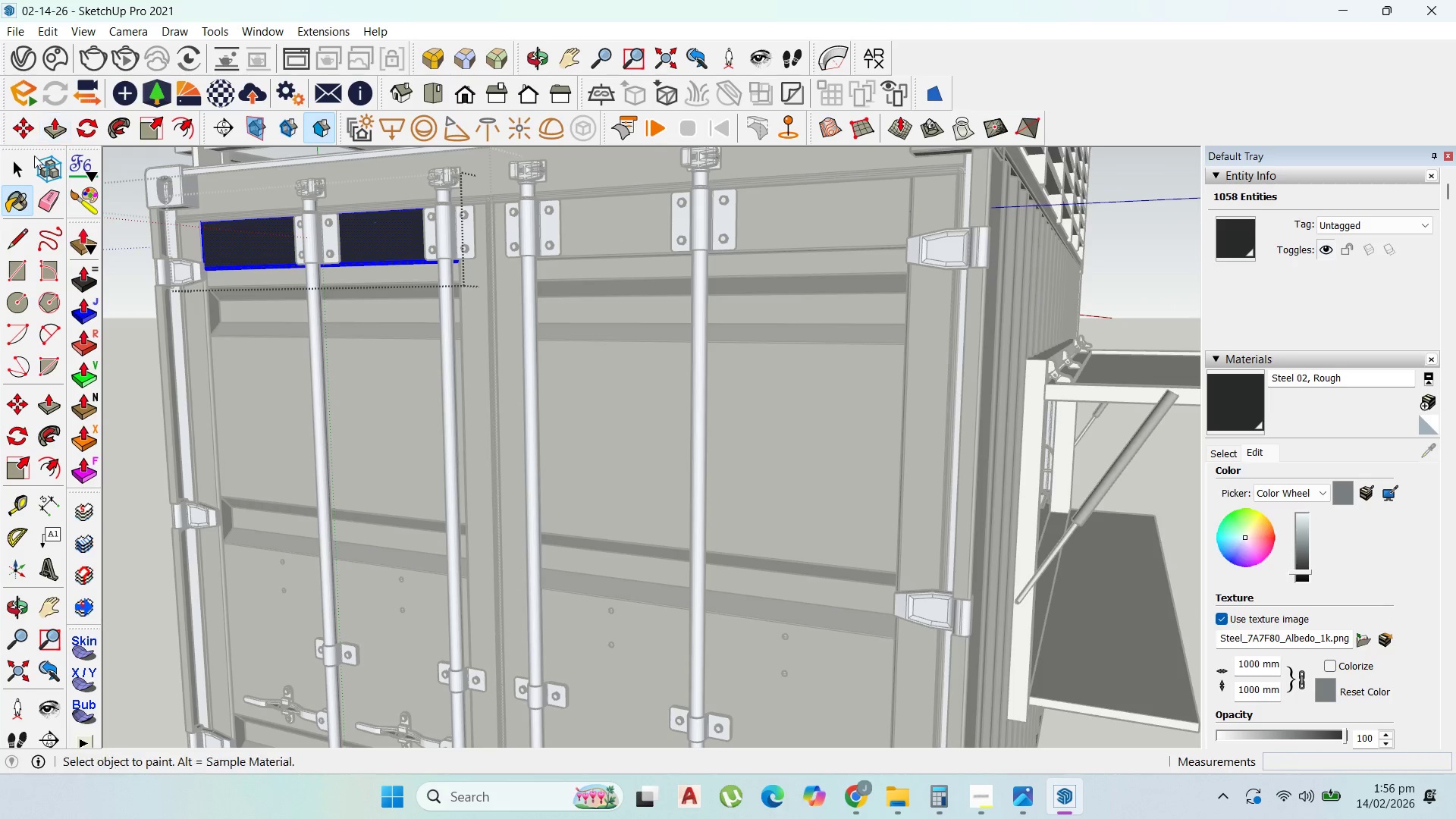 
left_click([22, 165])
 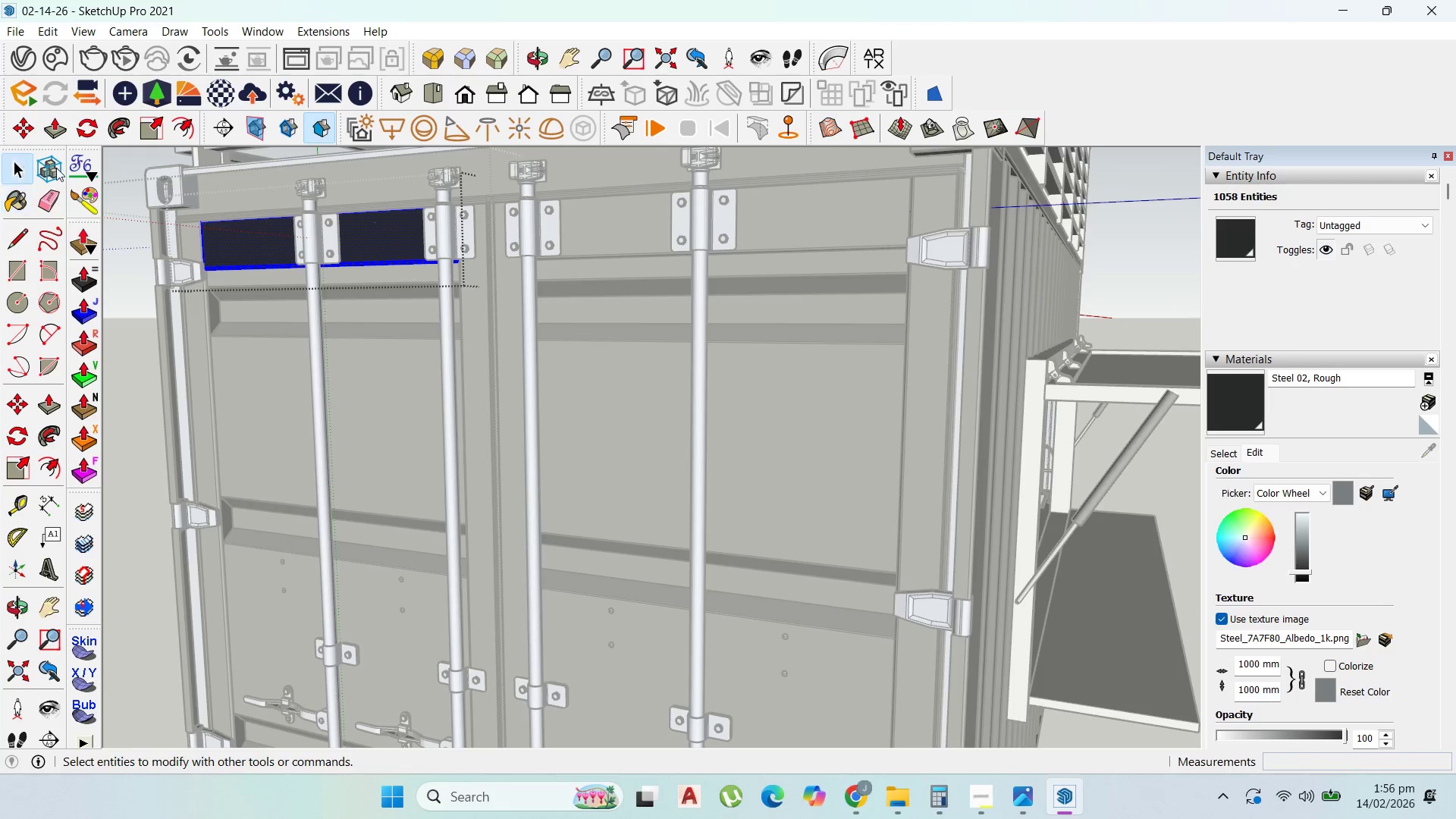 
key(Escape)
 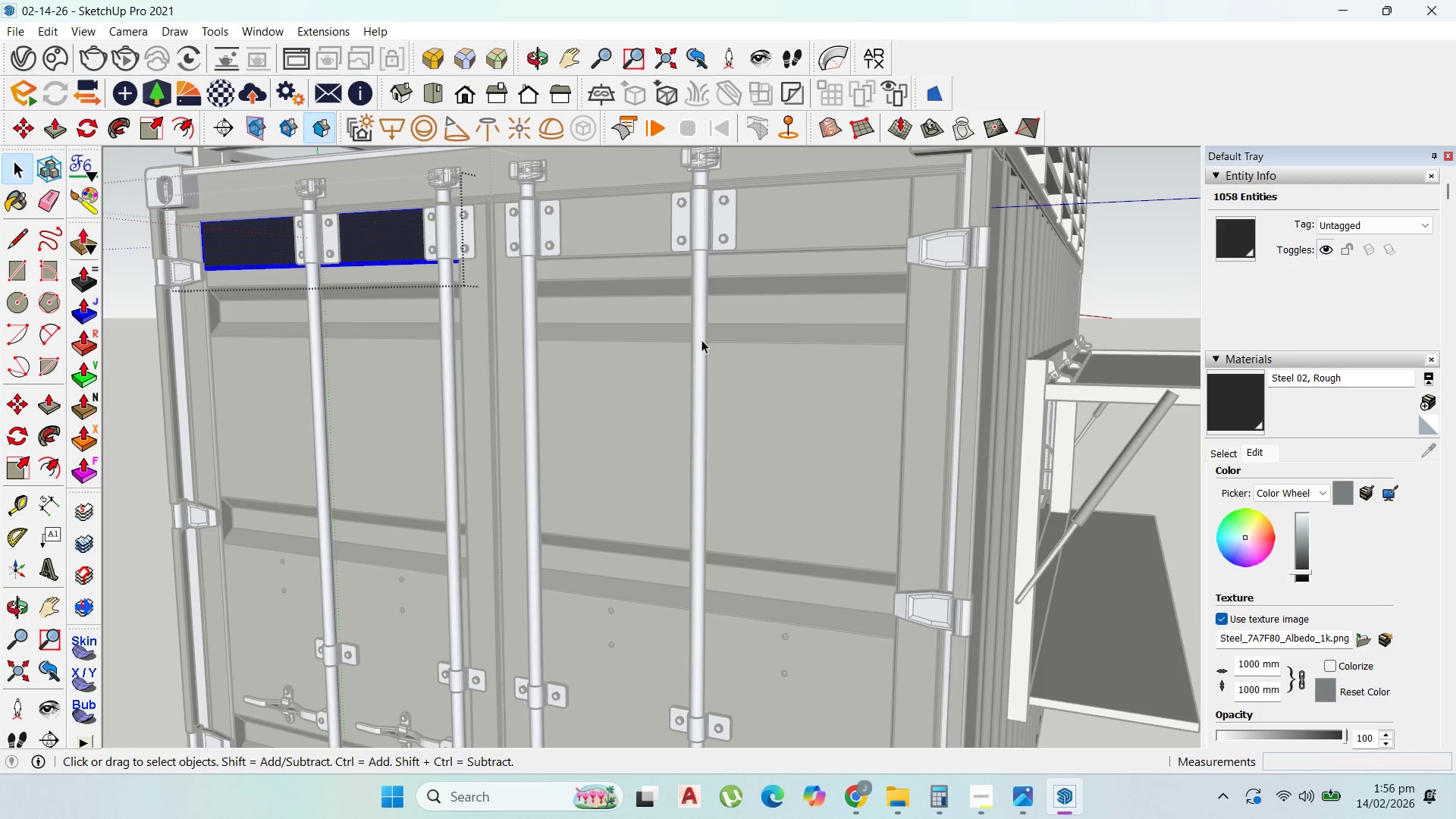 
key(Escape)
 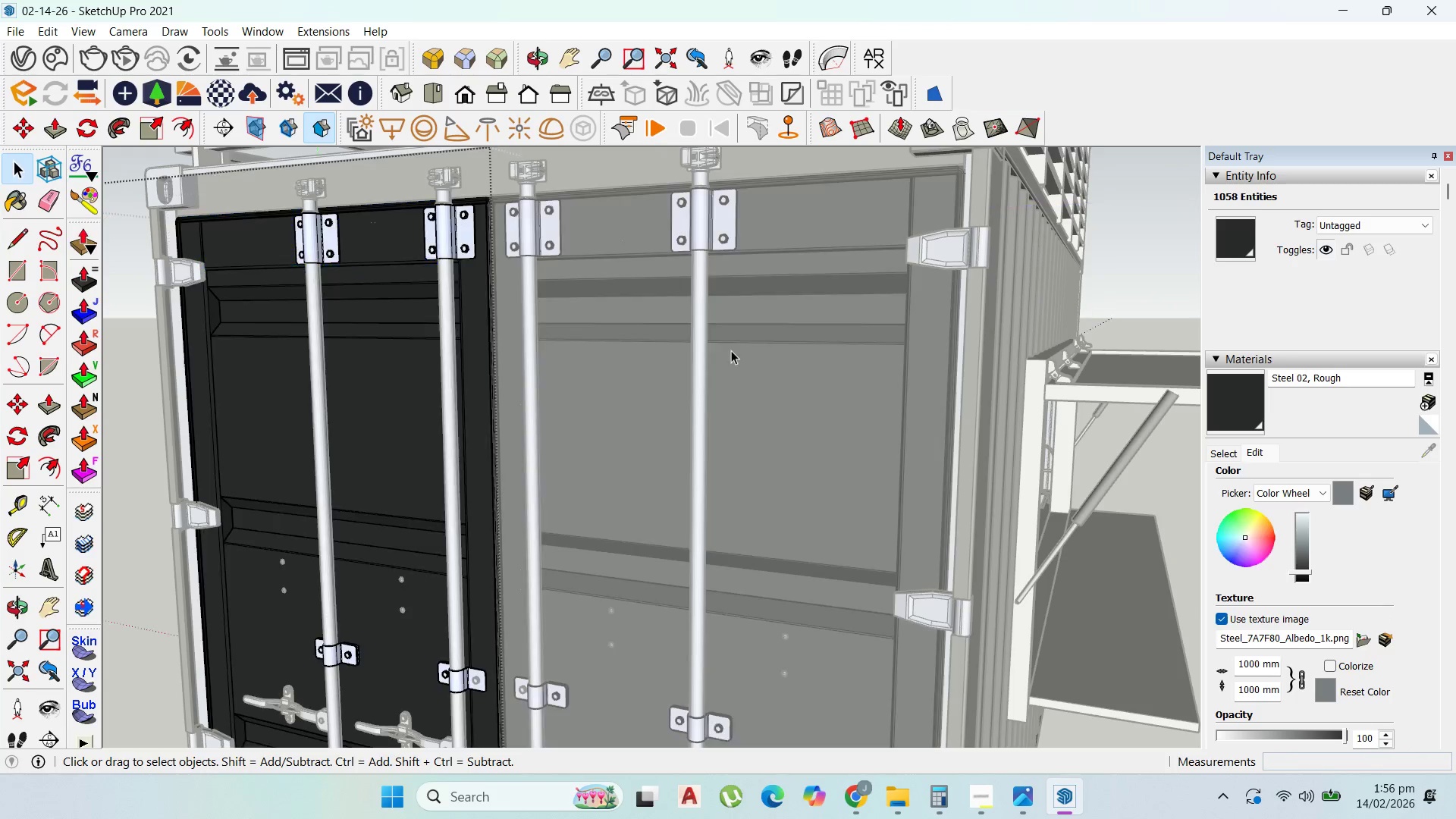 
key(Escape)
 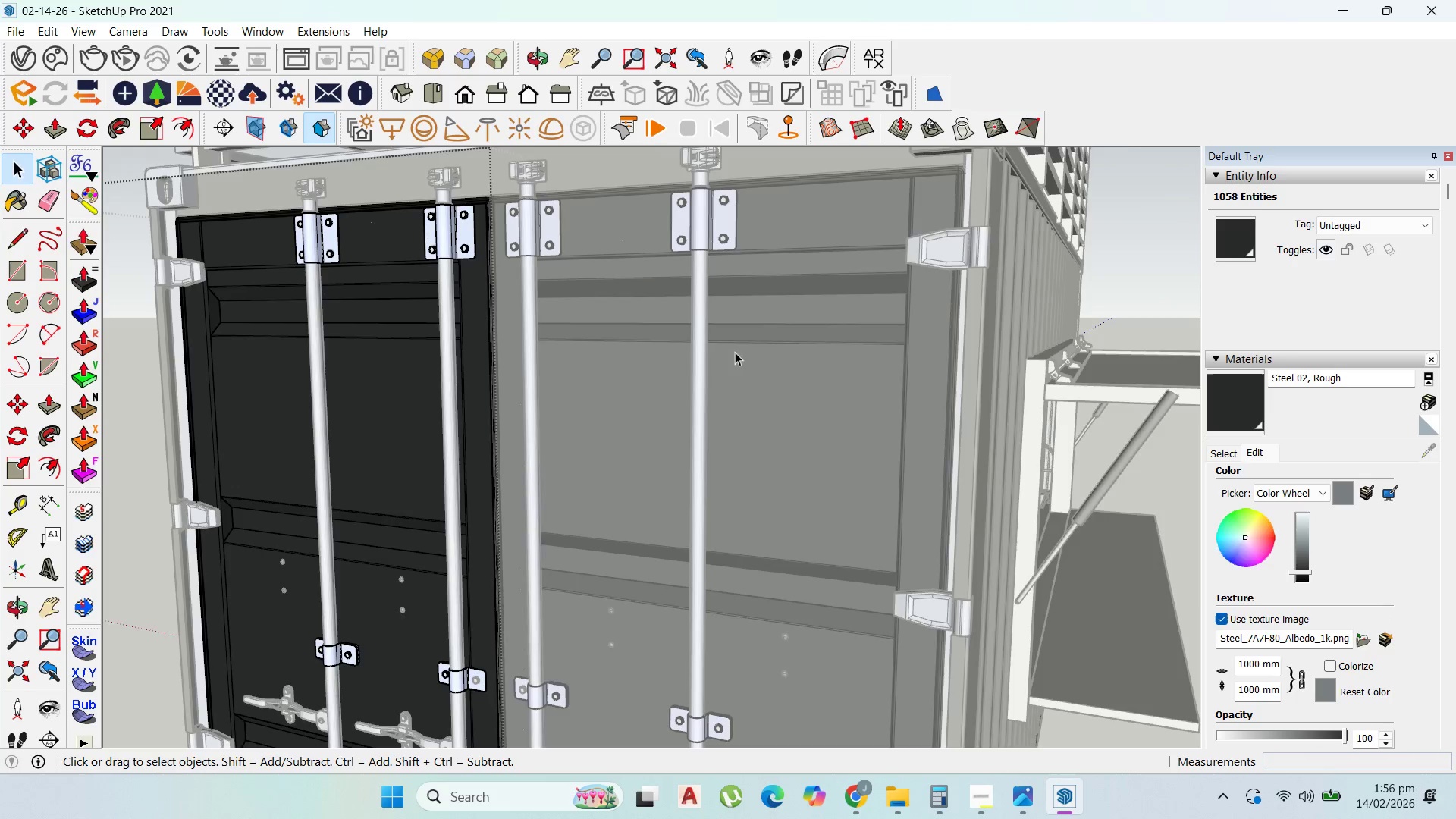 
key(Escape)
 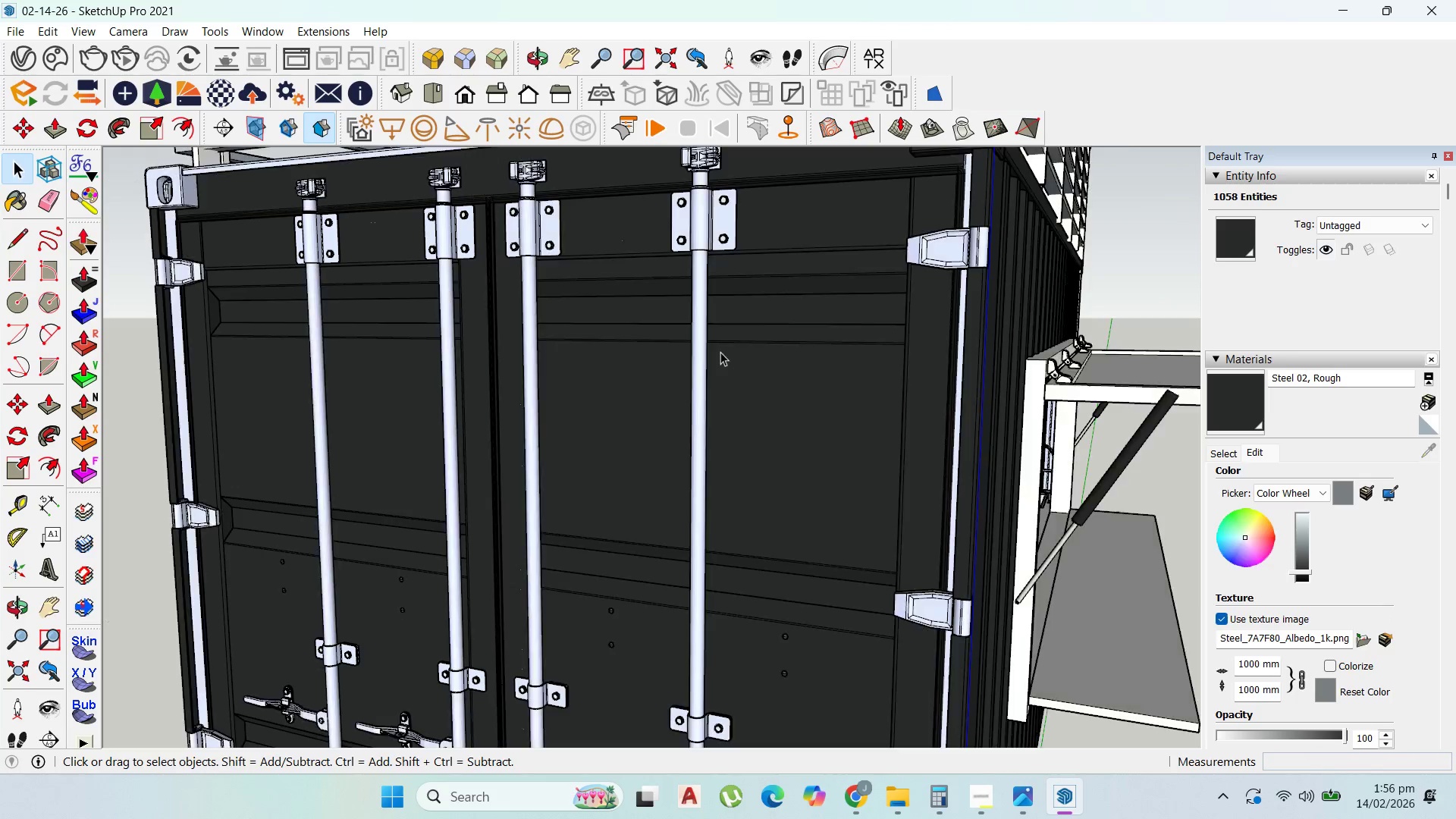 
key(Escape)
 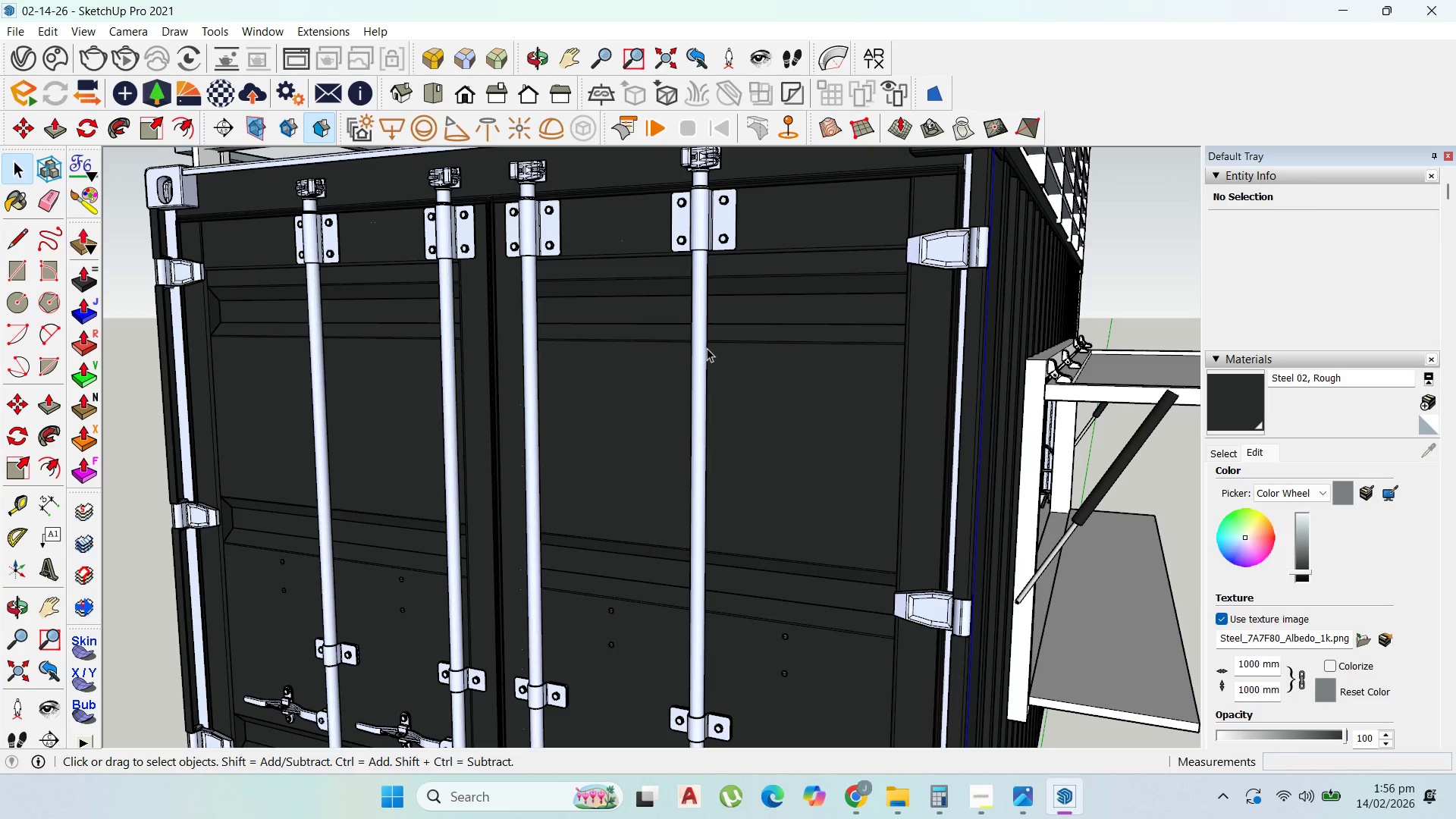 
double_click([708, 351])
 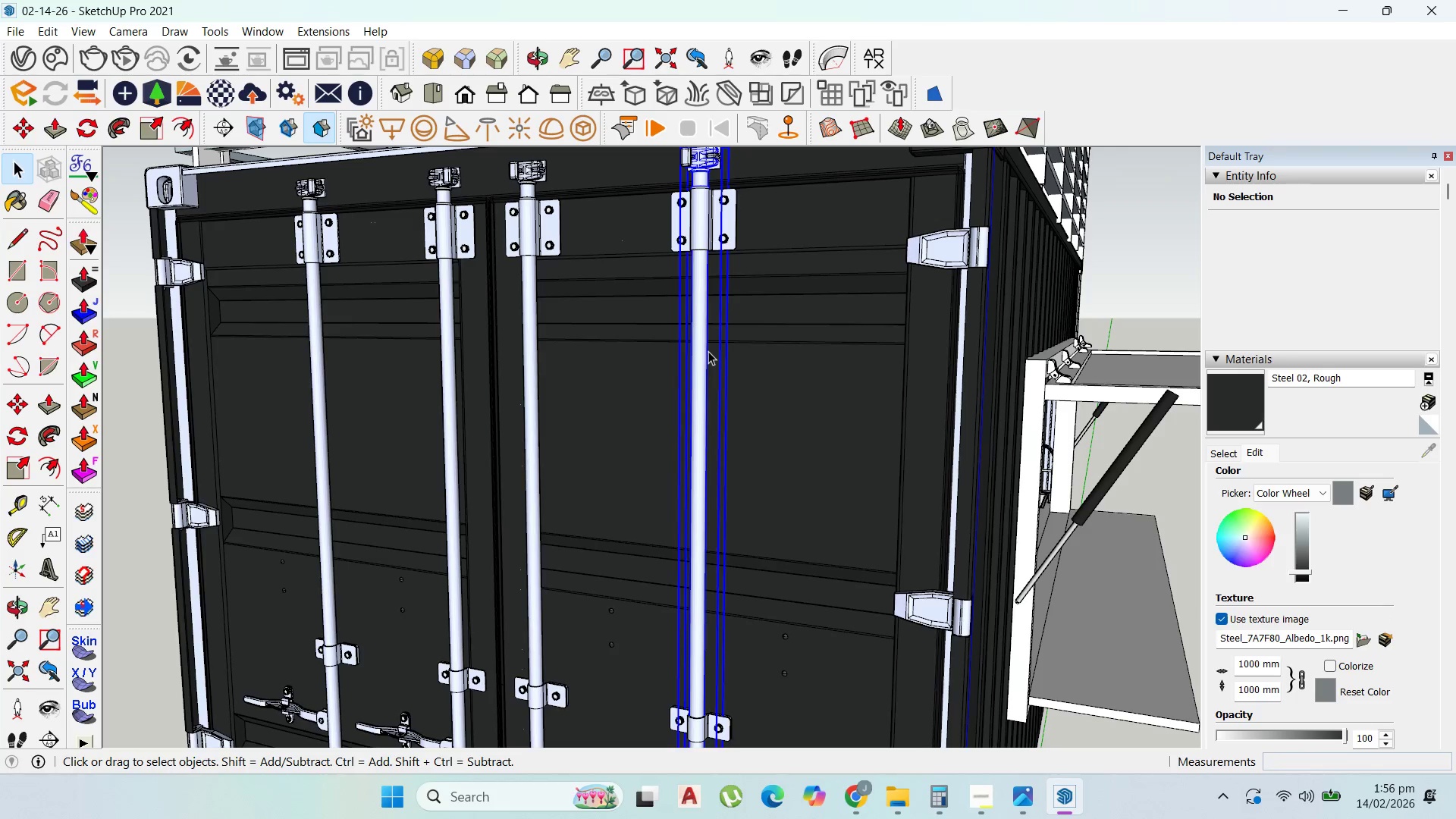 
triple_click([708, 351])
 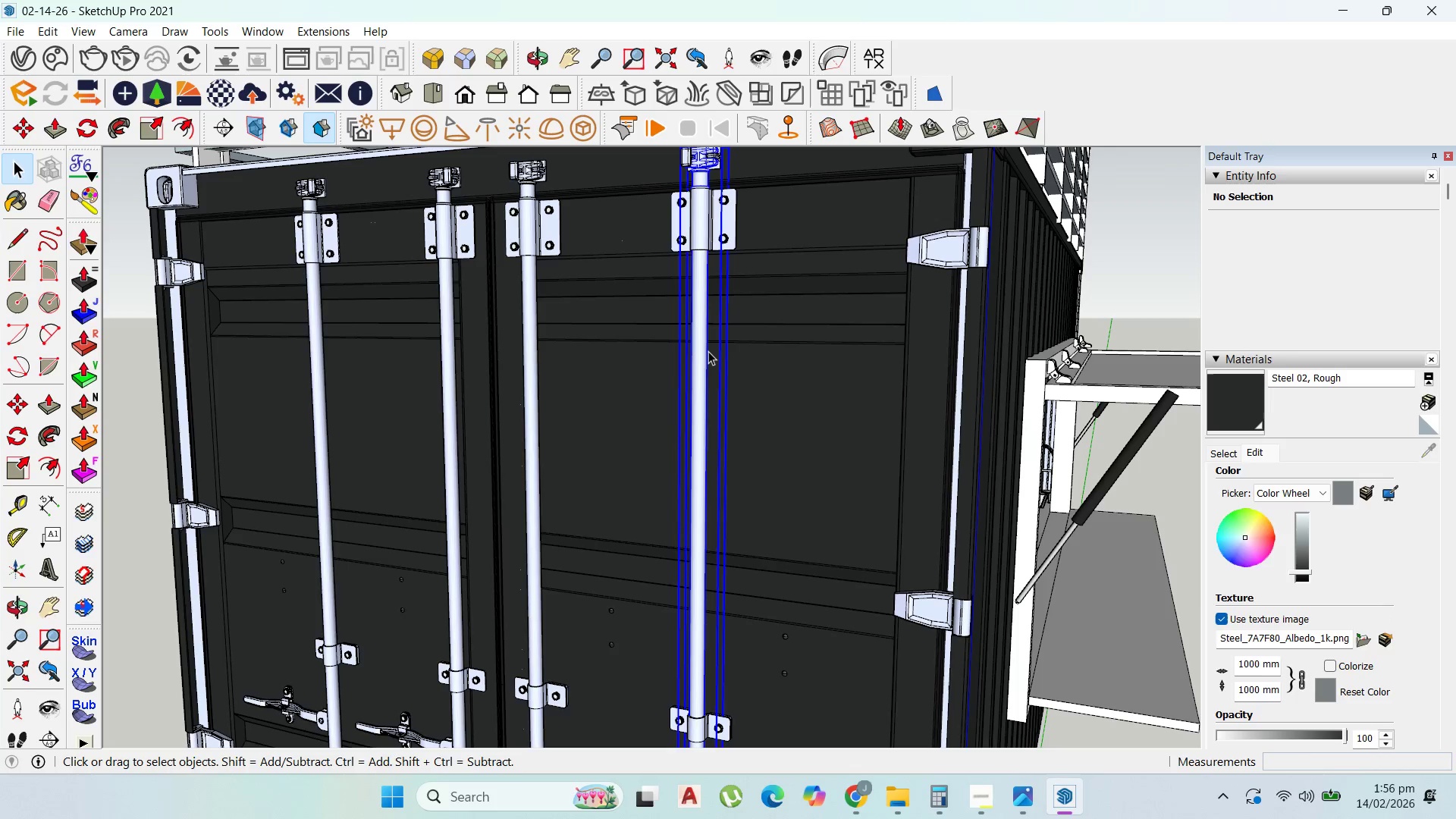 
triple_click([708, 351])
 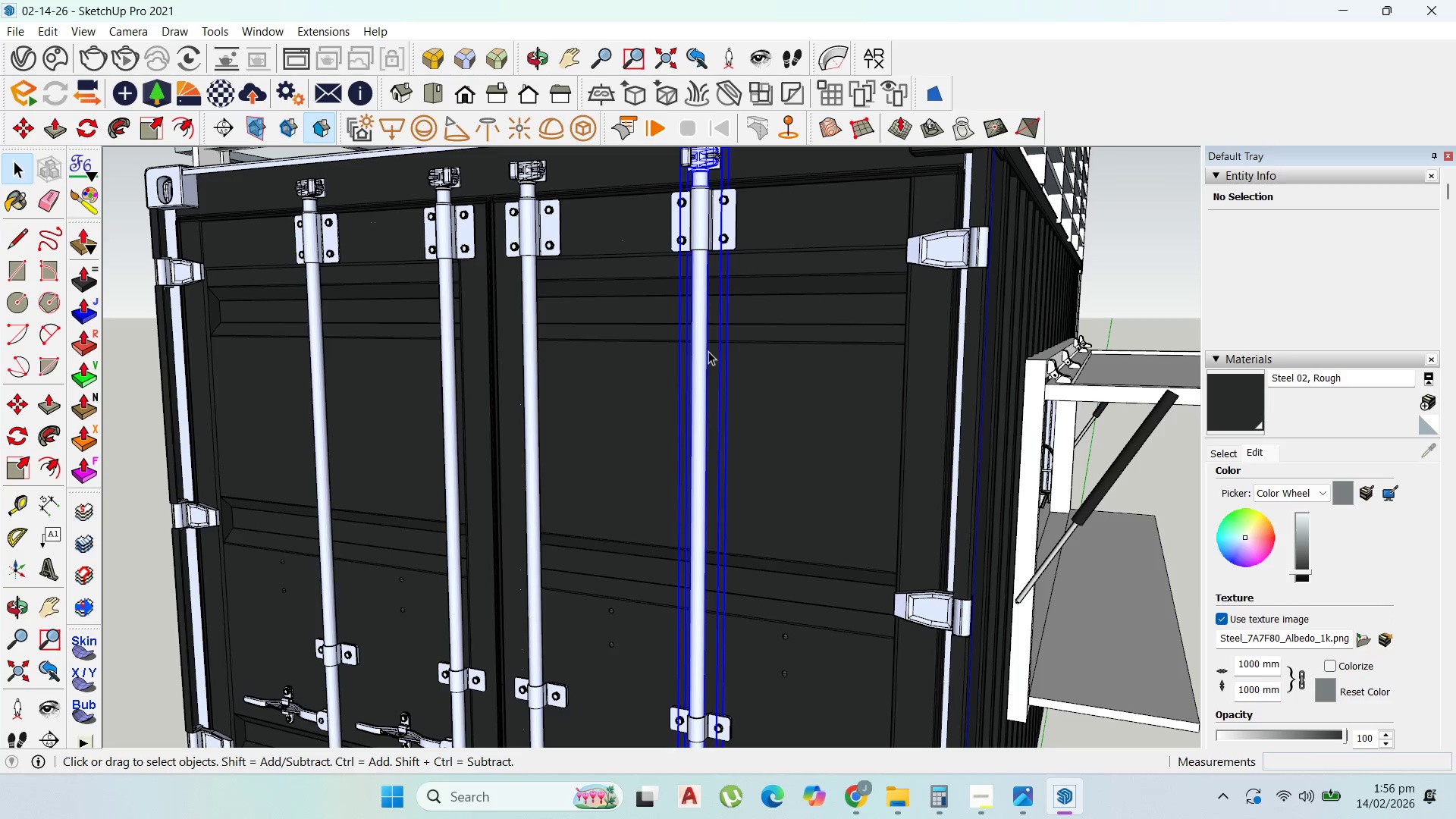 
triple_click([708, 351])
 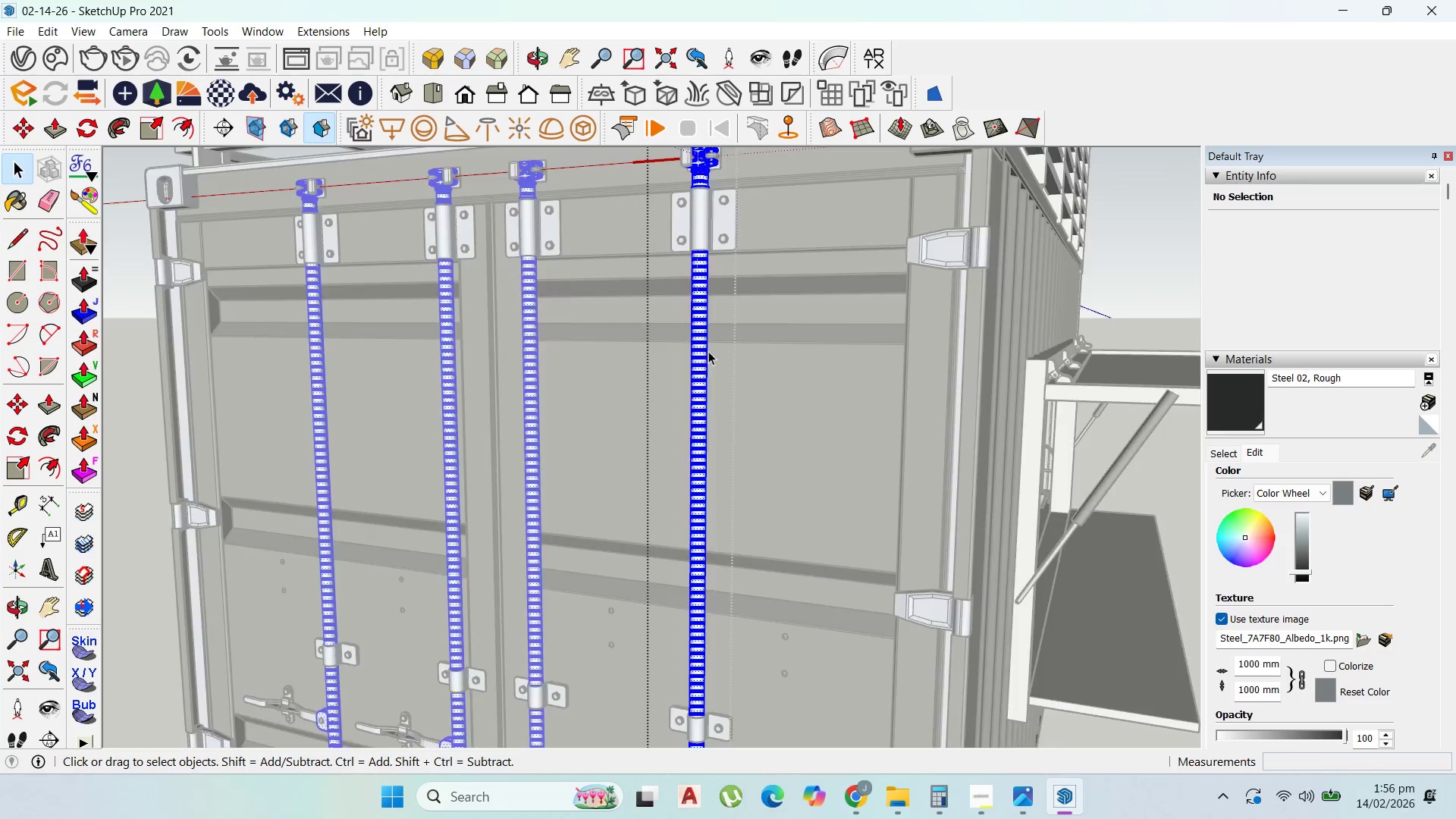 
triple_click([708, 351])
 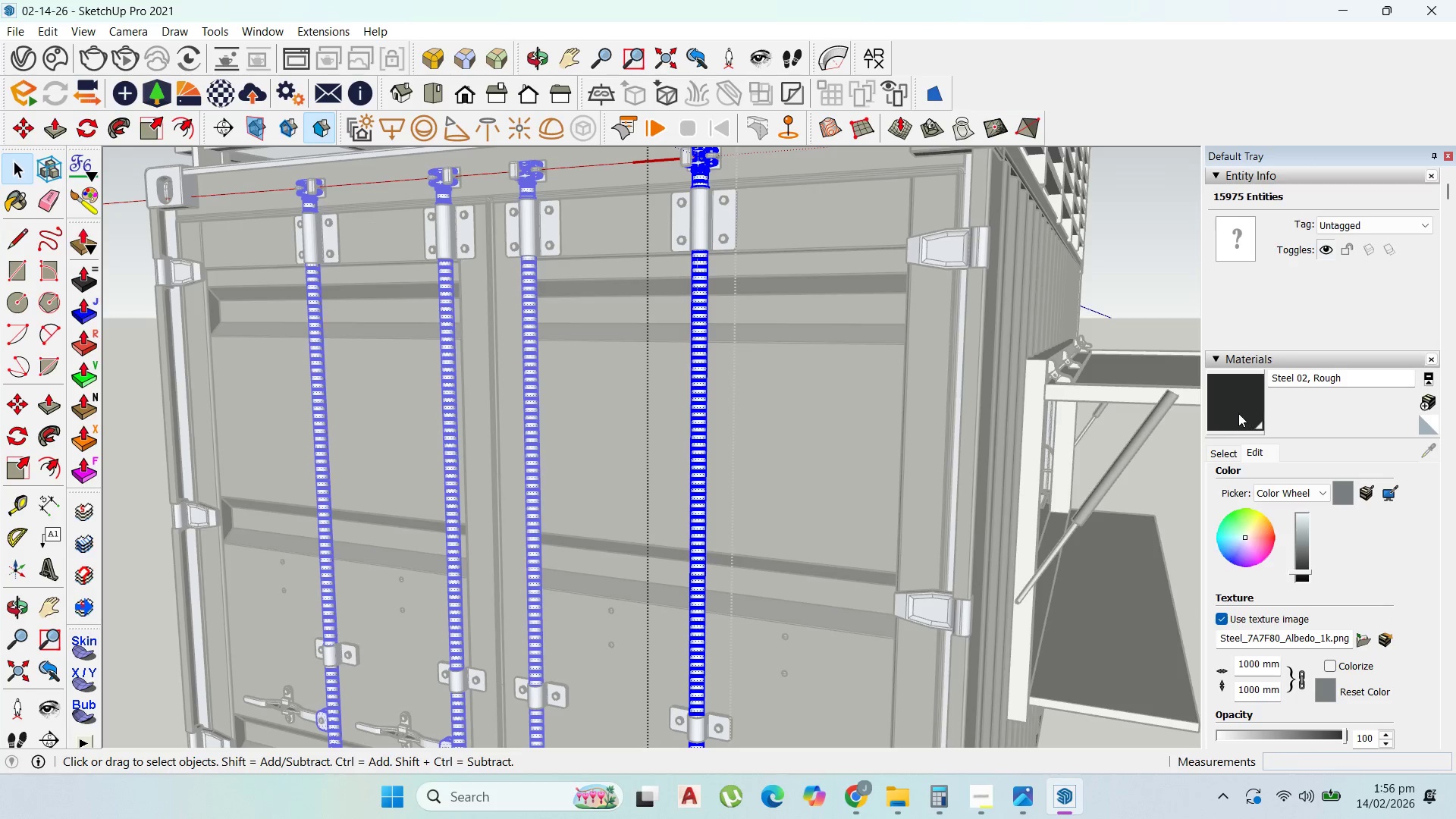 
left_click([1234, 412])
 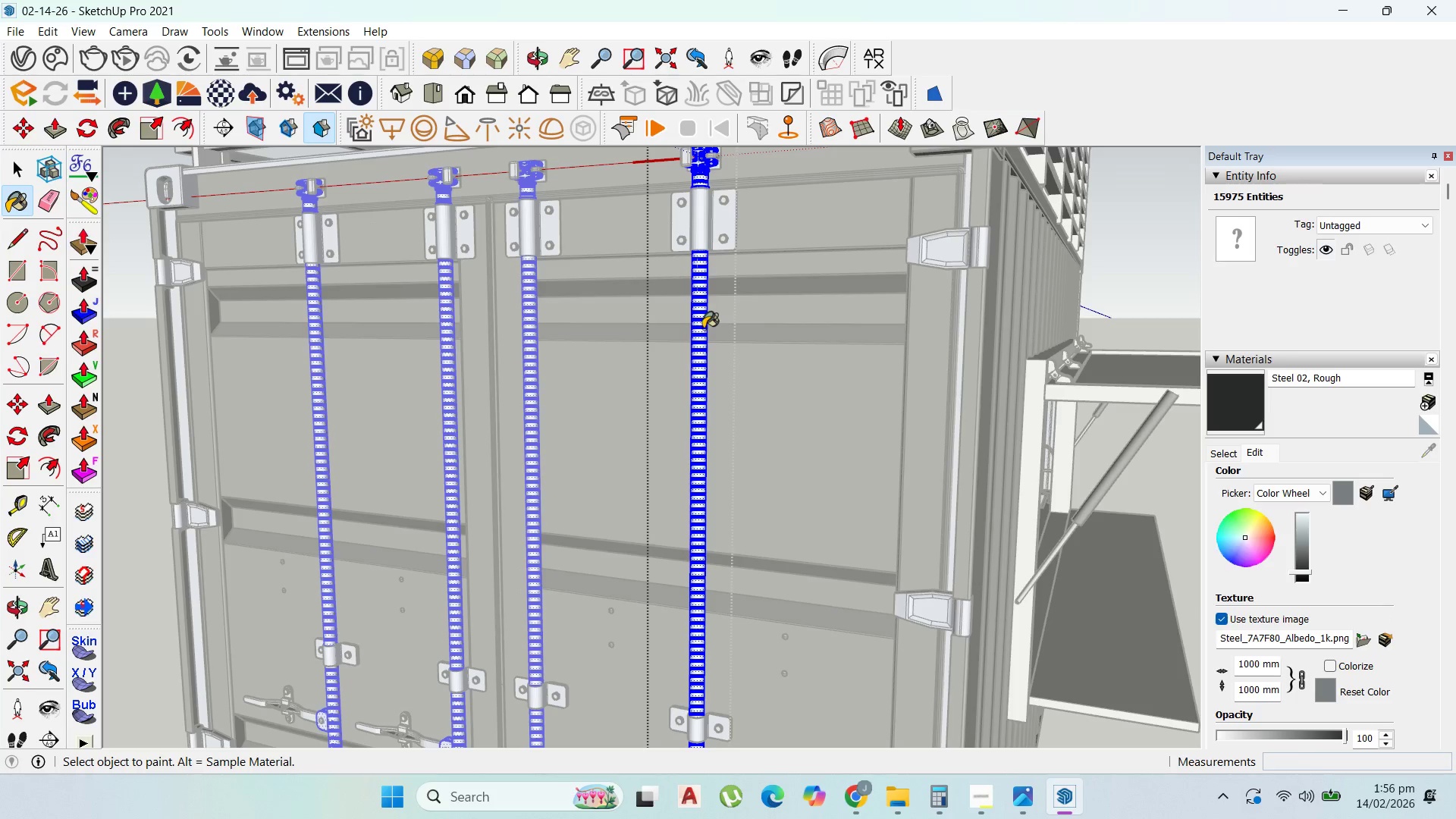 
left_click([701, 328])
 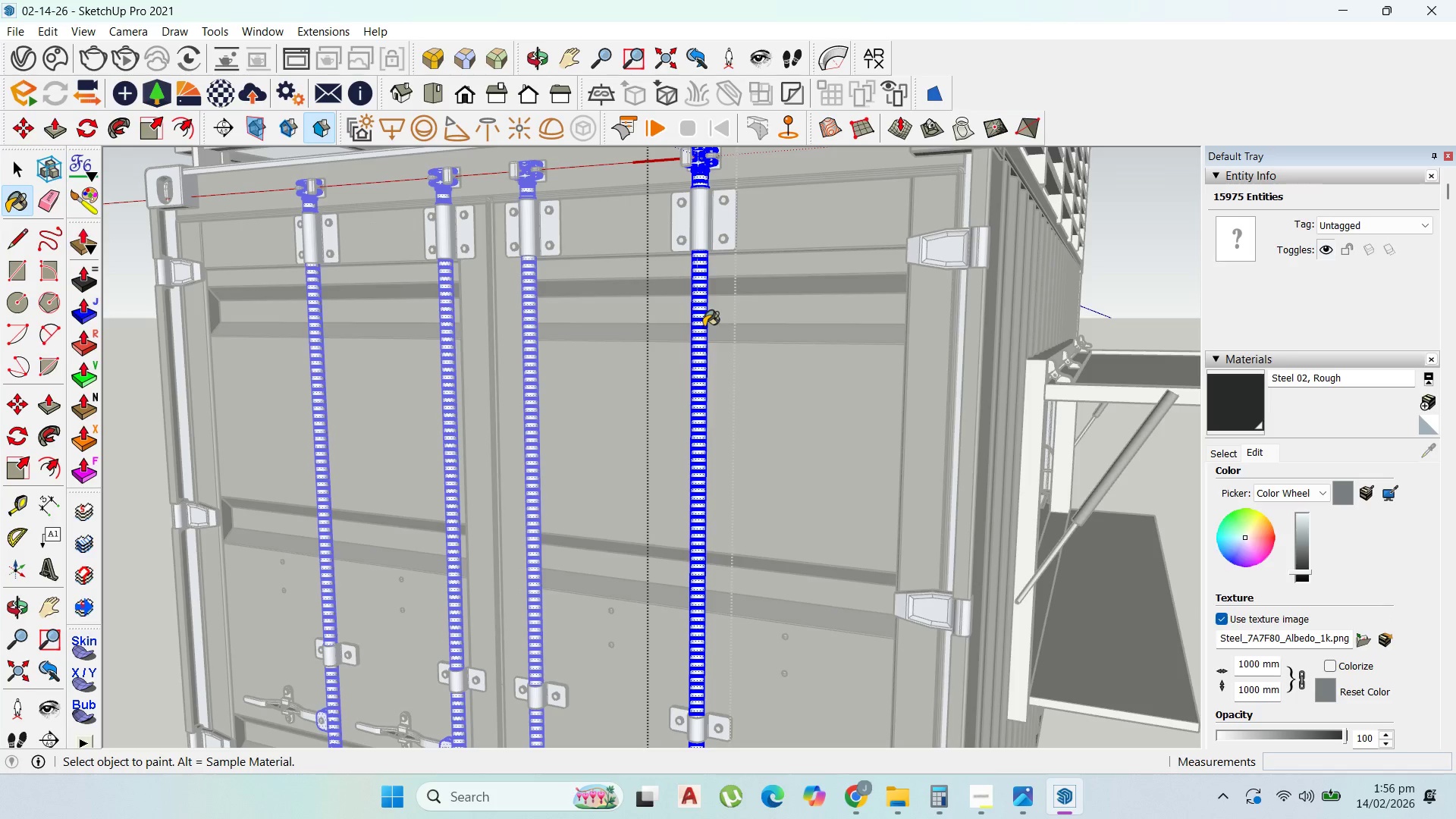 
left_click([704, 325])
 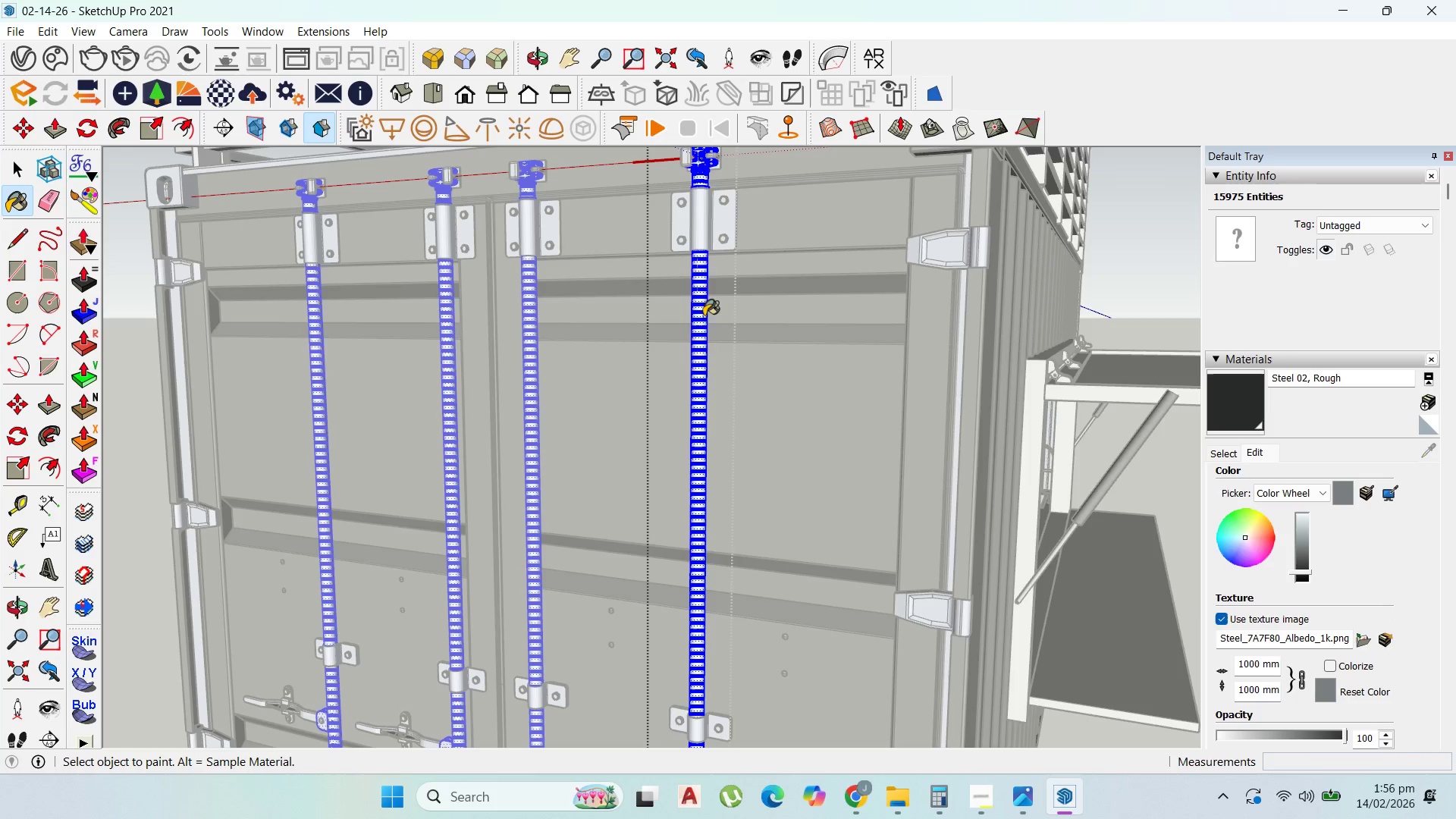 
double_click([703, 315])
 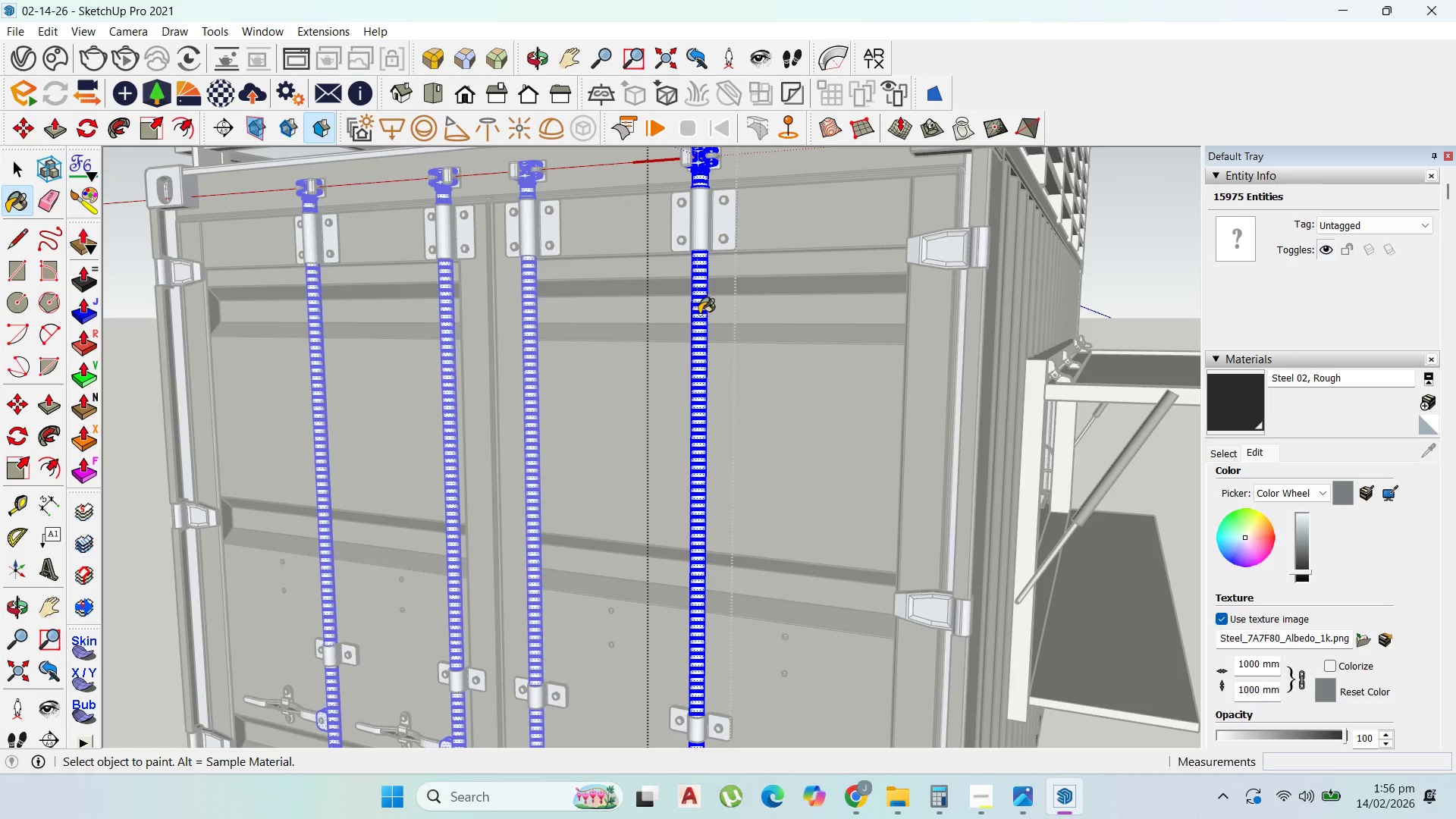 
triple_click([699, 314])
 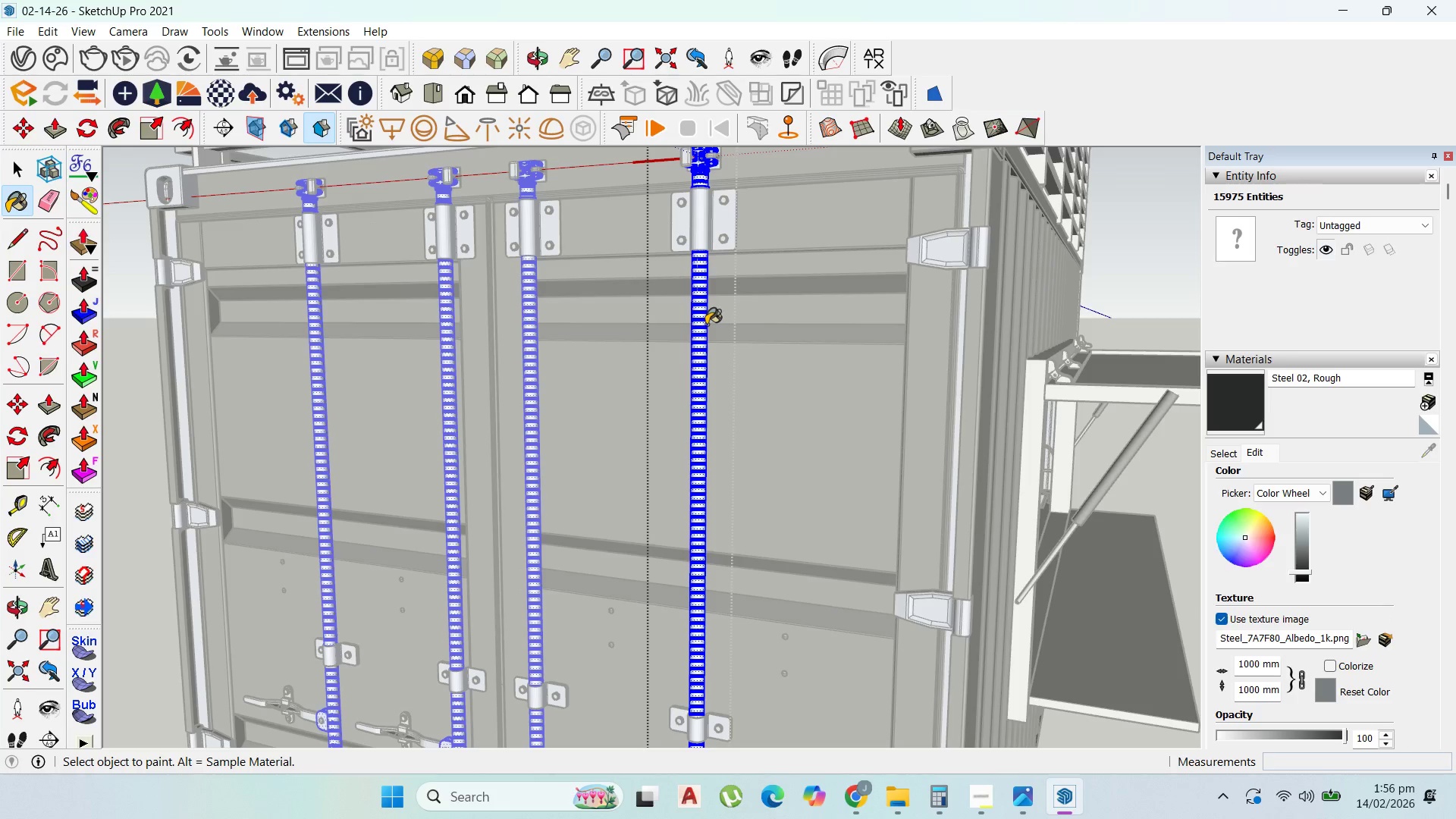 
left_click([701, 322])
 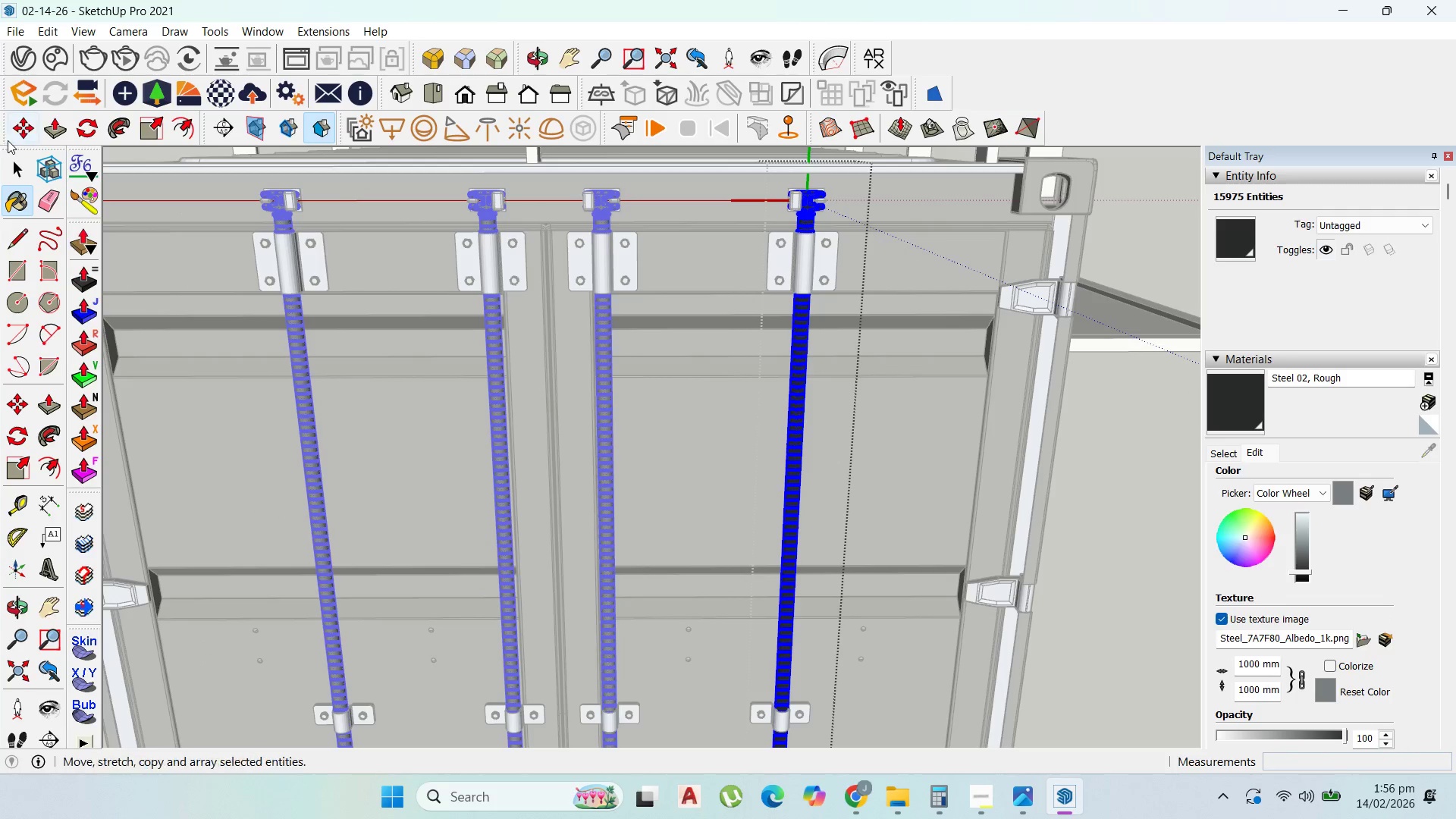 
left_click([15, 156])
 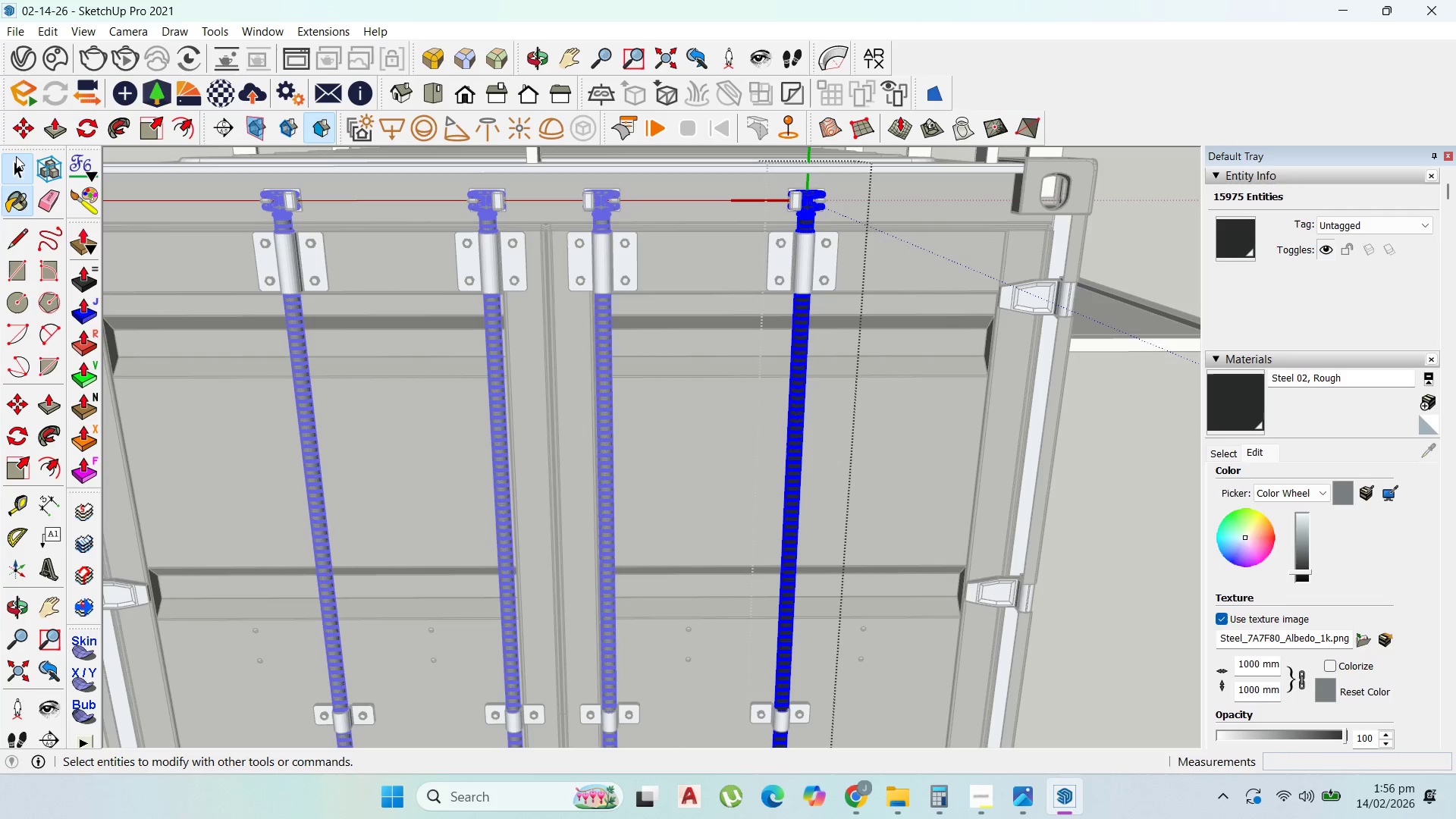 
key(Escape)
 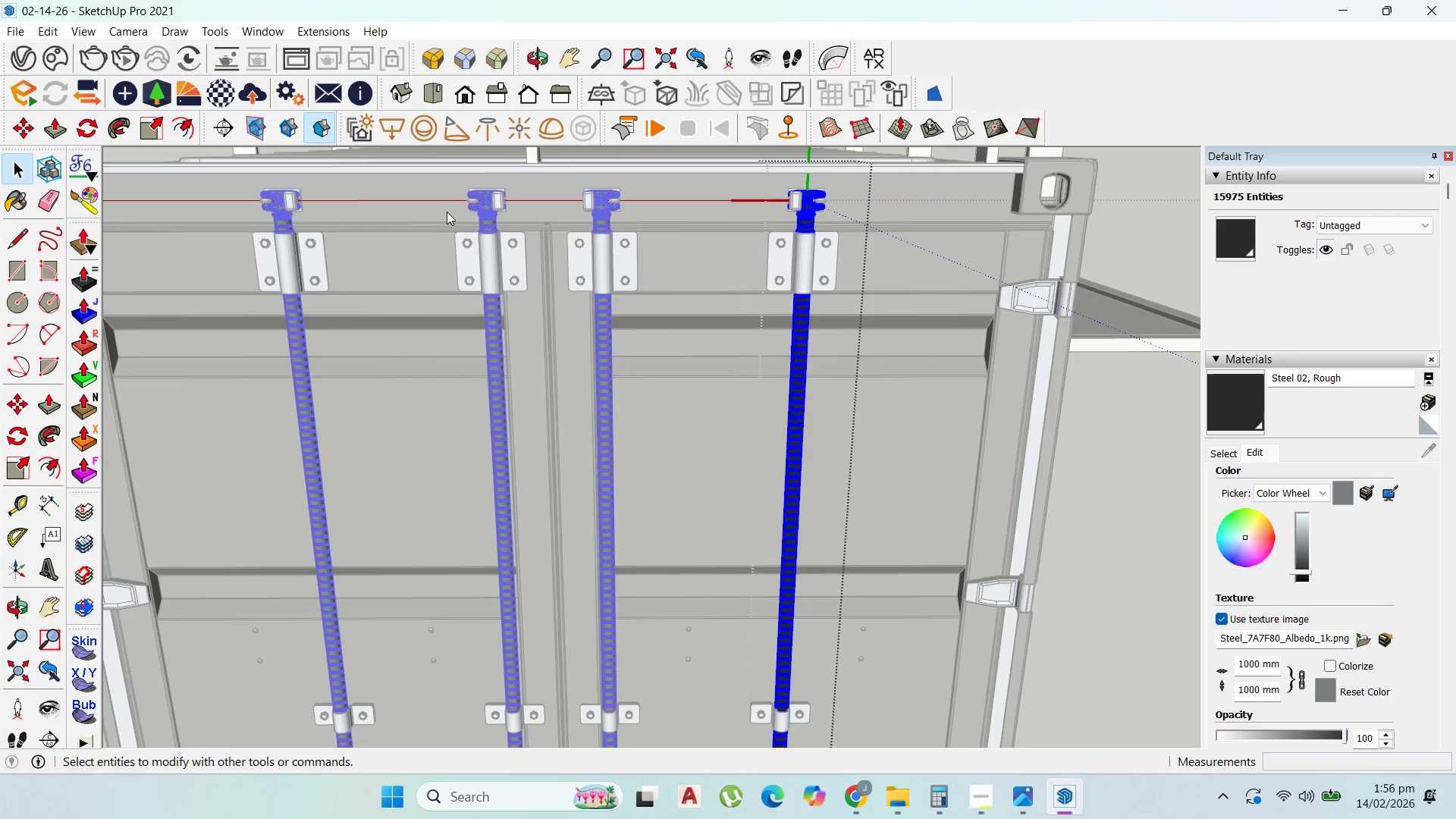 
key(Escape)
 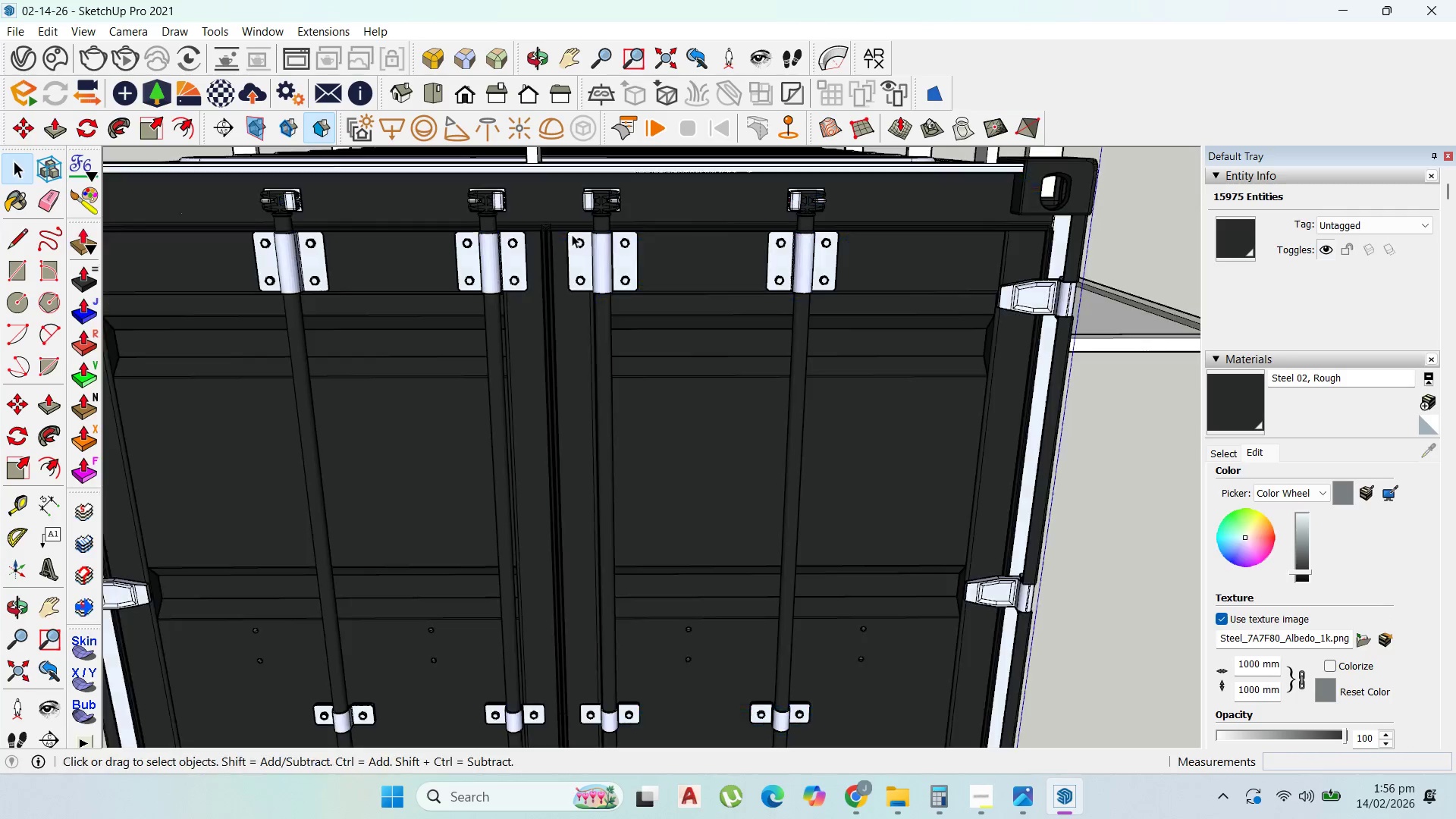 
key(Escape)
 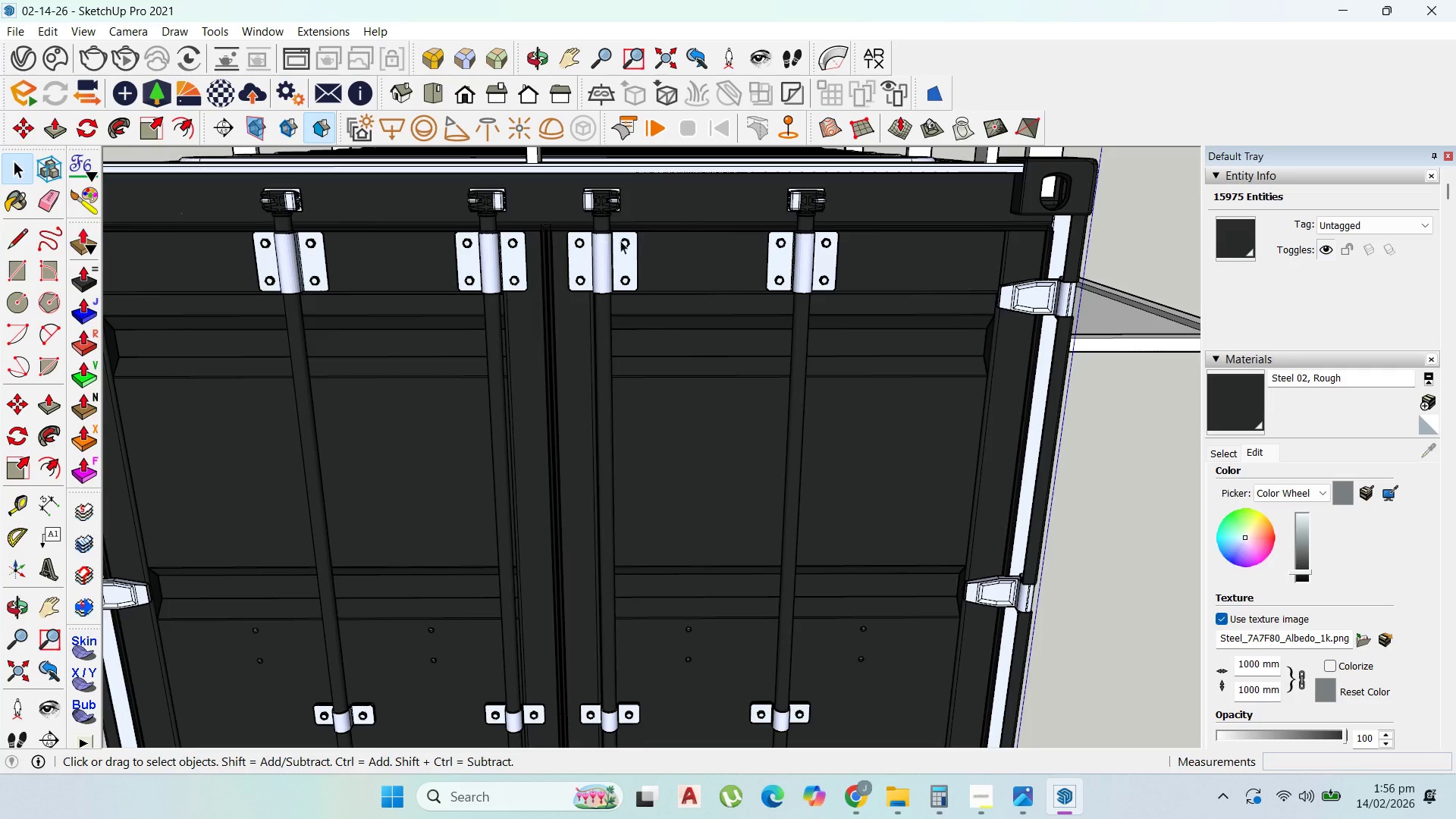 
key(Escape)
 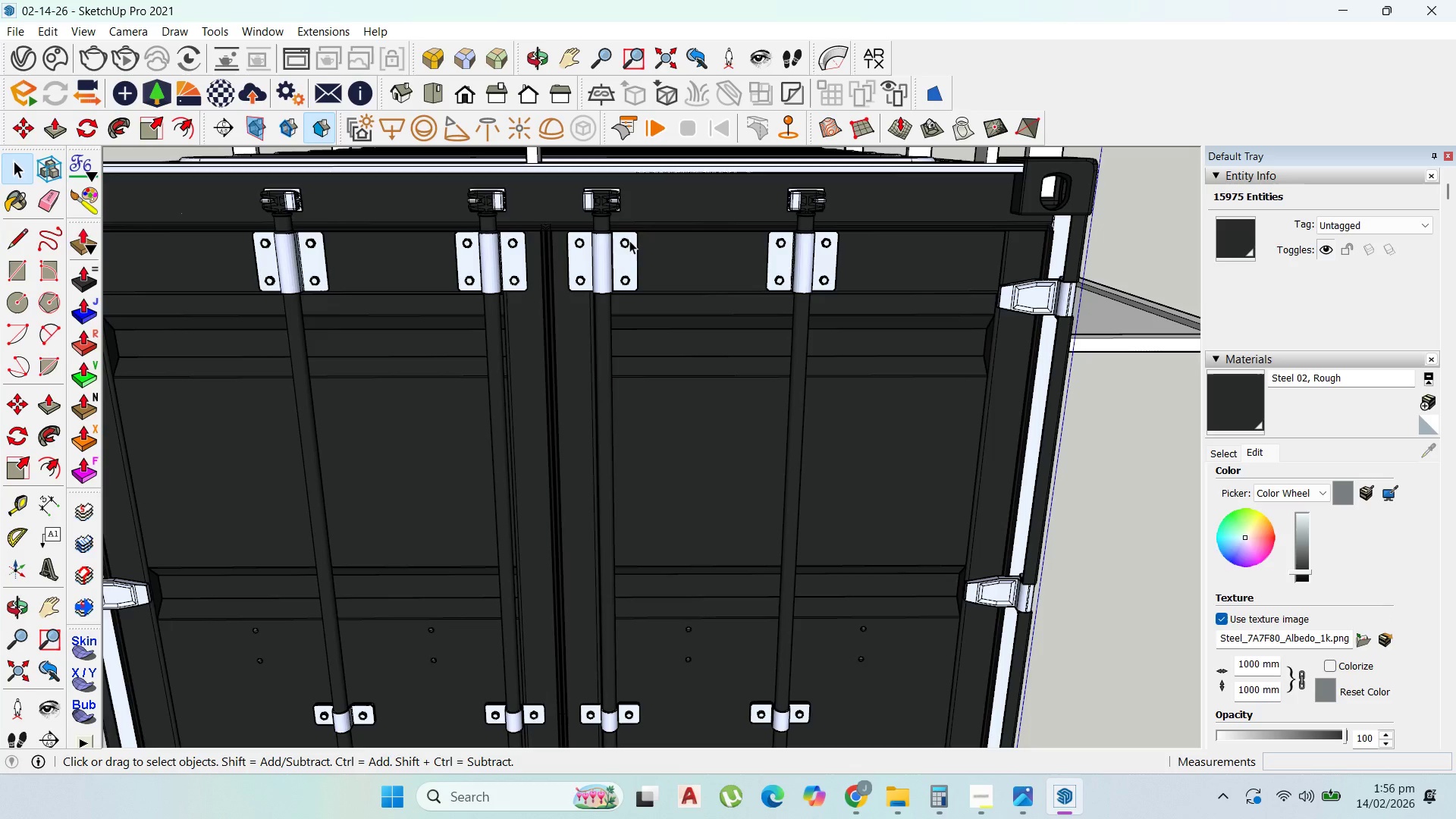 
key(Escape)
 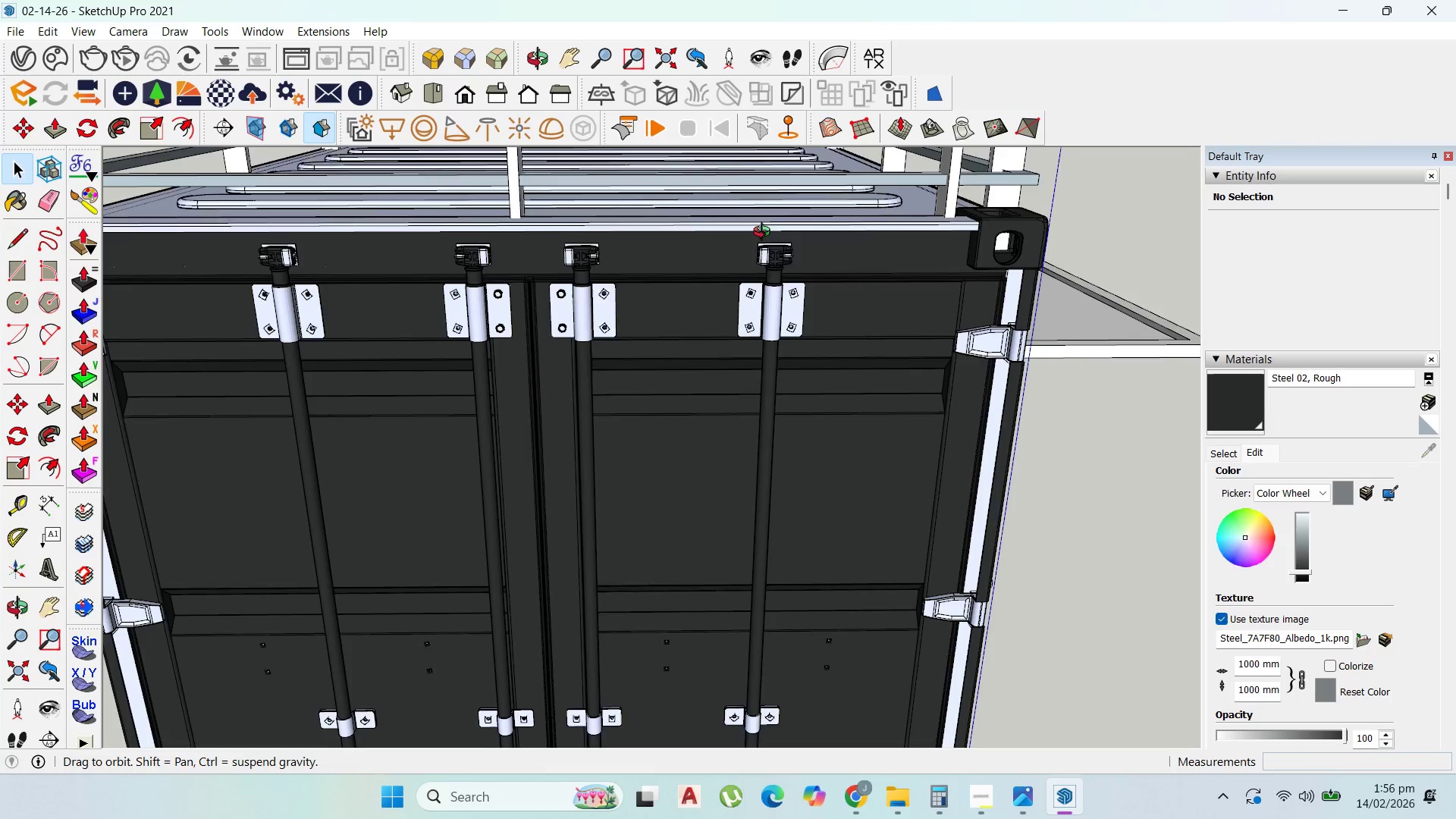 
scroll: coordinate [751, 170], scroll_direction: down, amount: 1.0
 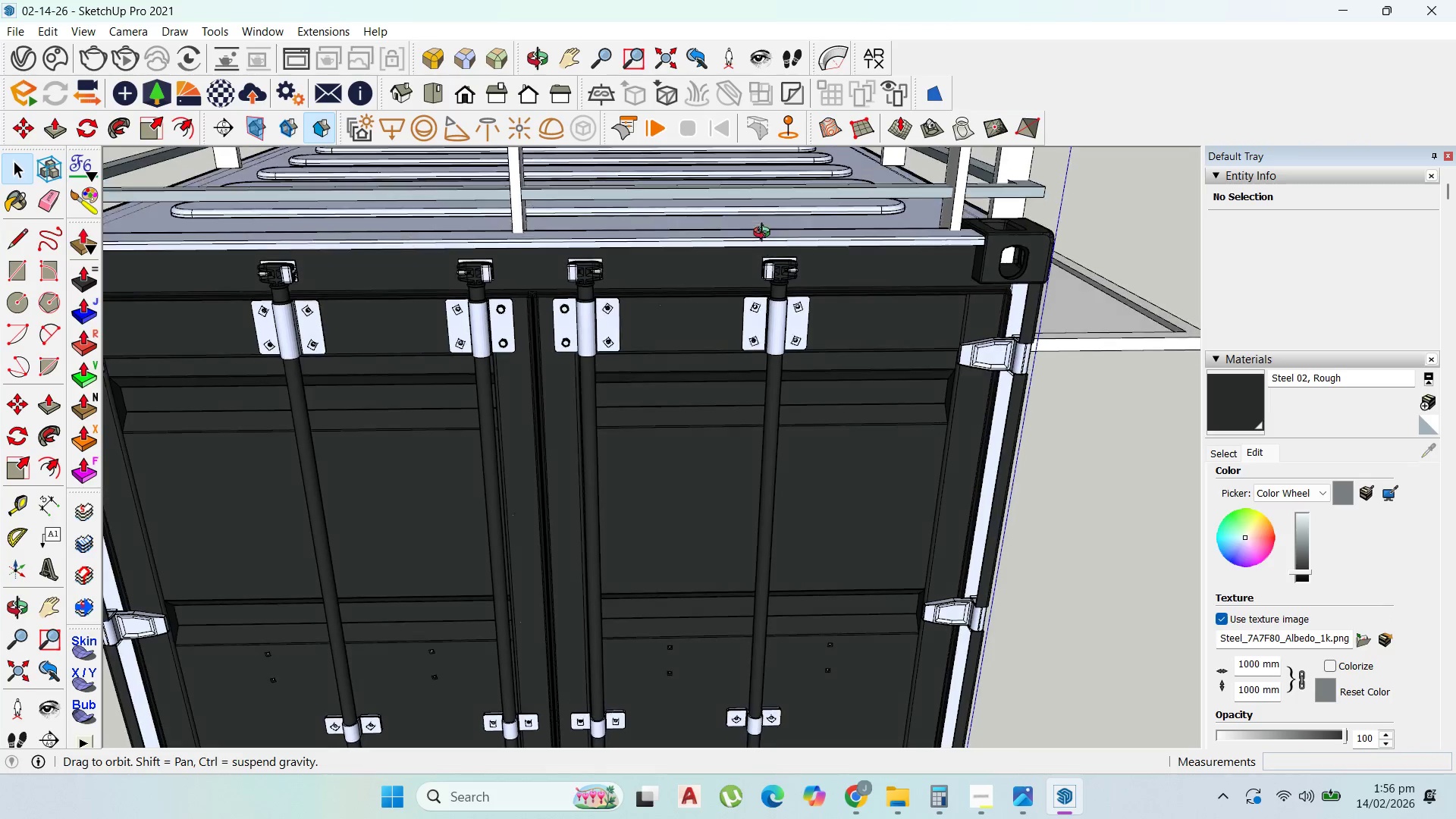 
scroll: coordinate [824, 242], scroll_direction: up, amount: 3.0
 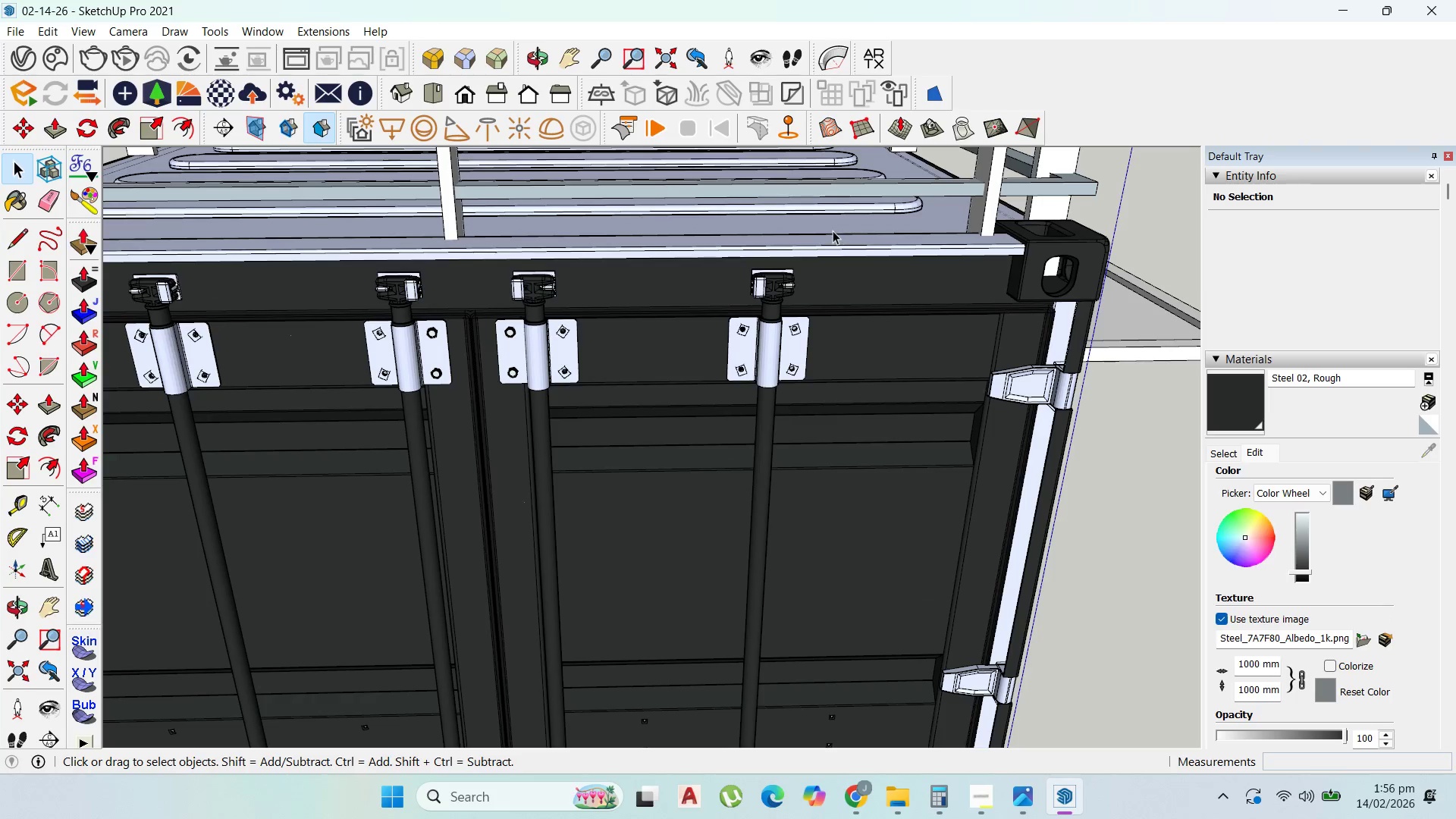 
double_click([833, 231])
 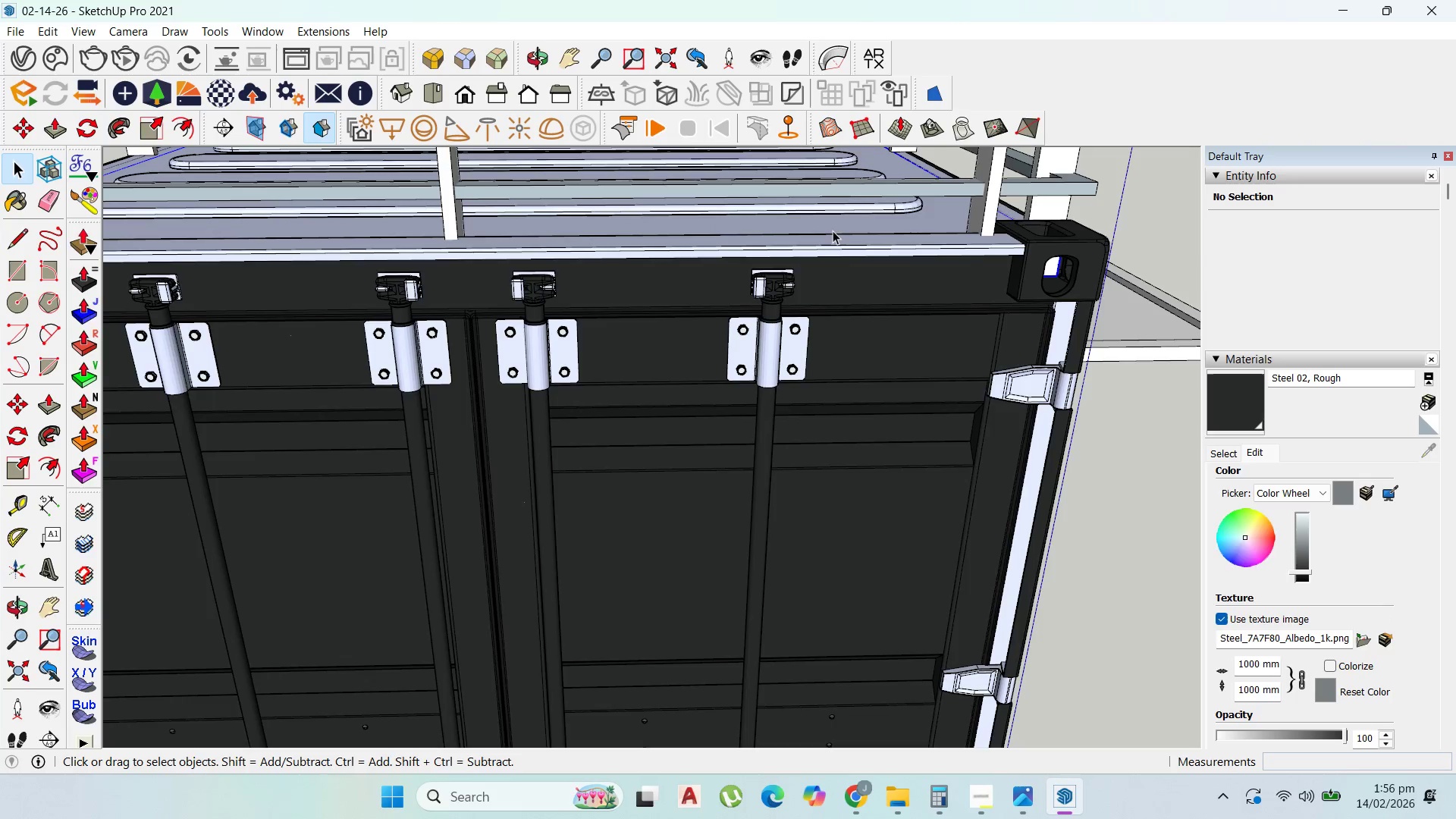 
triple_click([833, 231])
 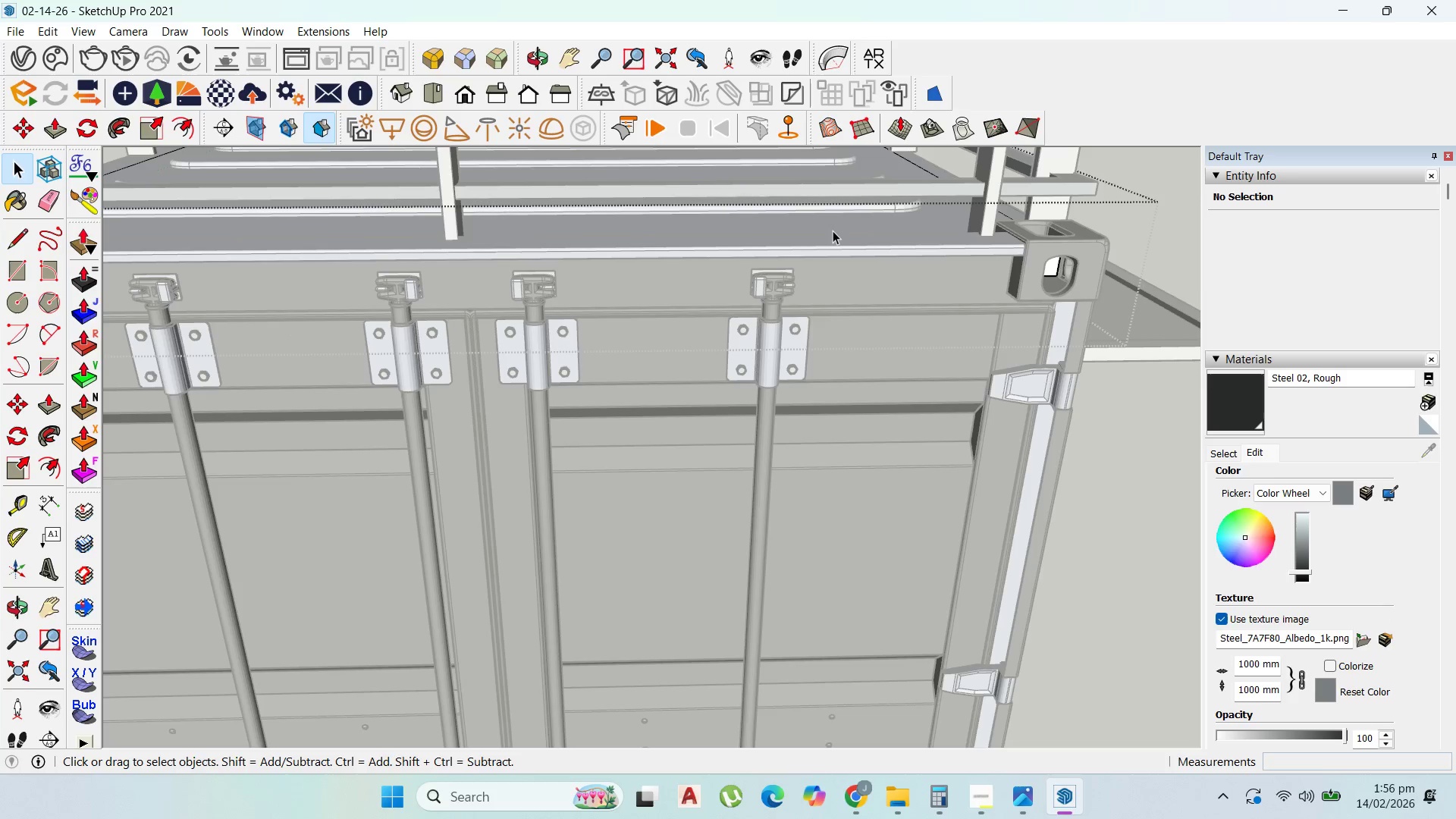 
triple_click([833, 231])
 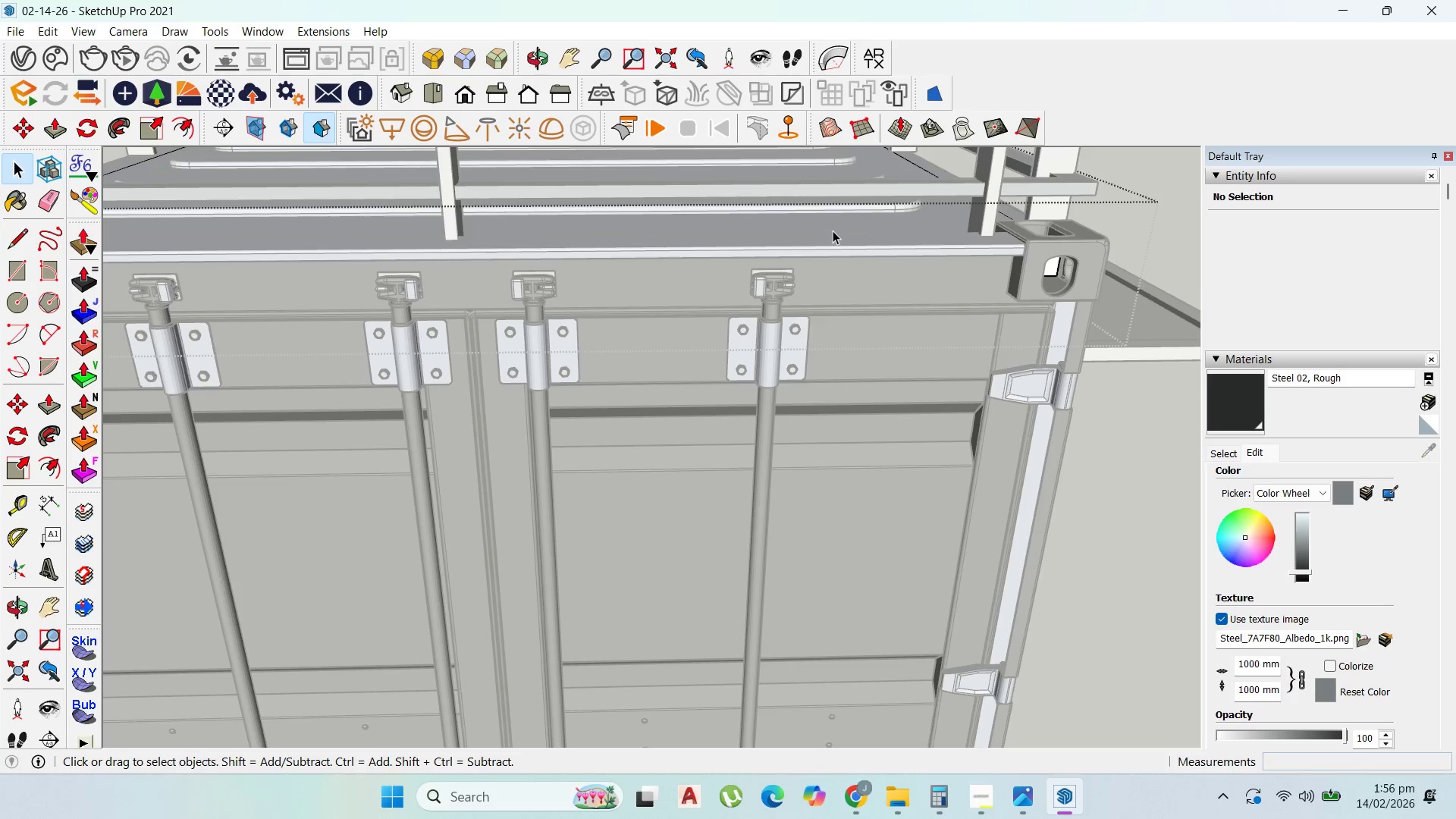 
triple_click([833, 231])
 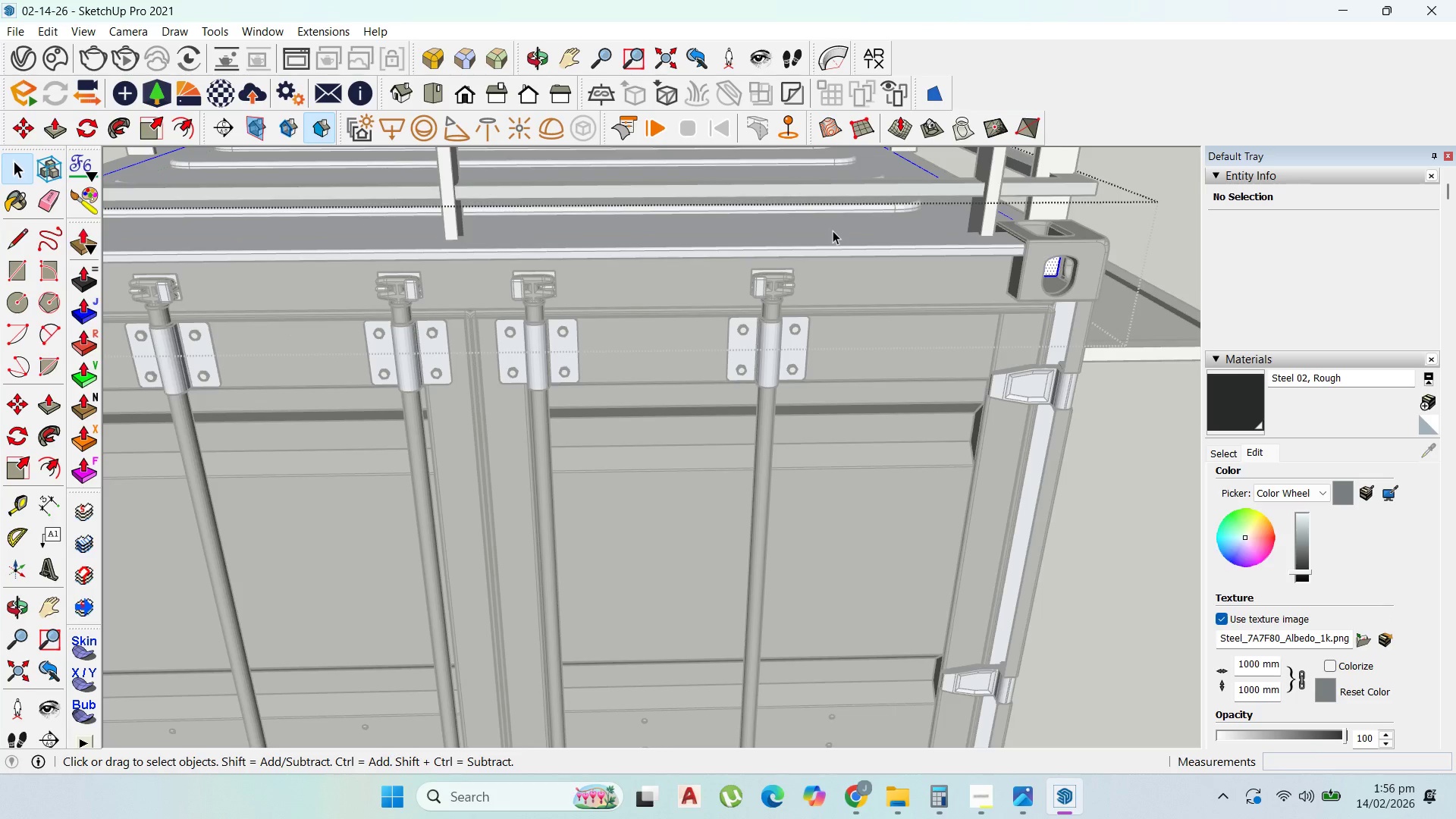 
triple_click([833, 231])
 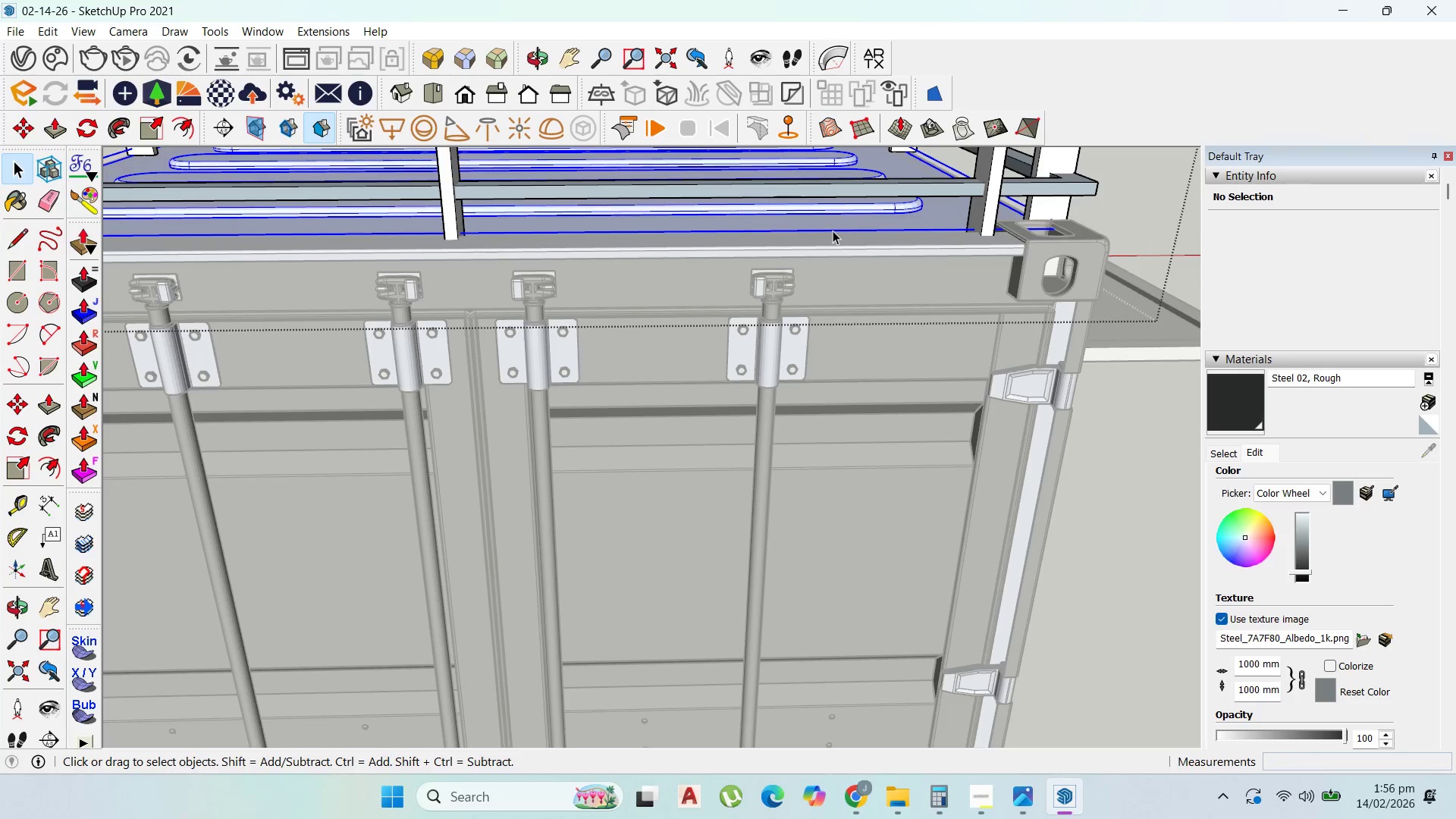 
triple_click([833, 231])
 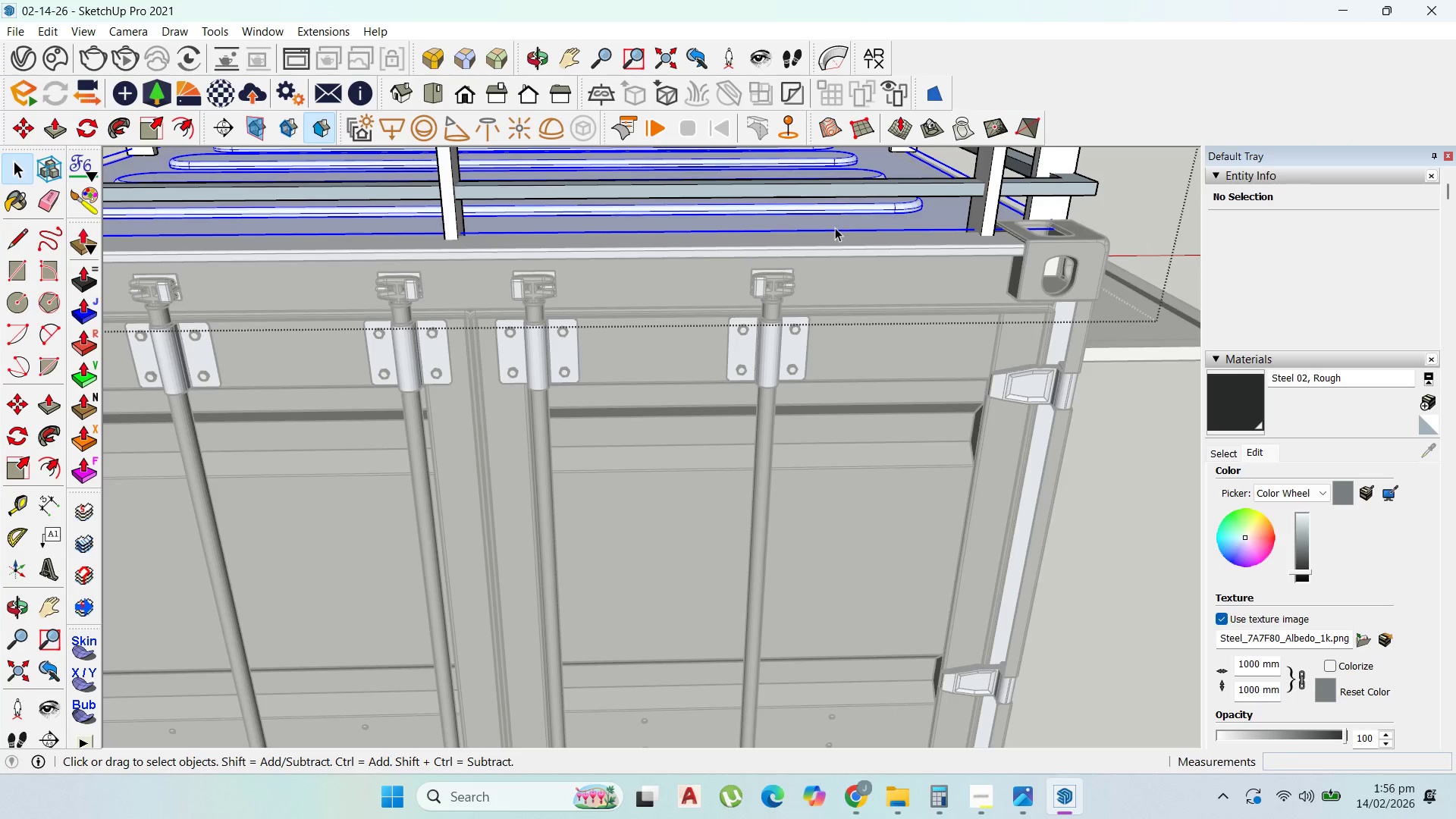 
triple_click([835, 228])
 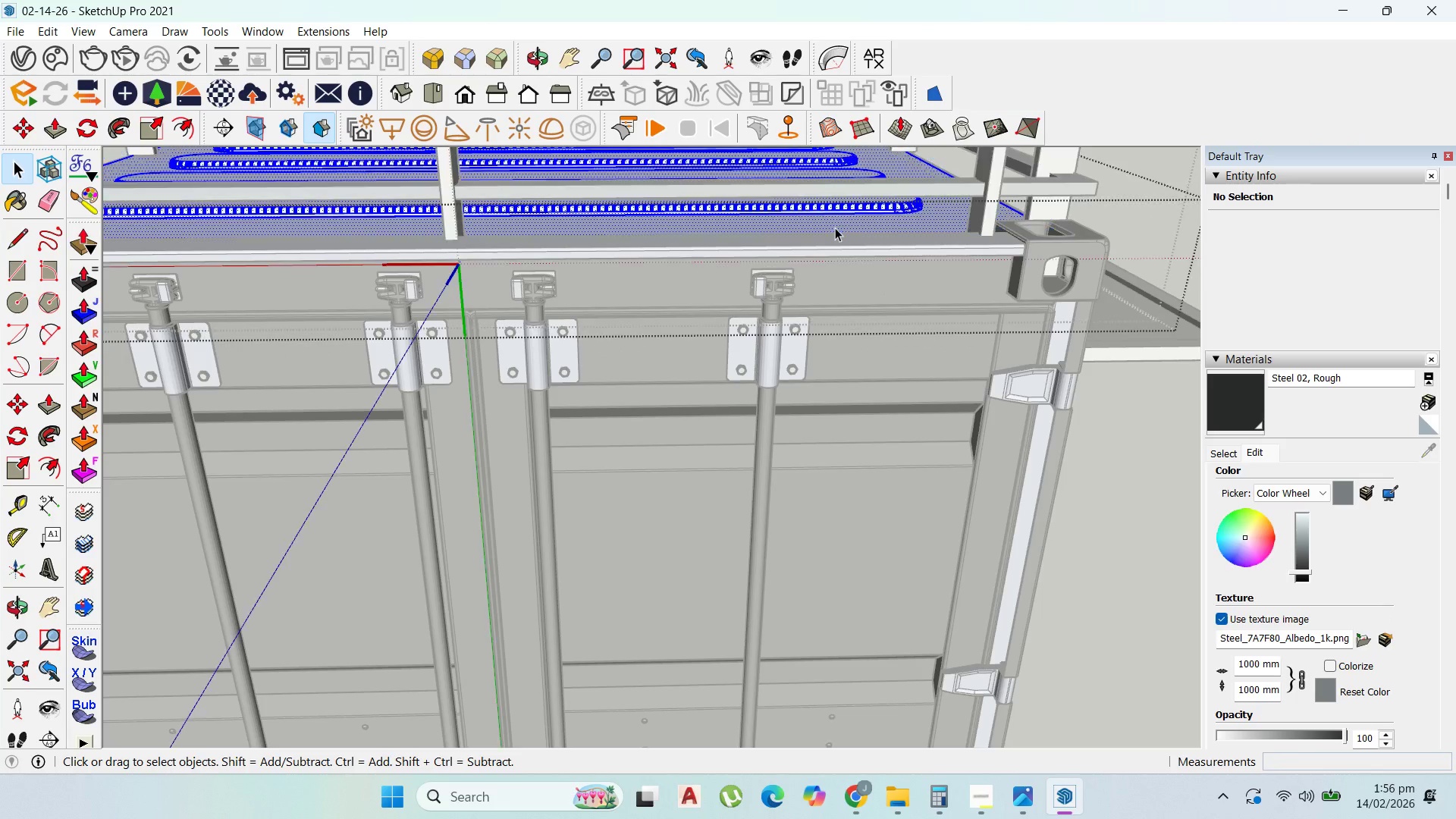 
triple_click([835, 228])
 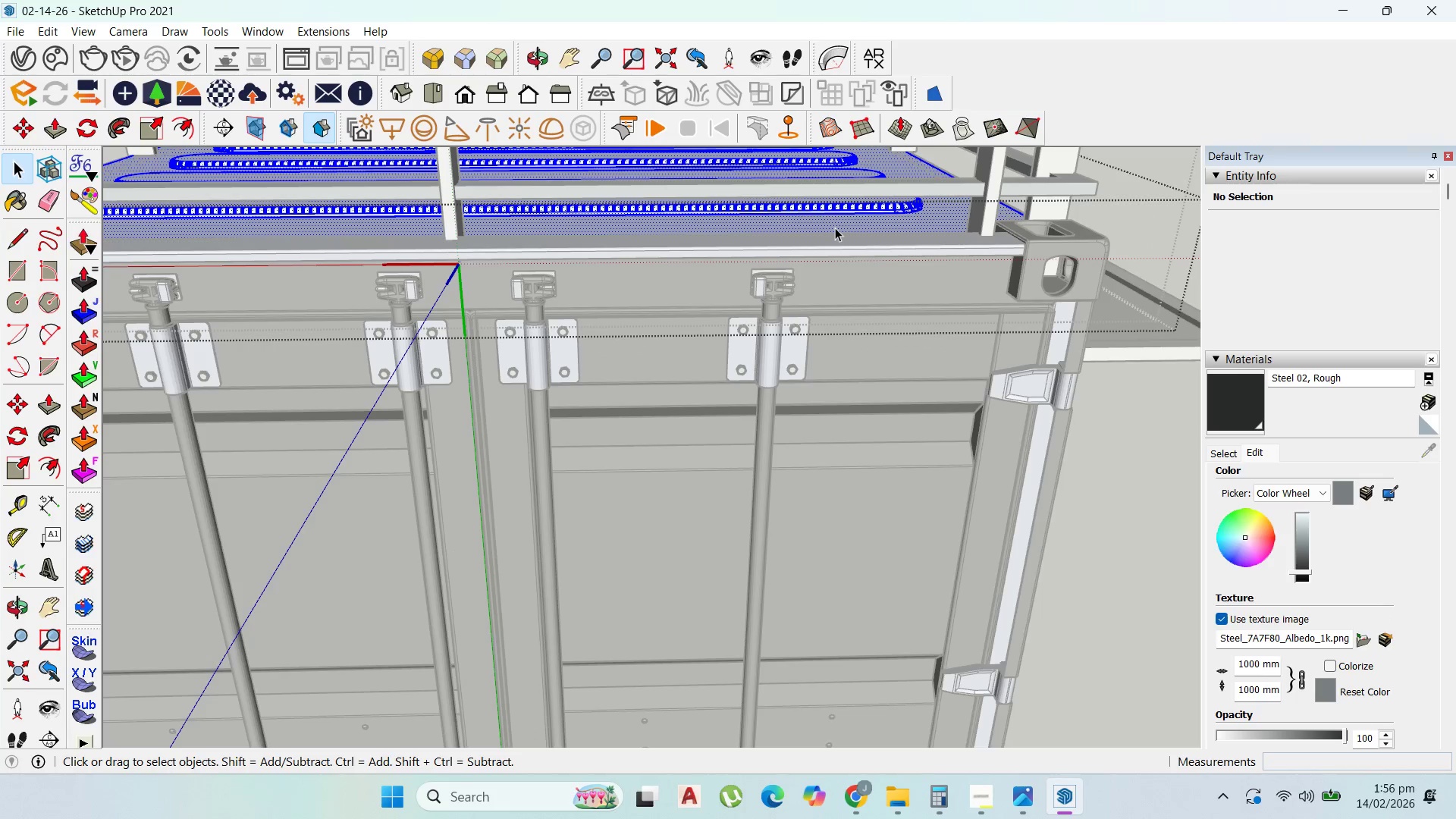 
triple_click([835, 228])
 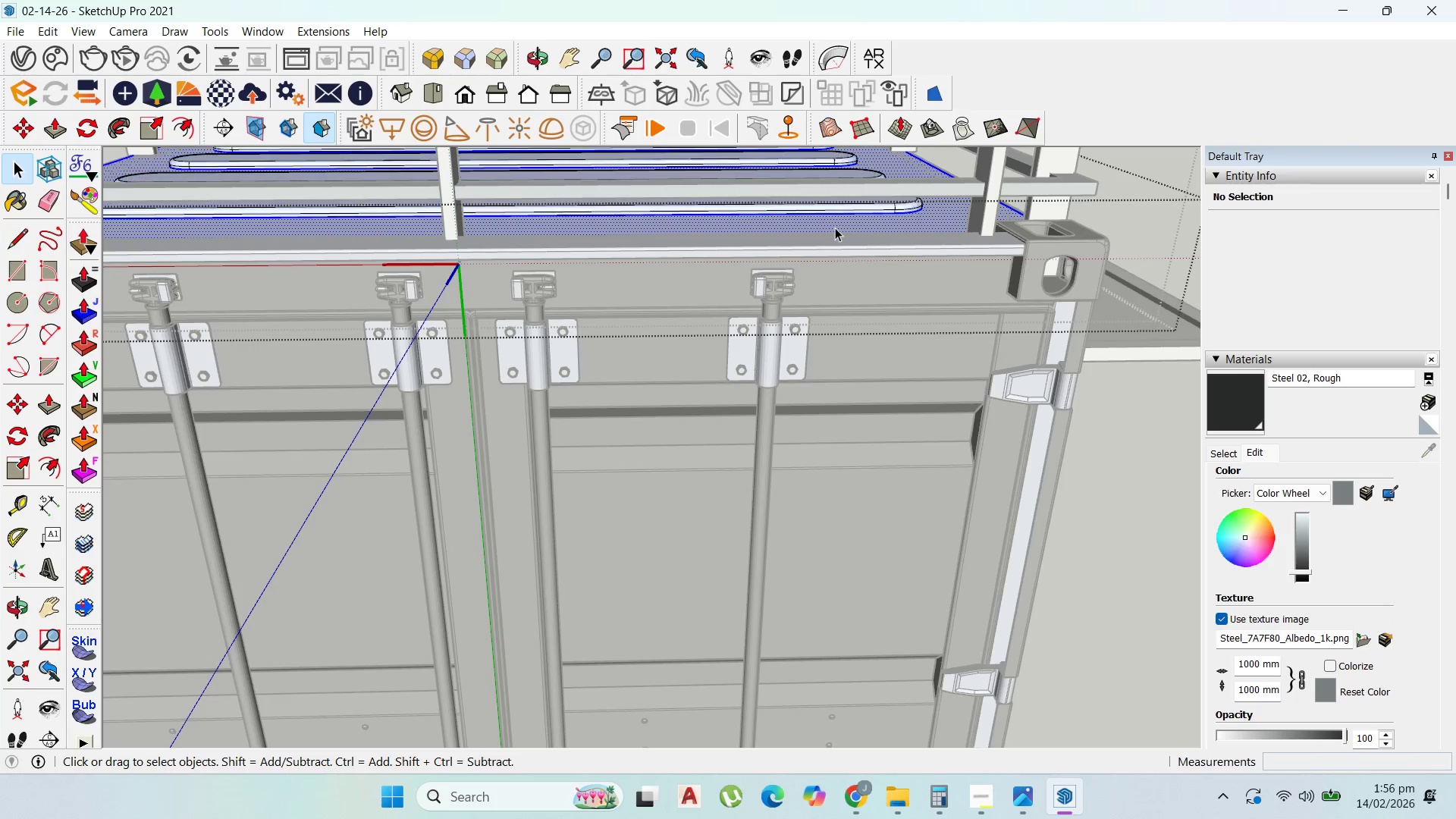 
triple_click([835, 228])
 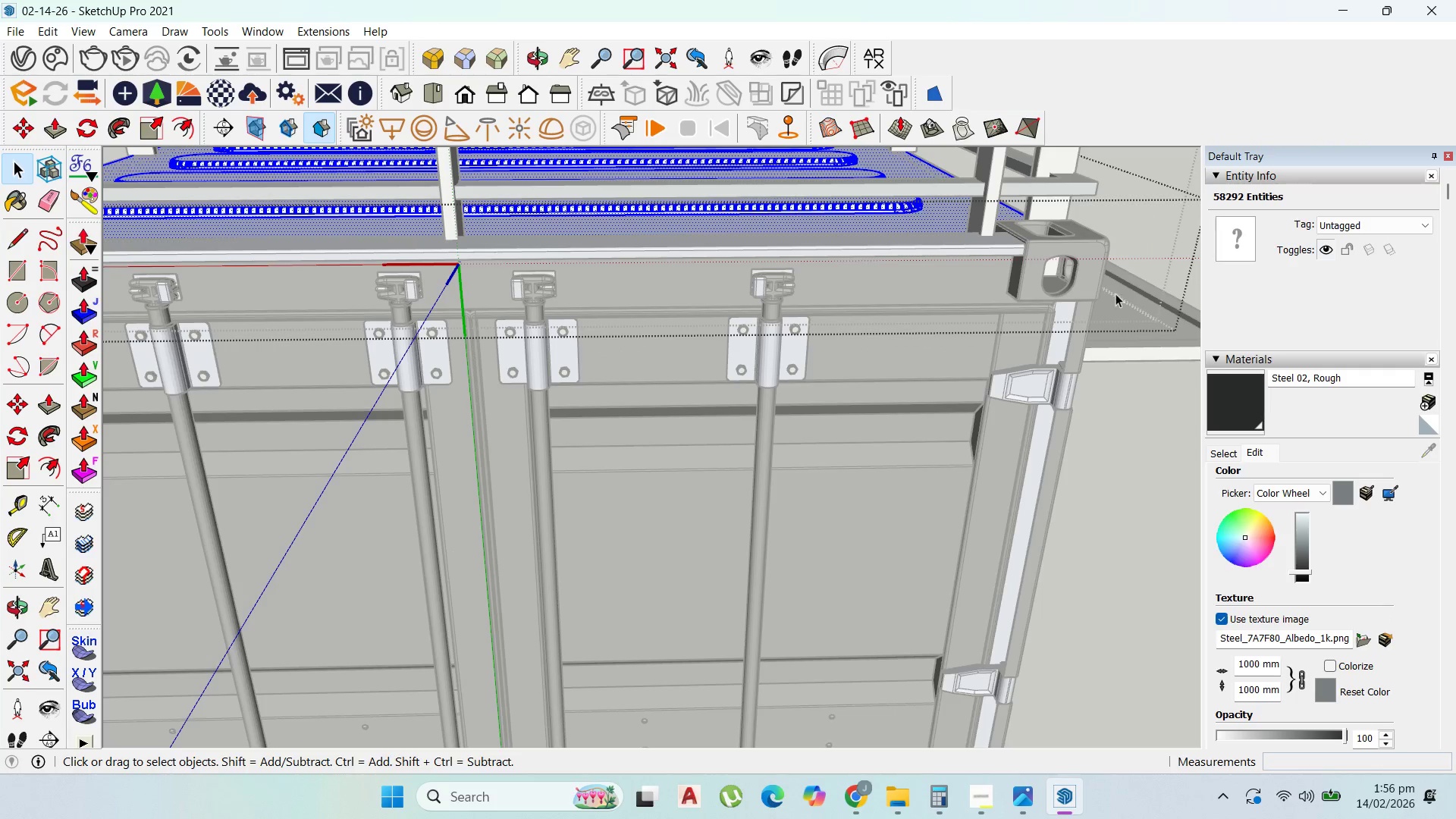 
left_click([1235, 388])
 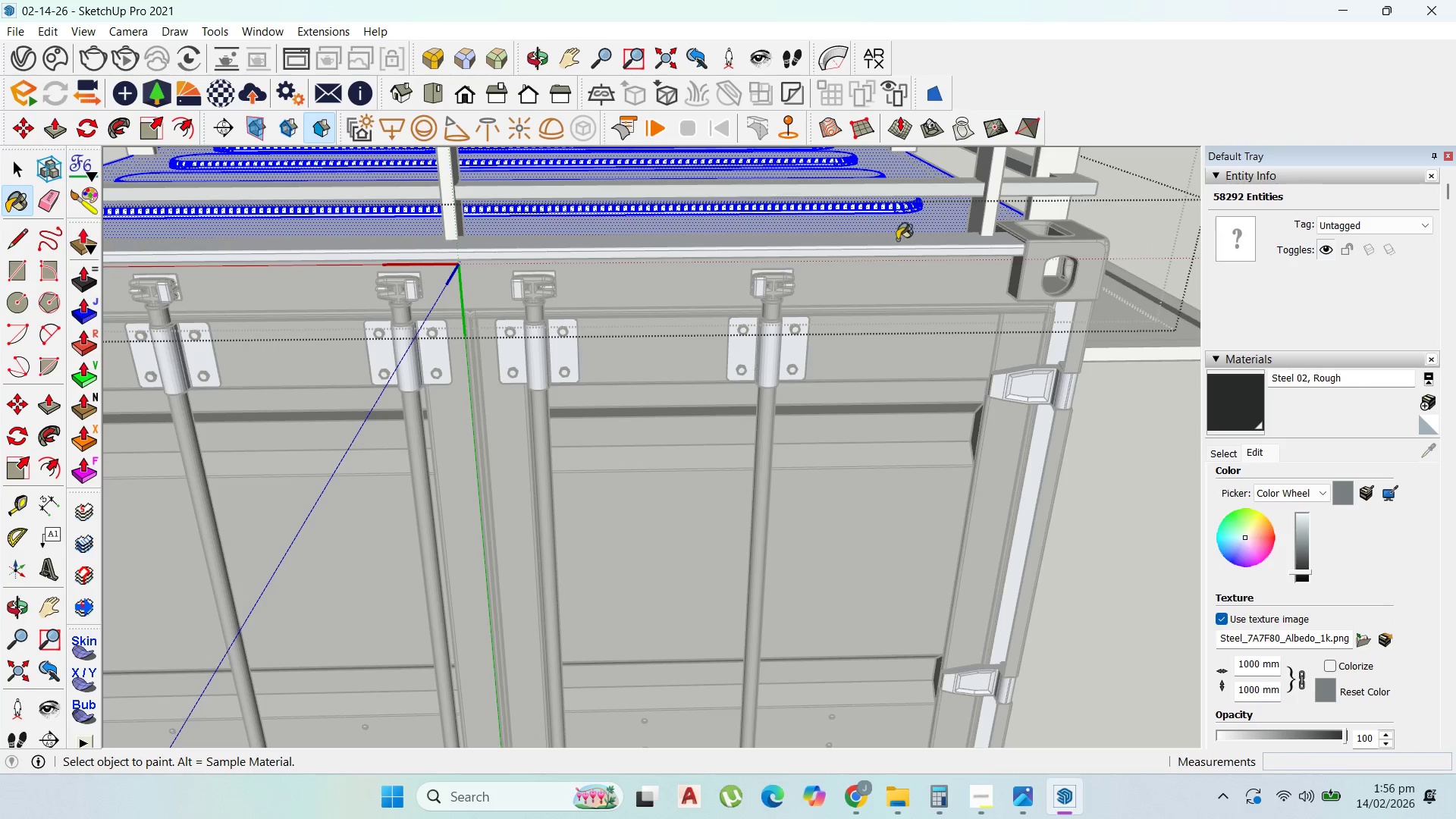 
left_click([905, 222])
 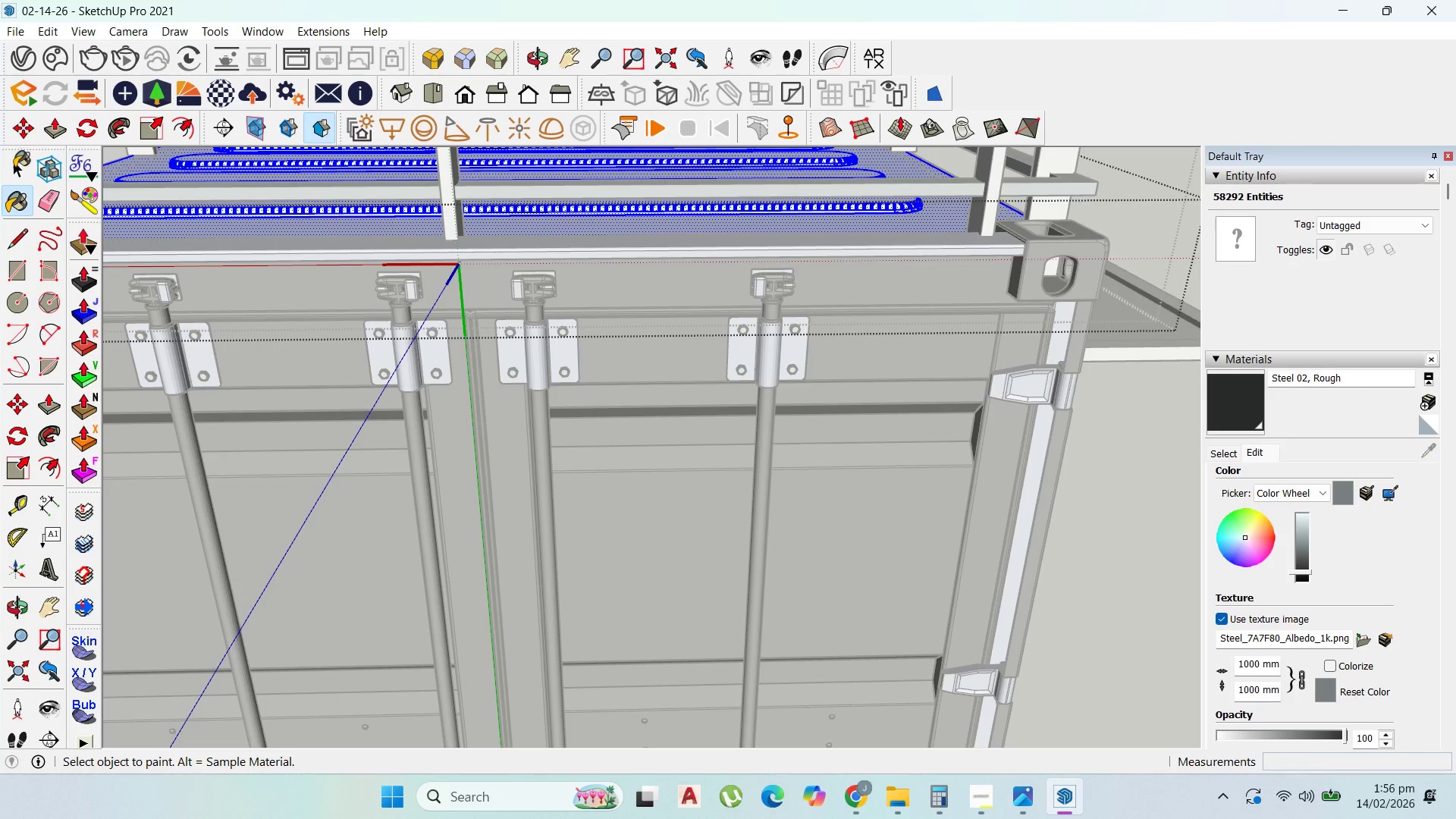 
left_click_drag(start_coordinate=[577, 230], to_coordinate=[585, 222])
 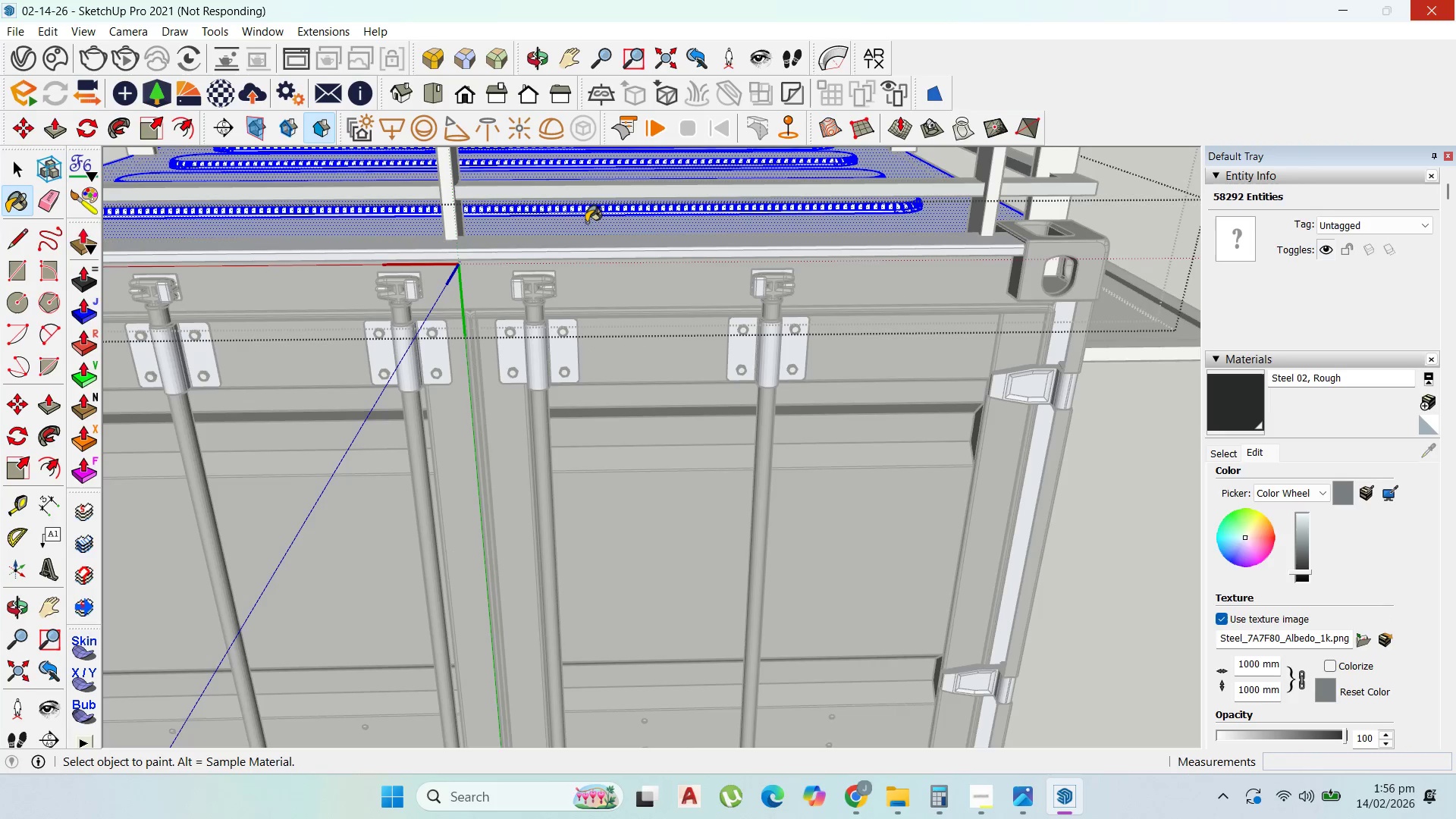 
left_click_drag(start_coordinate=[586, 222], to_coordinate=[17, 167])
 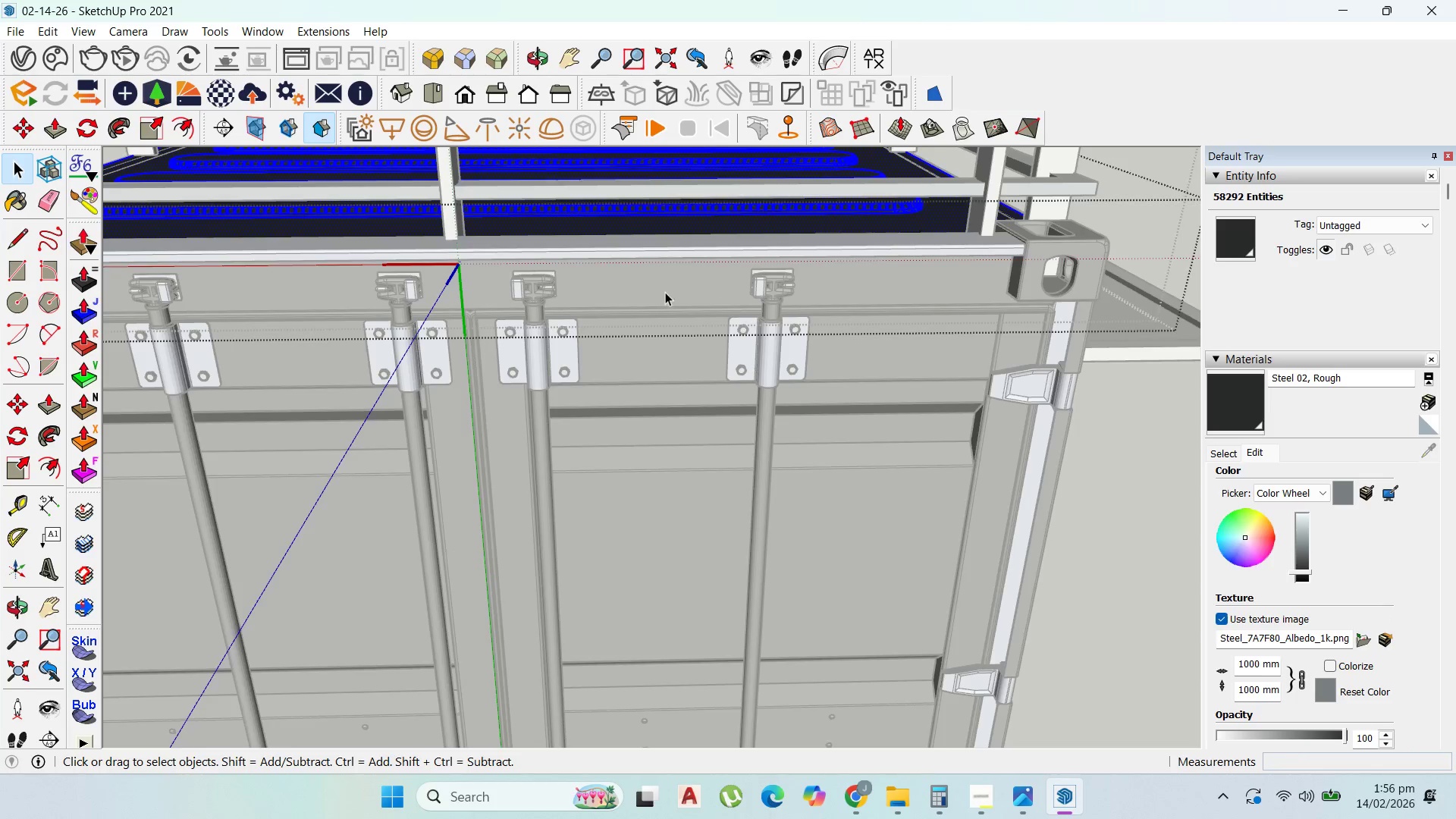 
left_click([17, 167])
 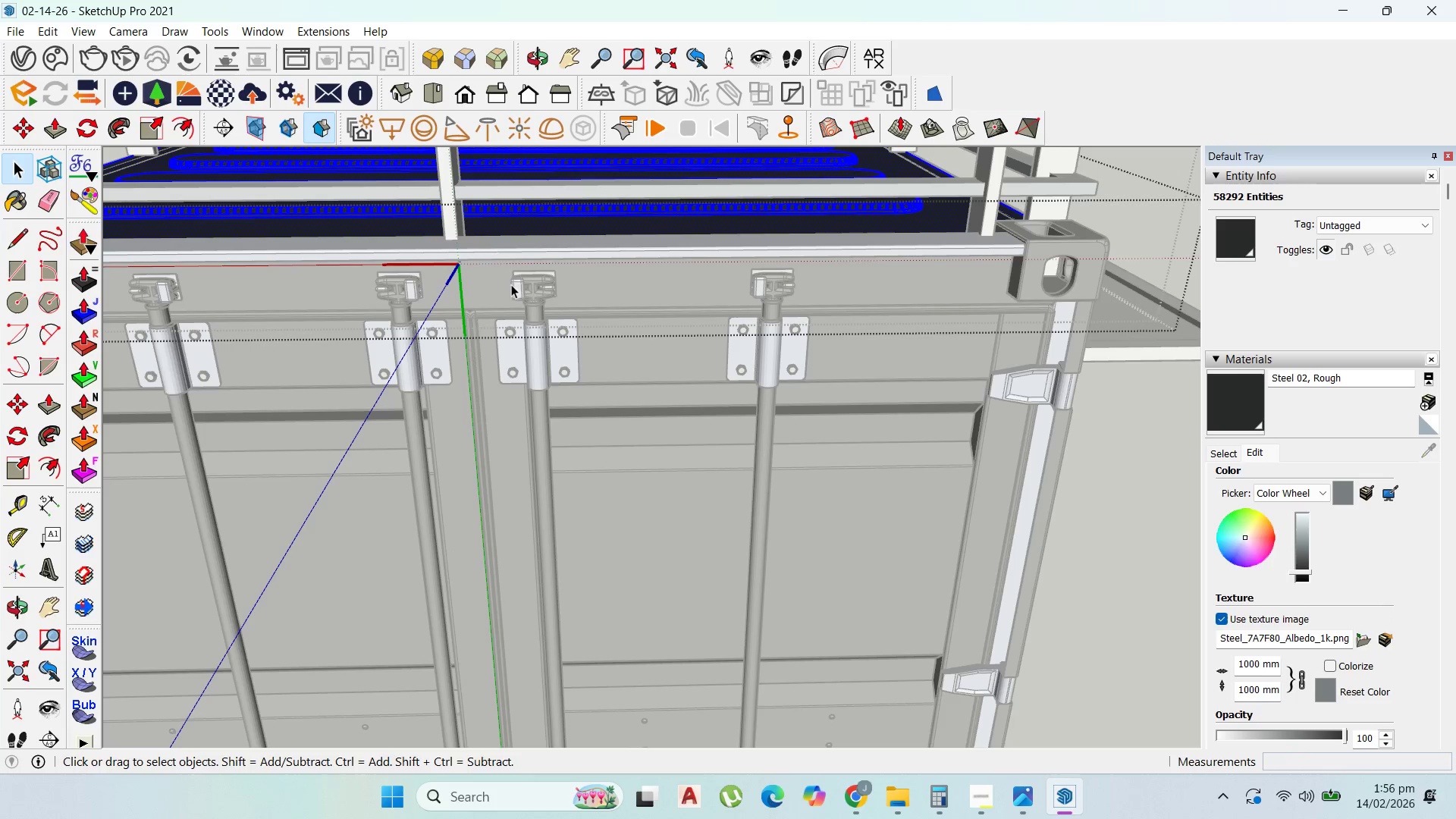 
scroll: coordinate [678, 293], scroll_direction: down, amount: 6.0
 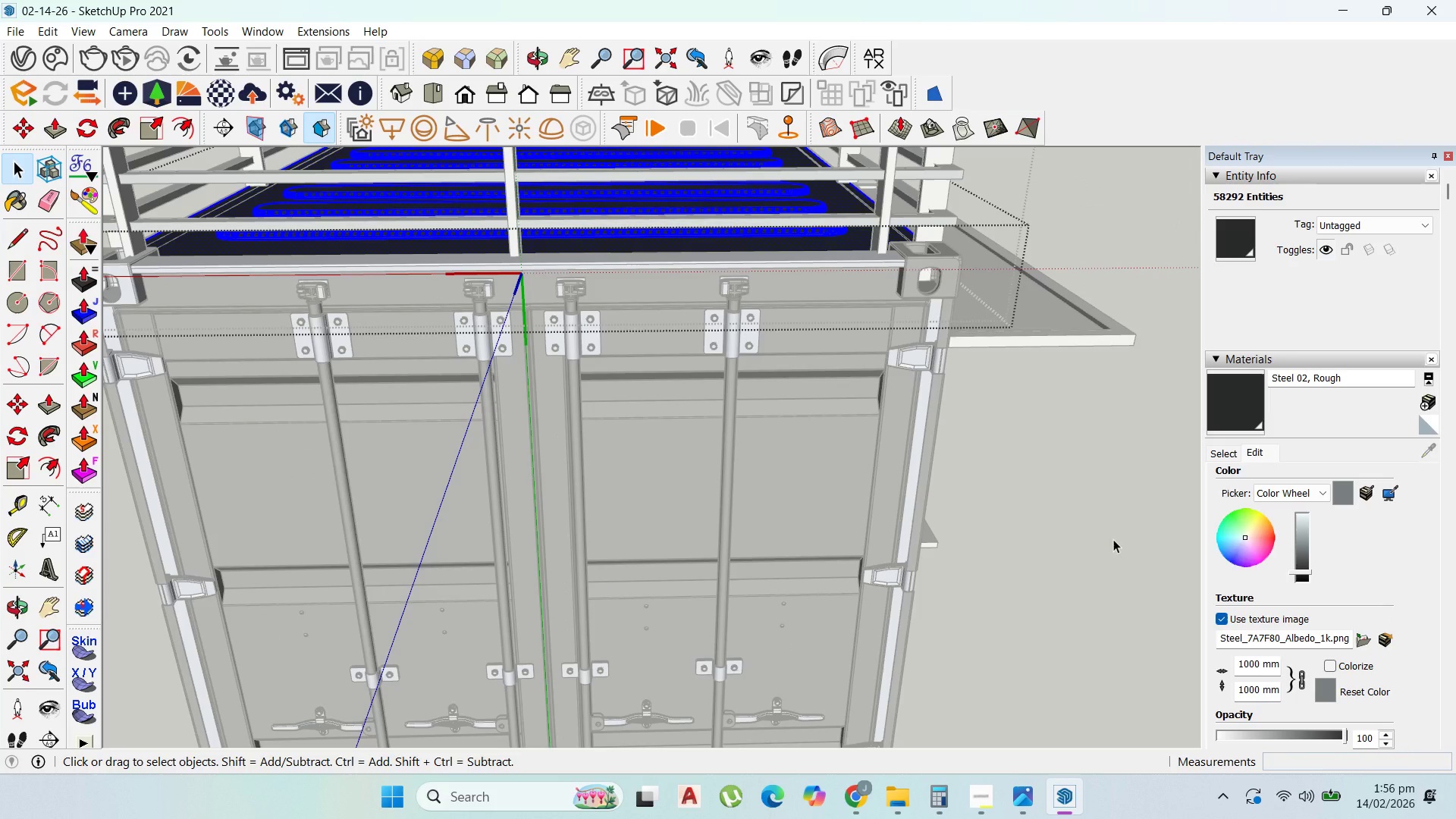 
double_click([1113, 539])
 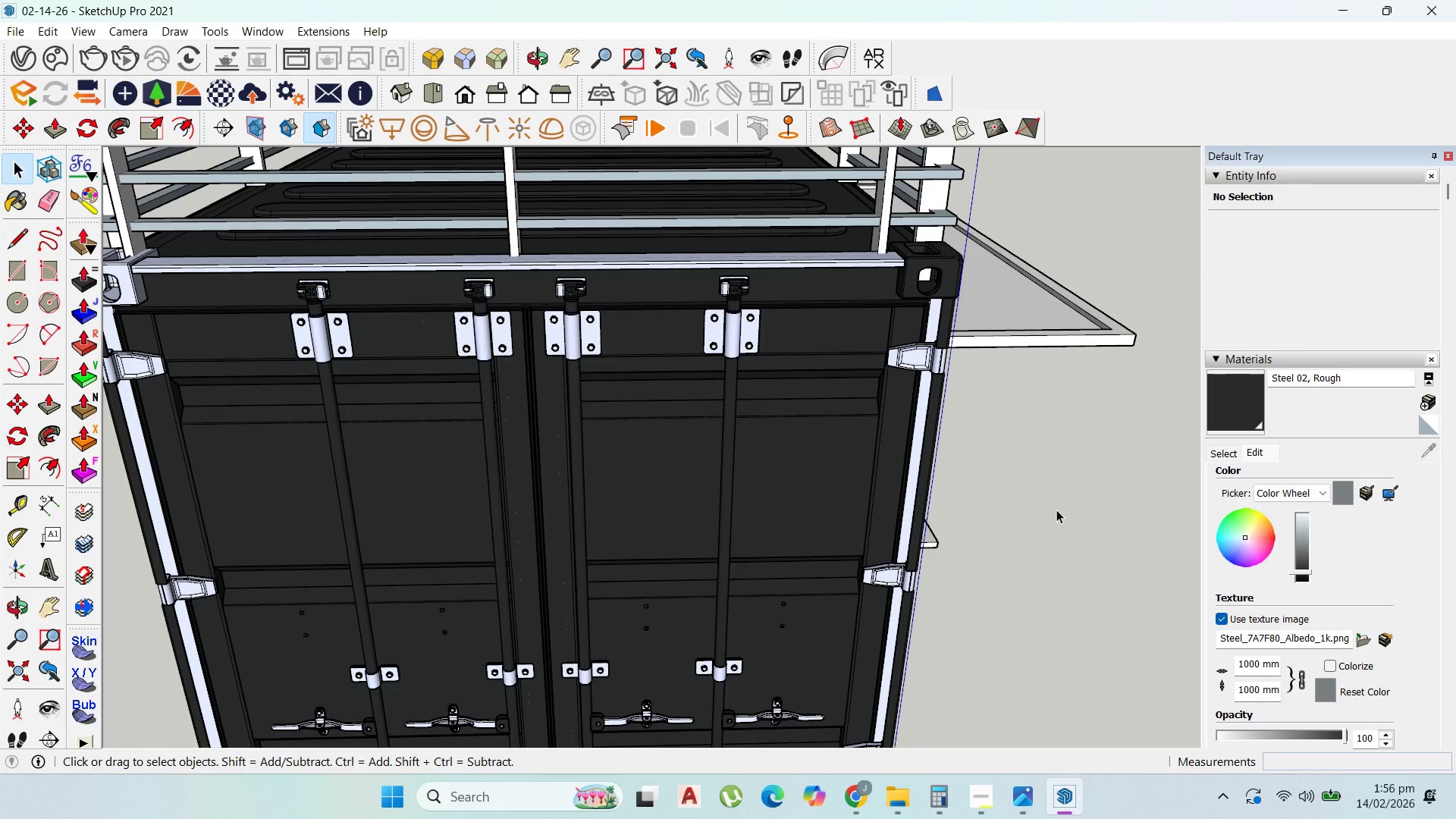 
key(Control+S)
 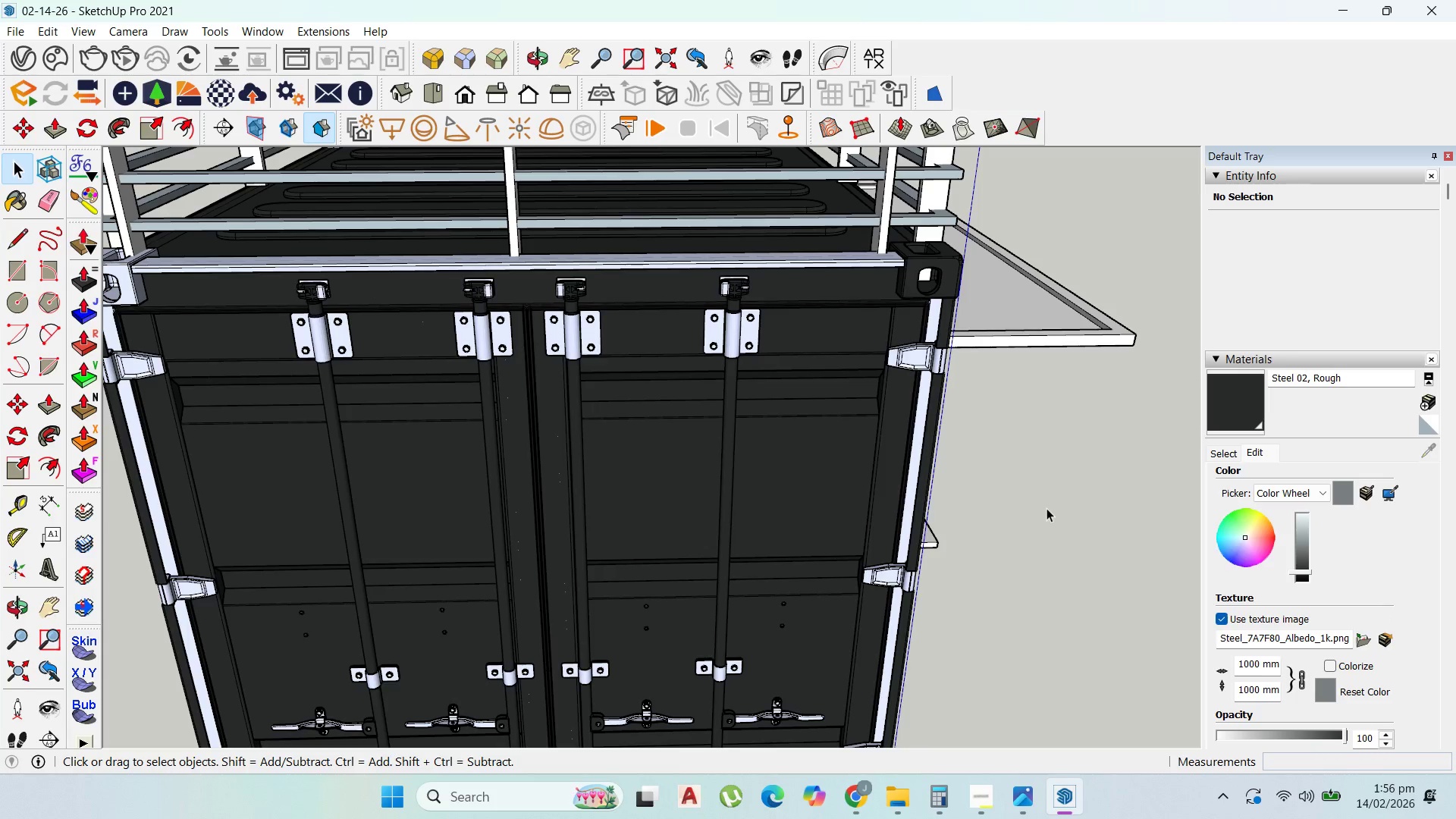 
wait(17.23)
 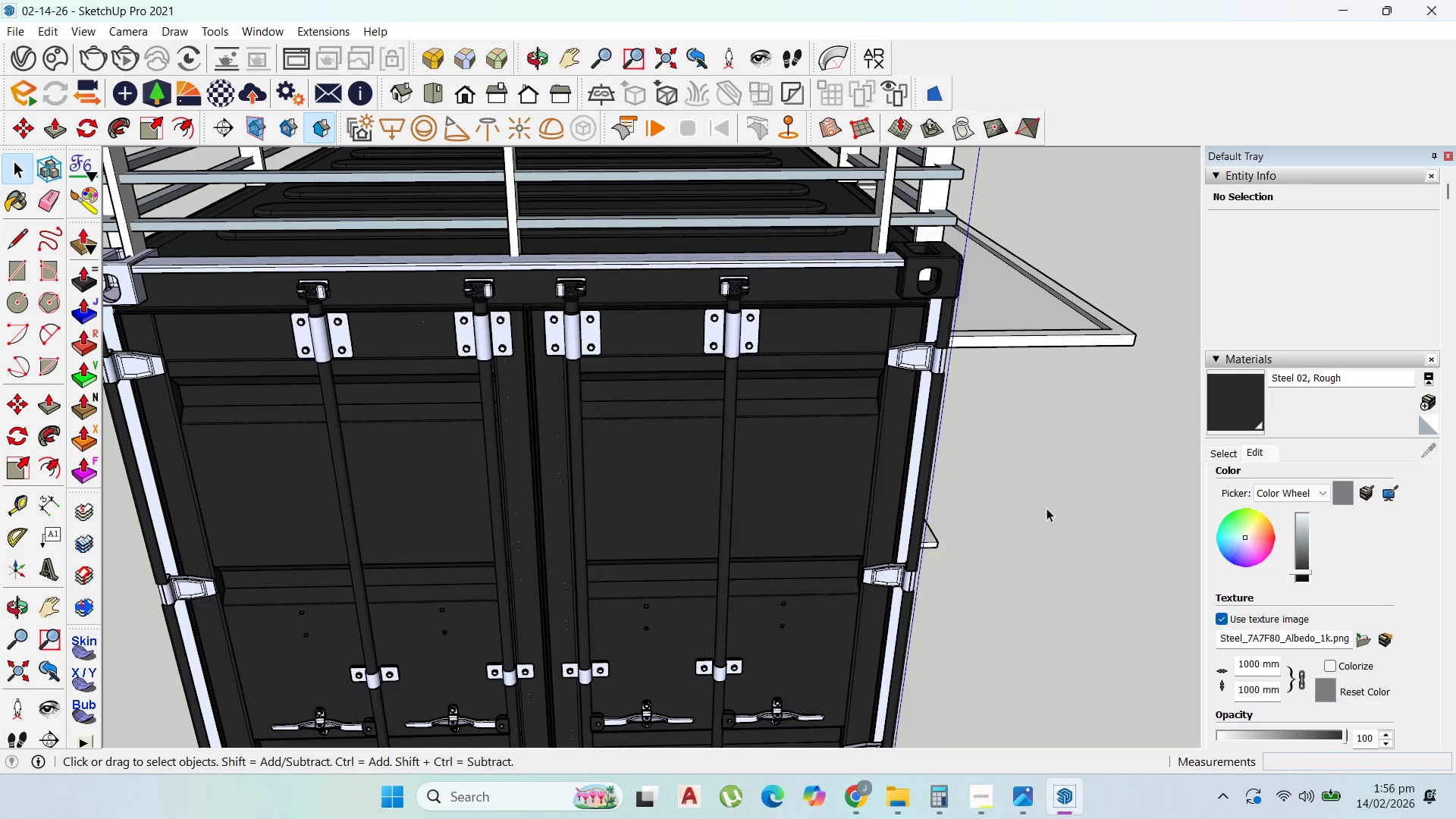 
scroll: coordinate [815, 334], scroll_direction: down, amount: 7.0
 